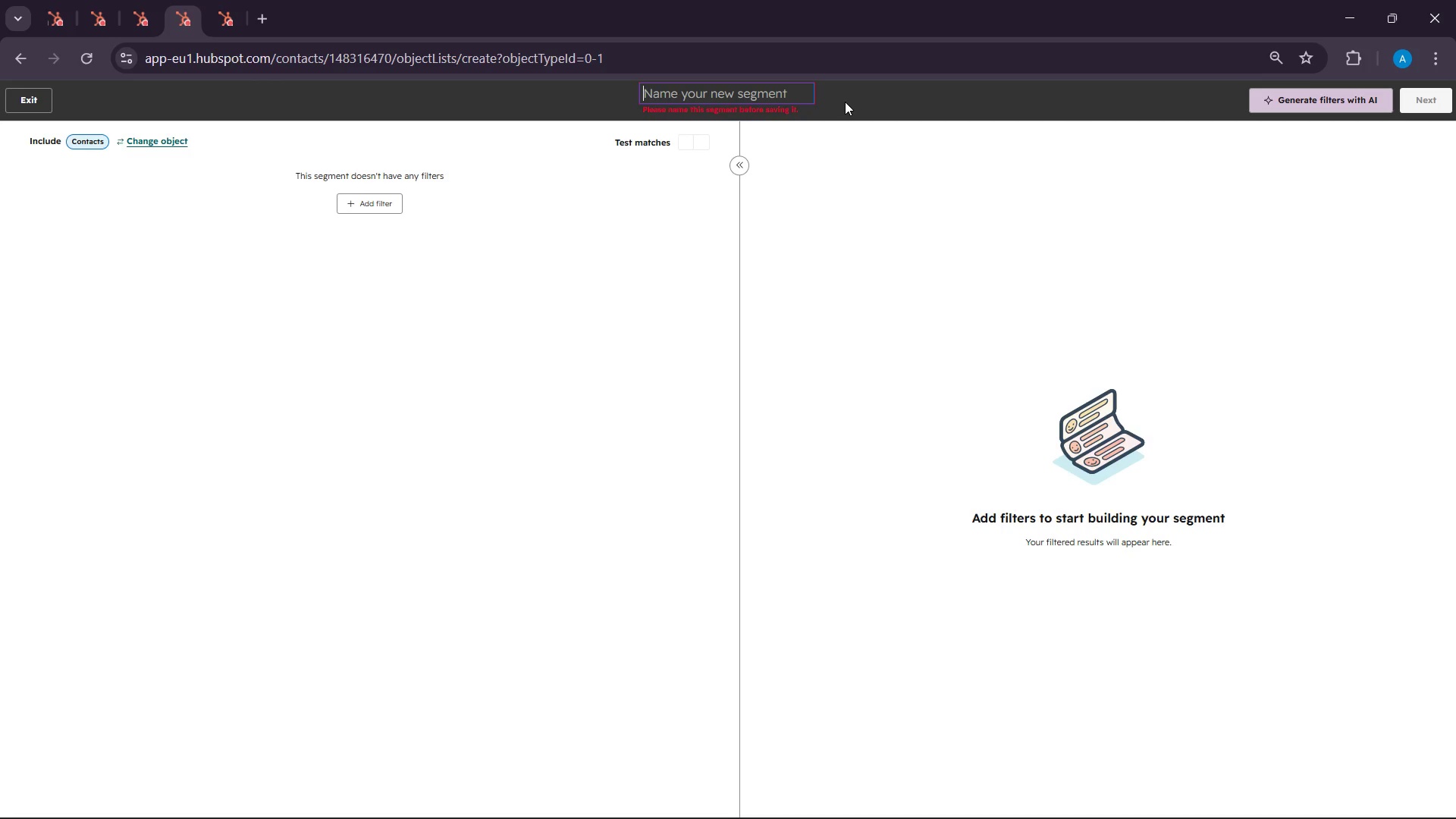 
wait(29.61)
 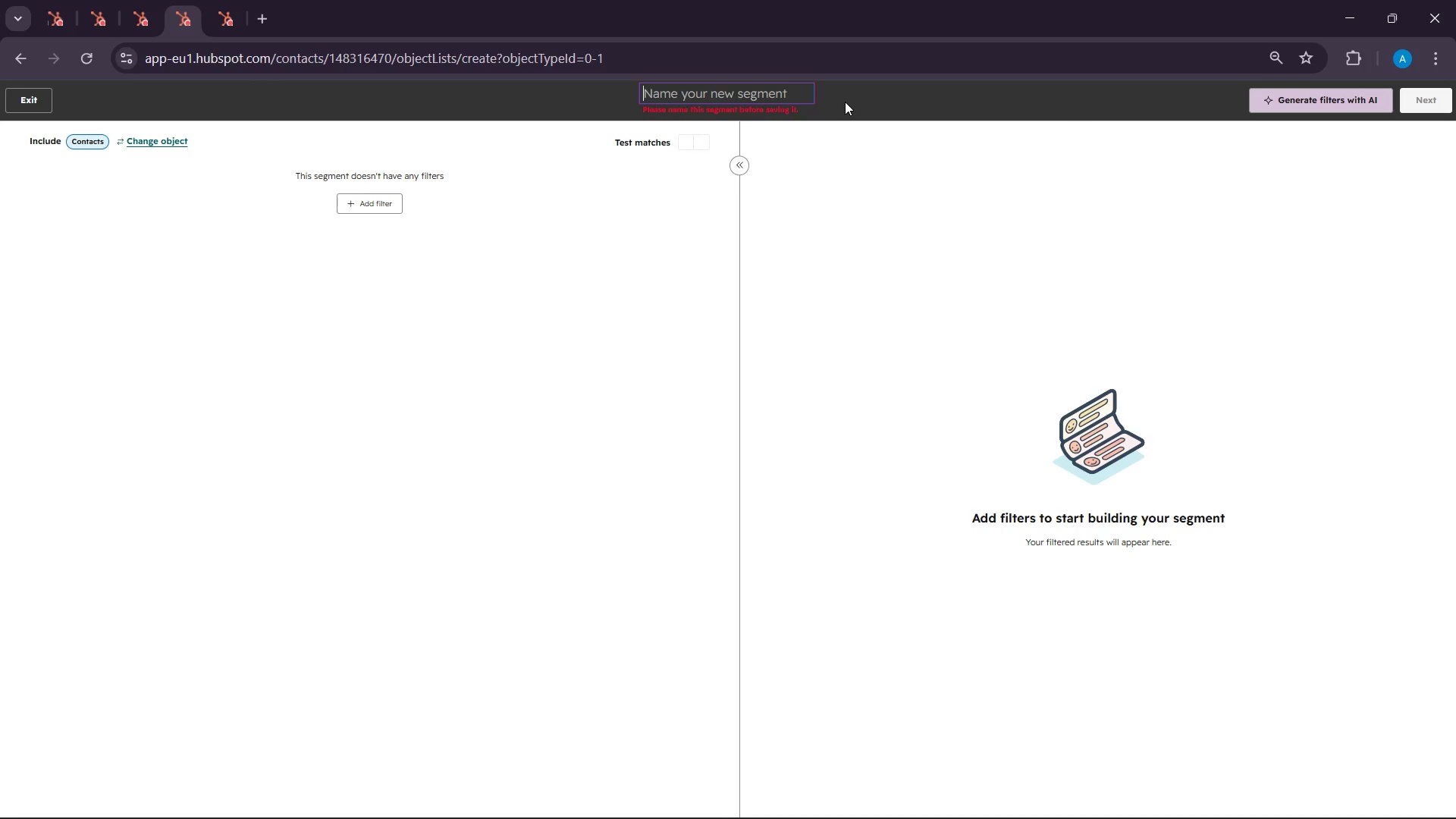 
type(Refferal ]])
key(Backspace)
key(Backspace)
key(Backspace)
key(Backspace)
key(Backspace)
key(Backspace)
key(Backspace)
key(Backspace)
type(erral folloe)
key(Backspace)
type(wup)
 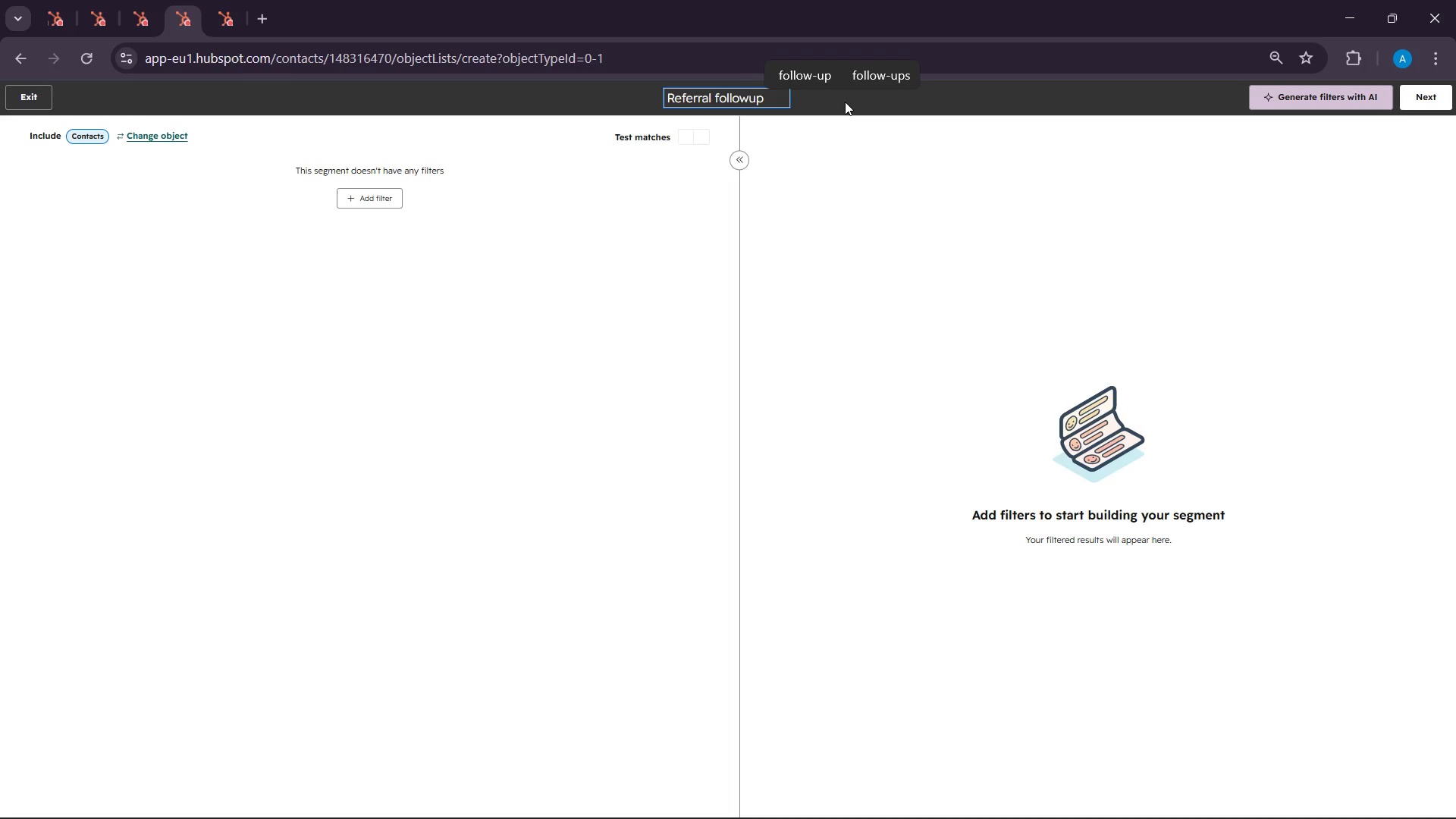 
wait(13.83)
 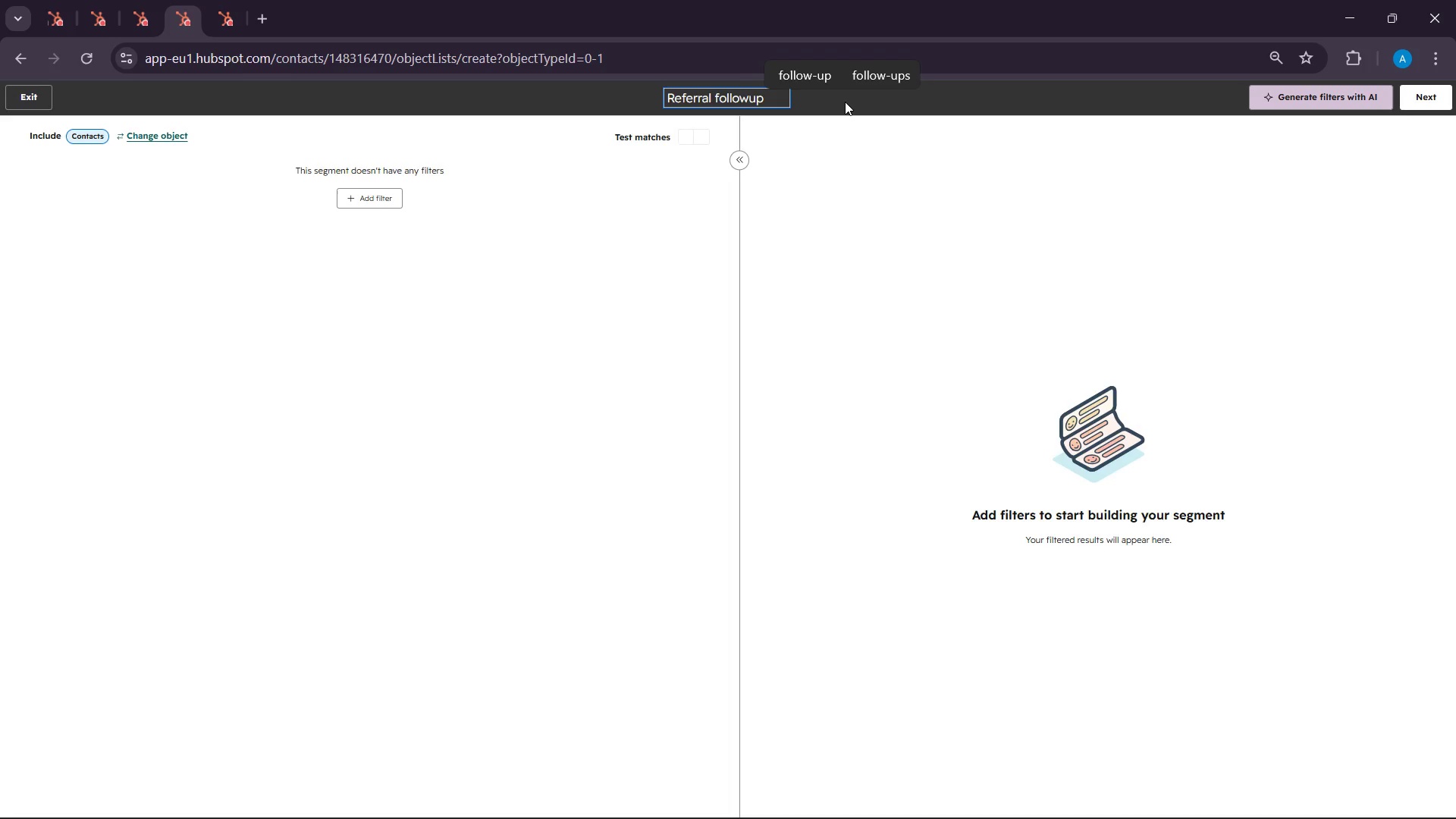 
left_click([799, 76])
 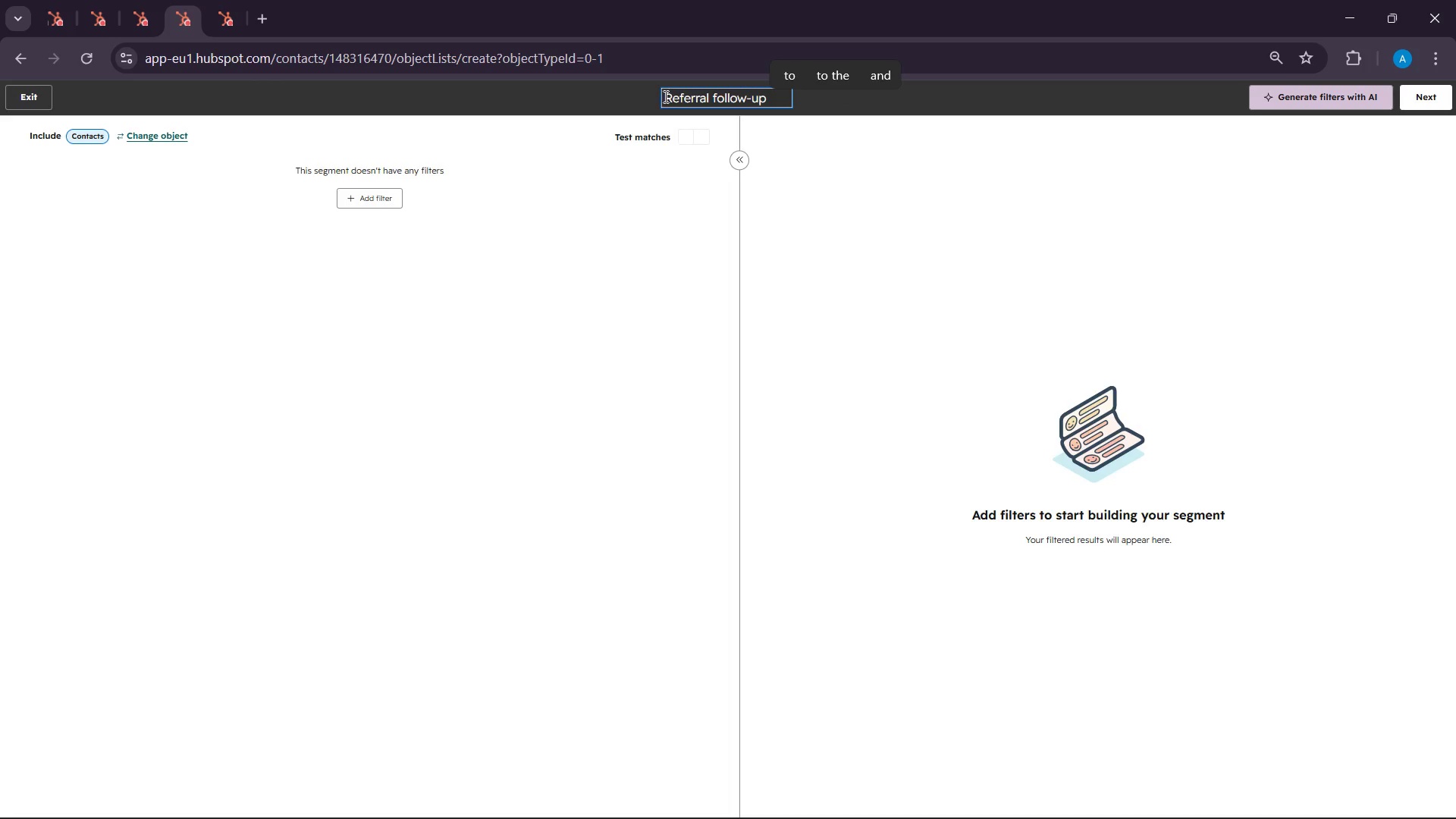 
left_click([664, 97])
 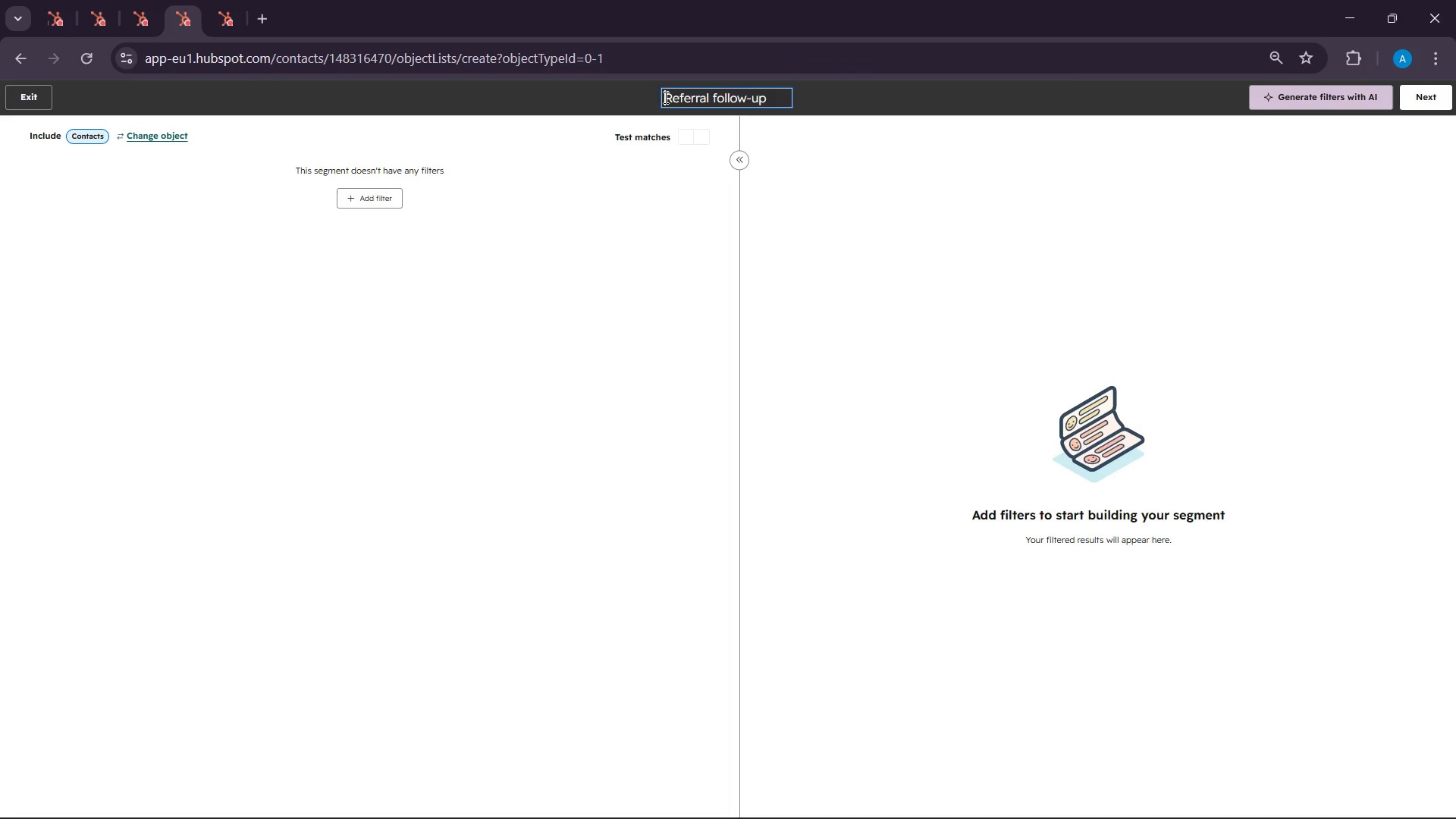 
type(List 3 : )
 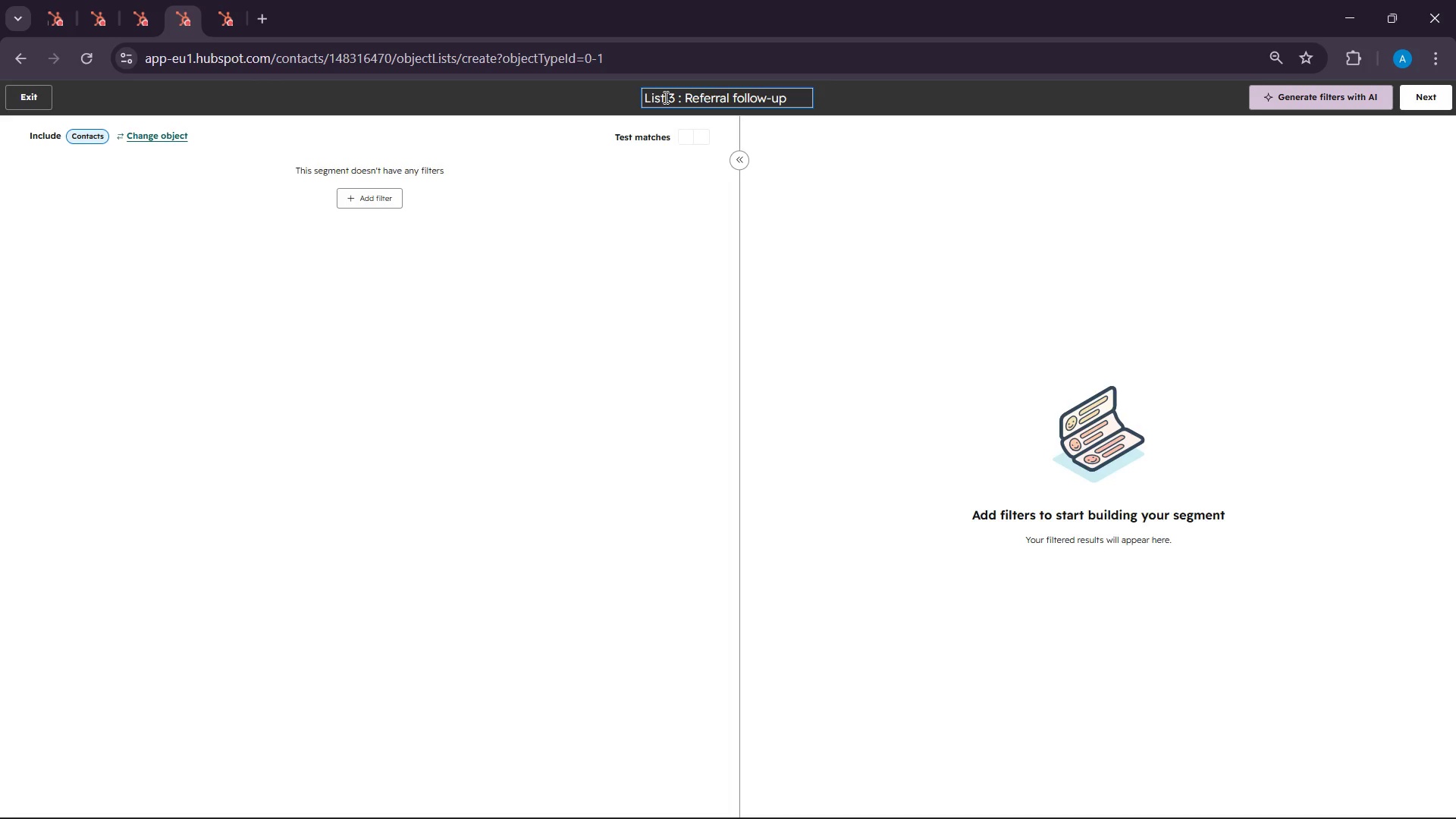 
wait(129.02)
 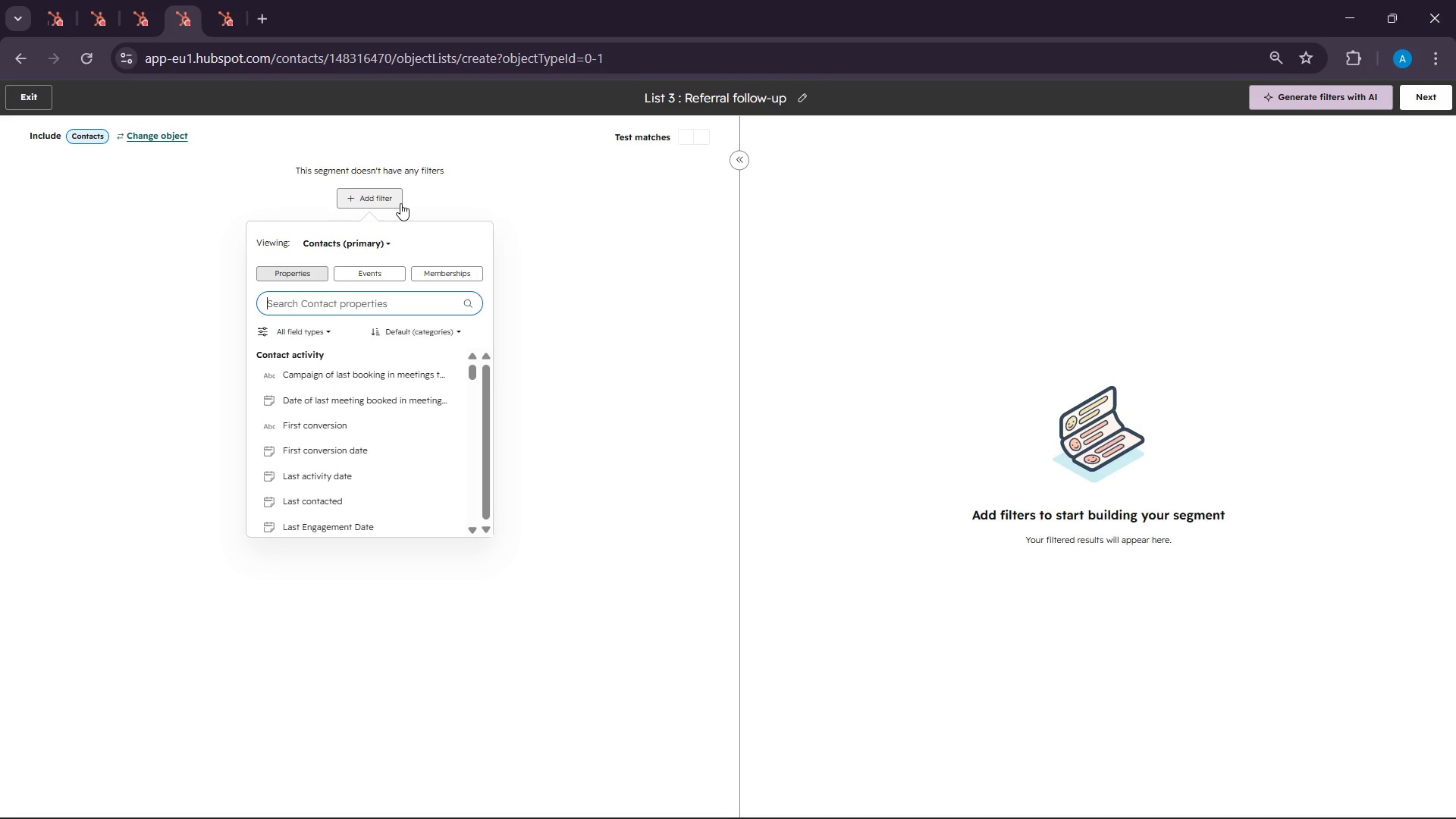 
type(lead )
 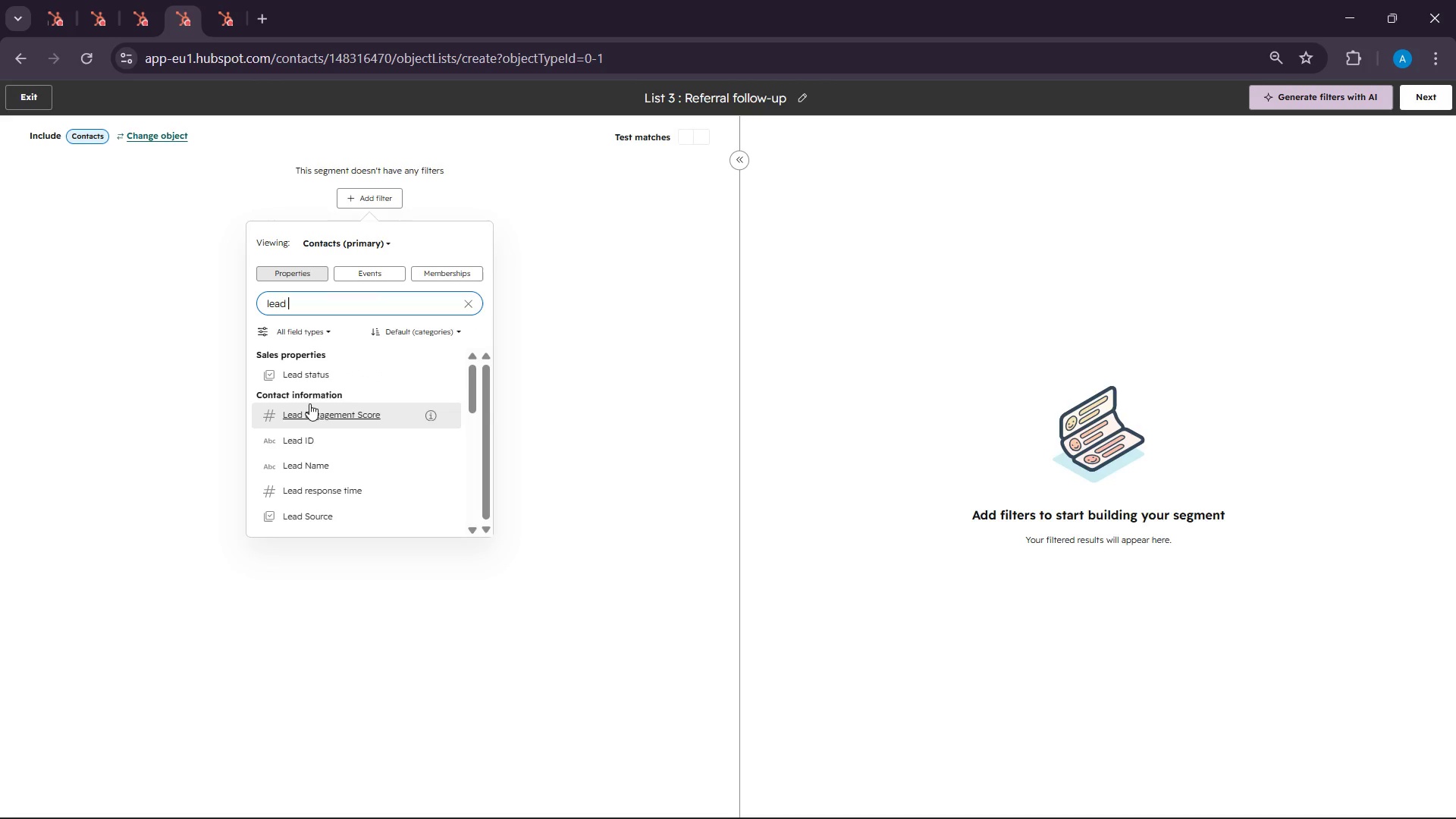 
left_click([314, 513])
 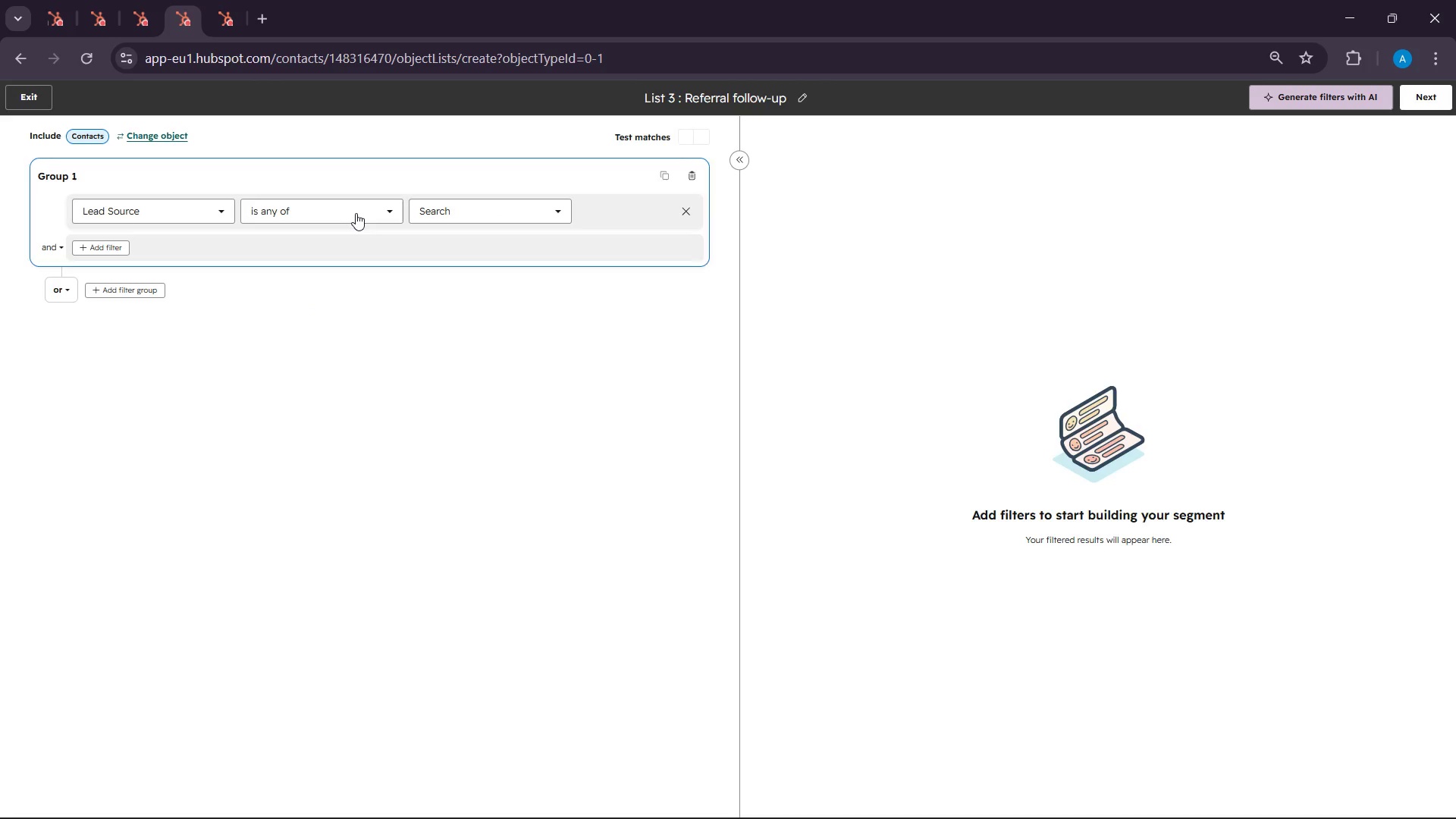 
left_click([356, 213])
 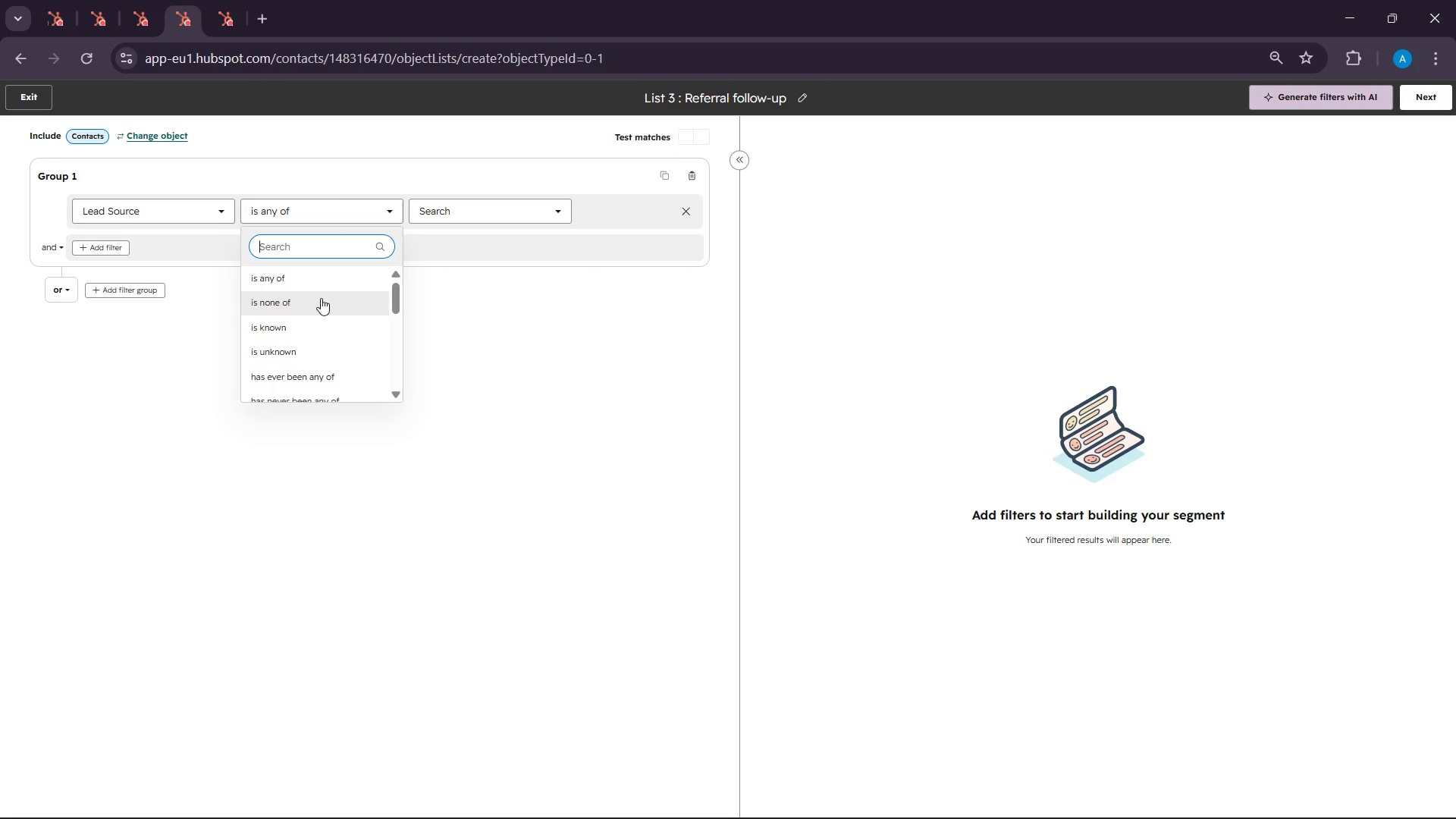 
scroll: coordinate [321, 298], scroll_direction: down, amount: 3.0
 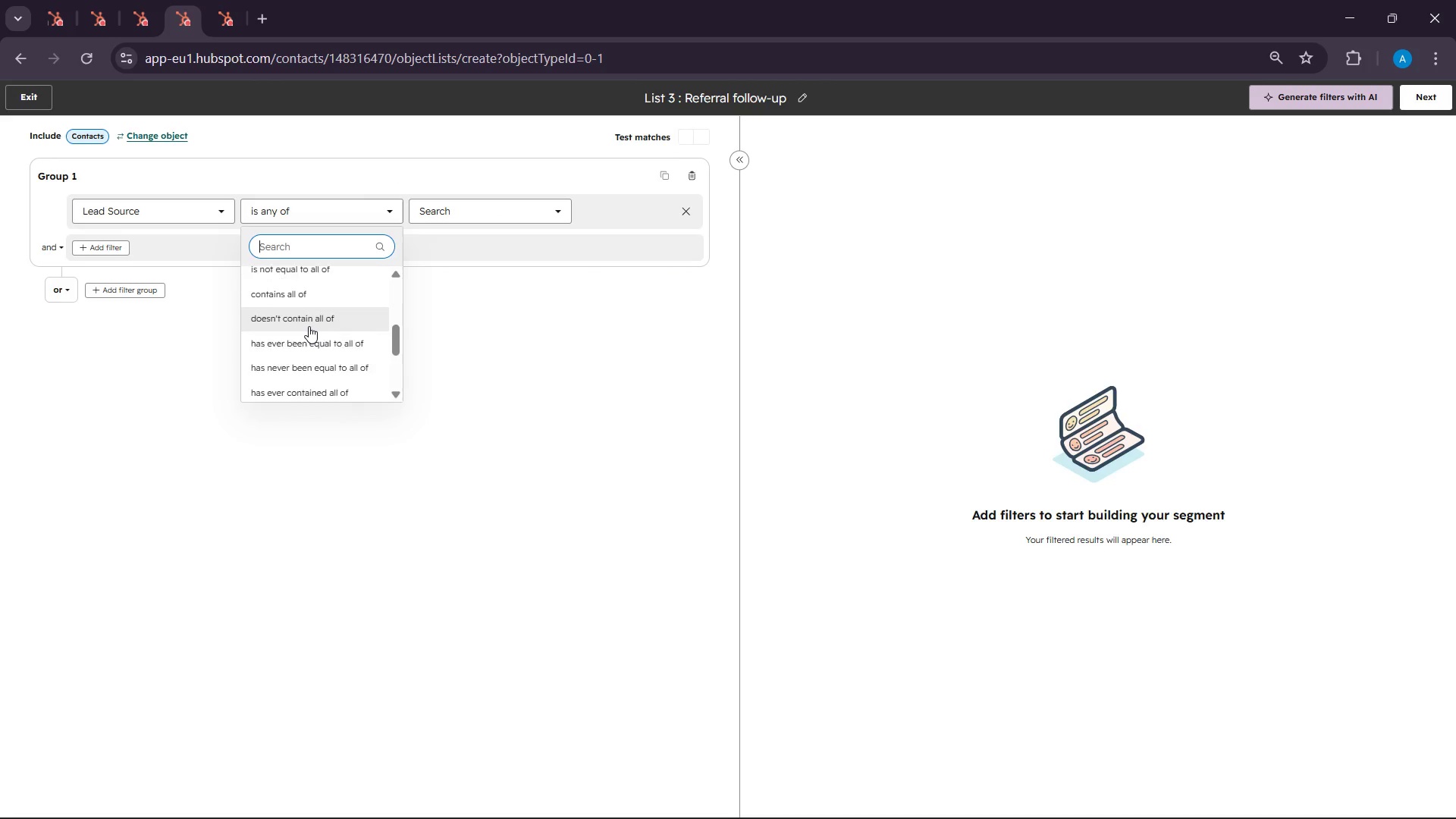 
scroll: coordinate [309, 326], scroll_direction: up, amount: 2.0
 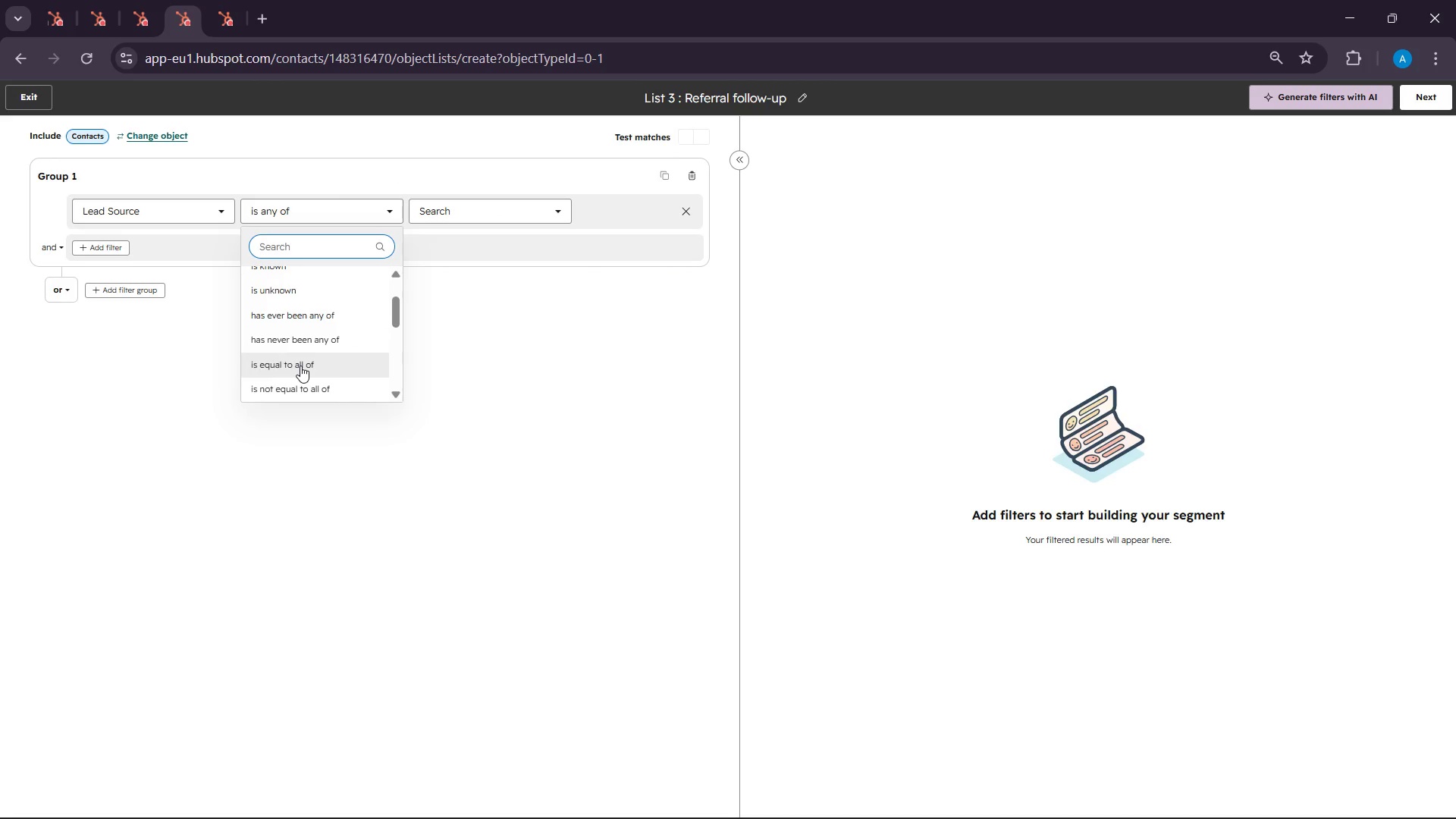 
left_click([300, 366])
 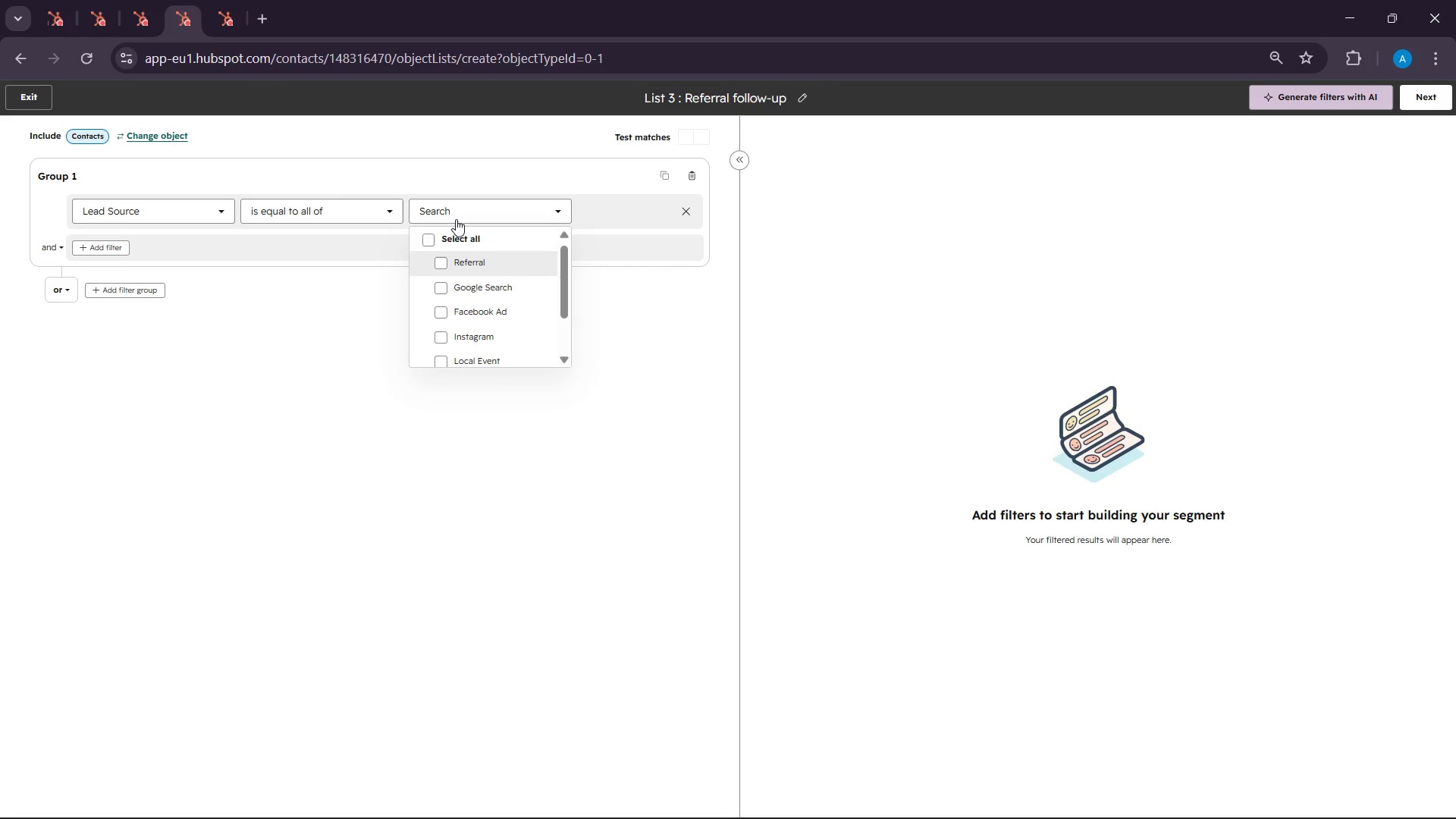 
wait(14.16)
 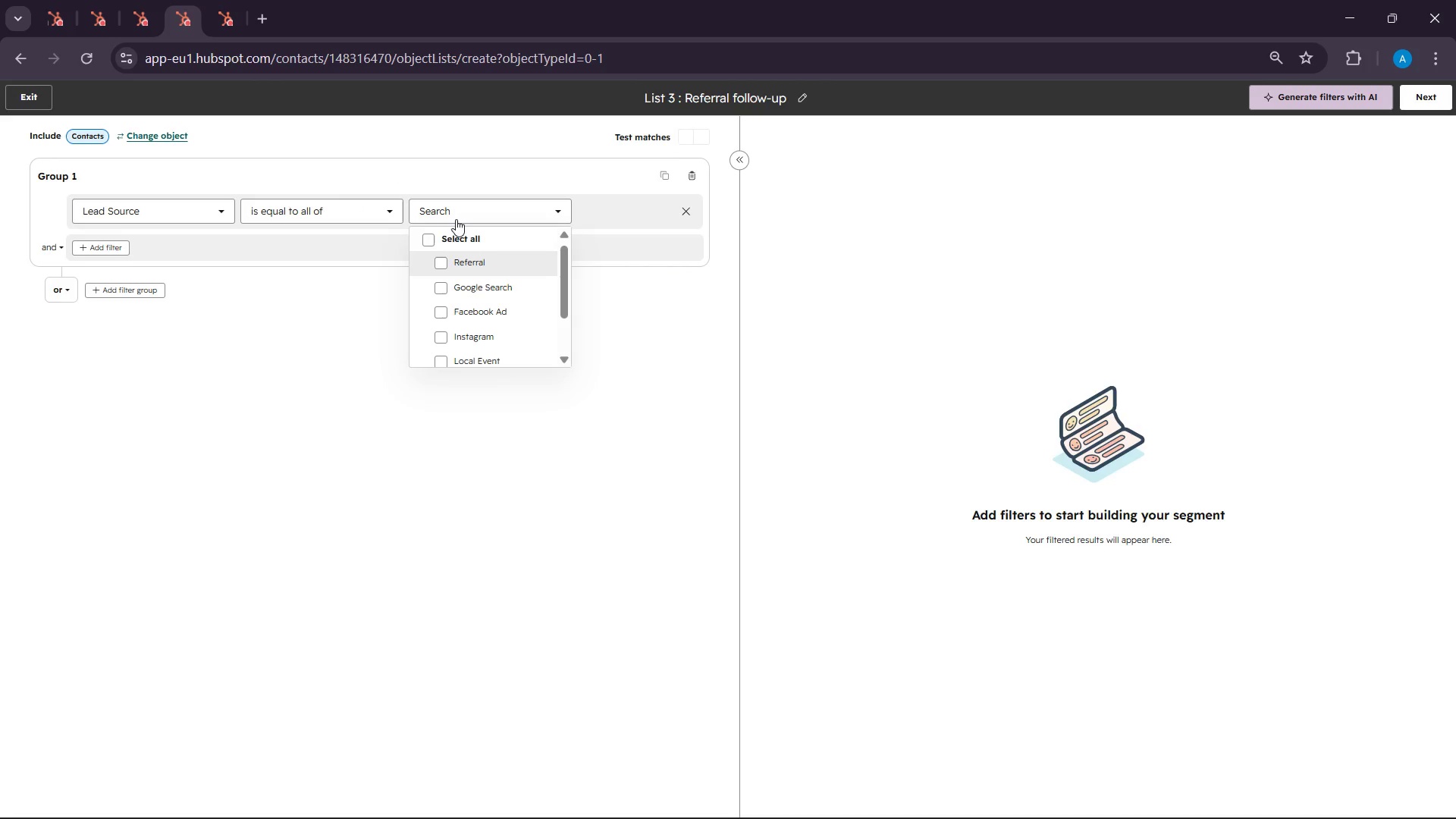 
left_click([448, 263])
 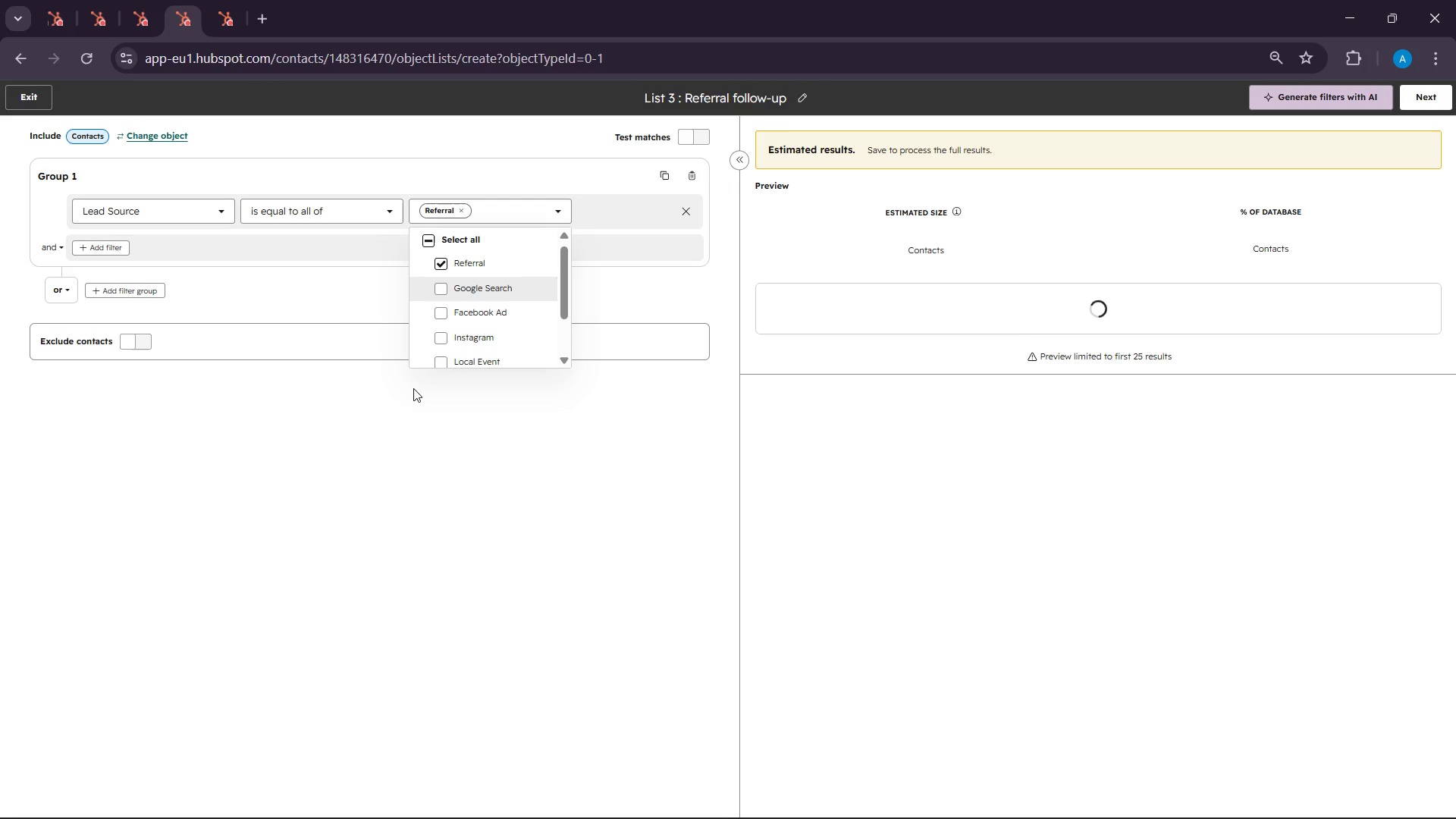 
wait(6.42)
 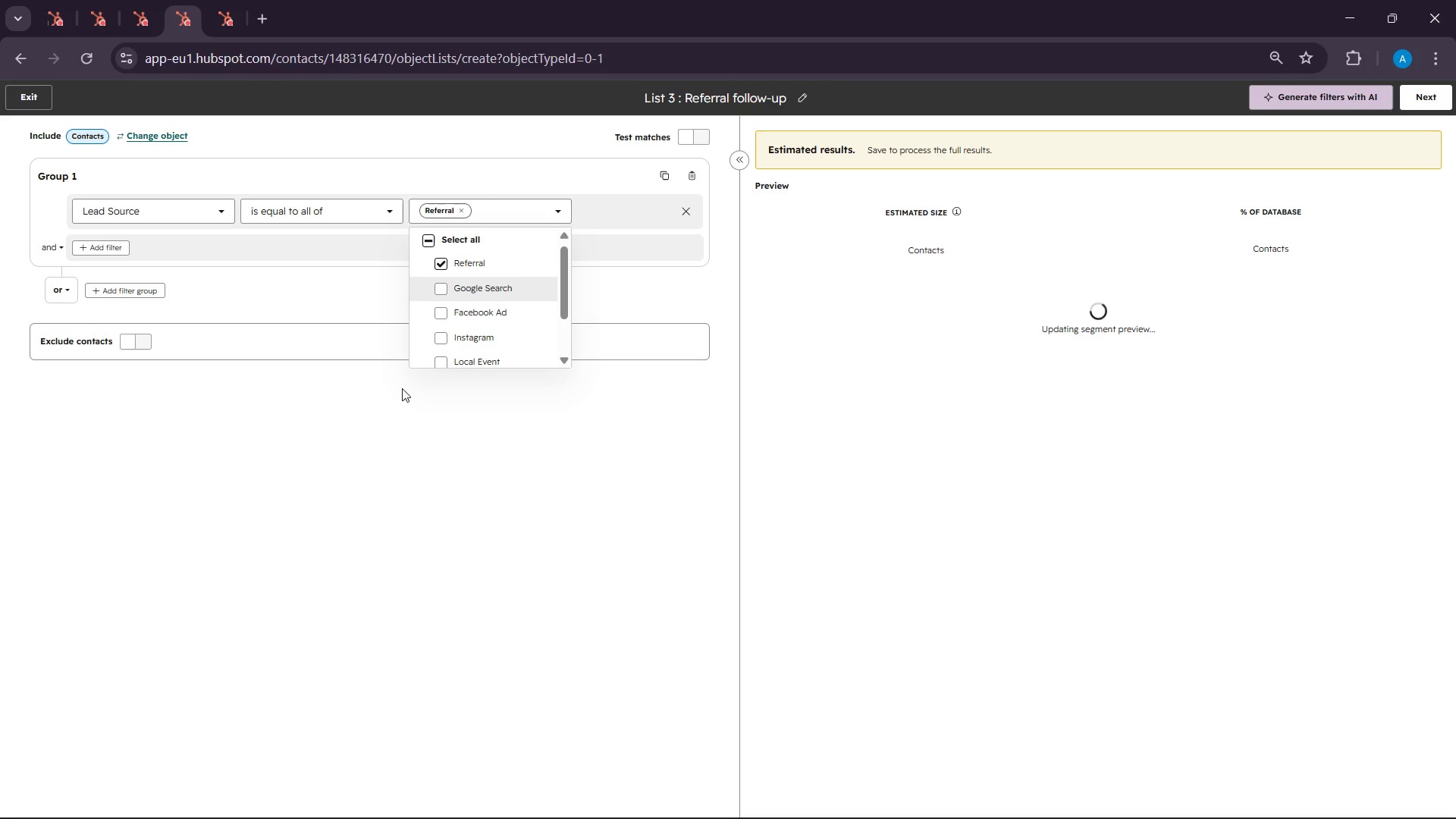 
left_click([479, 438])
 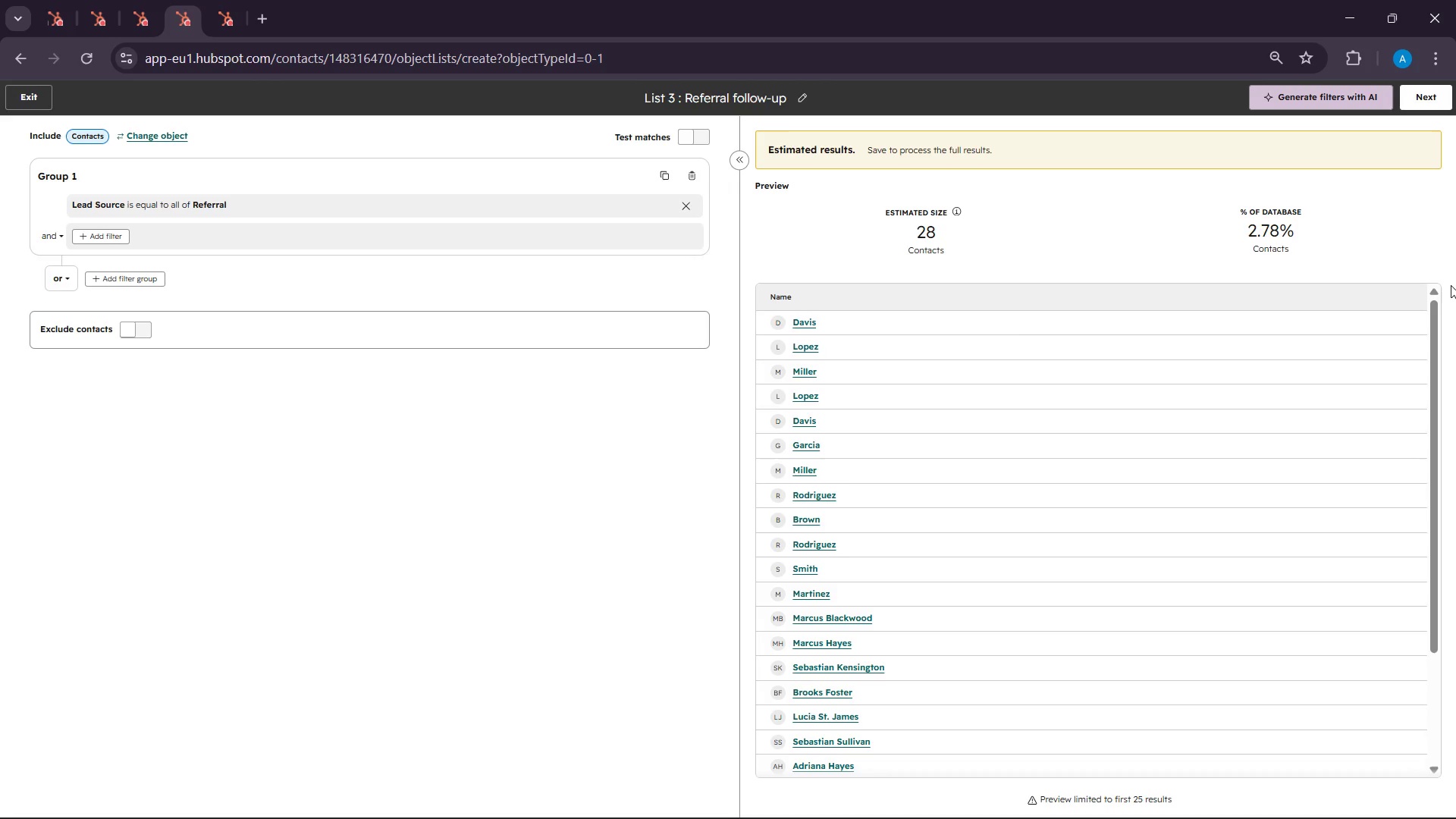 
scroll: coordinate [1451, 285], scroll_direction: up, amount: 3.0
 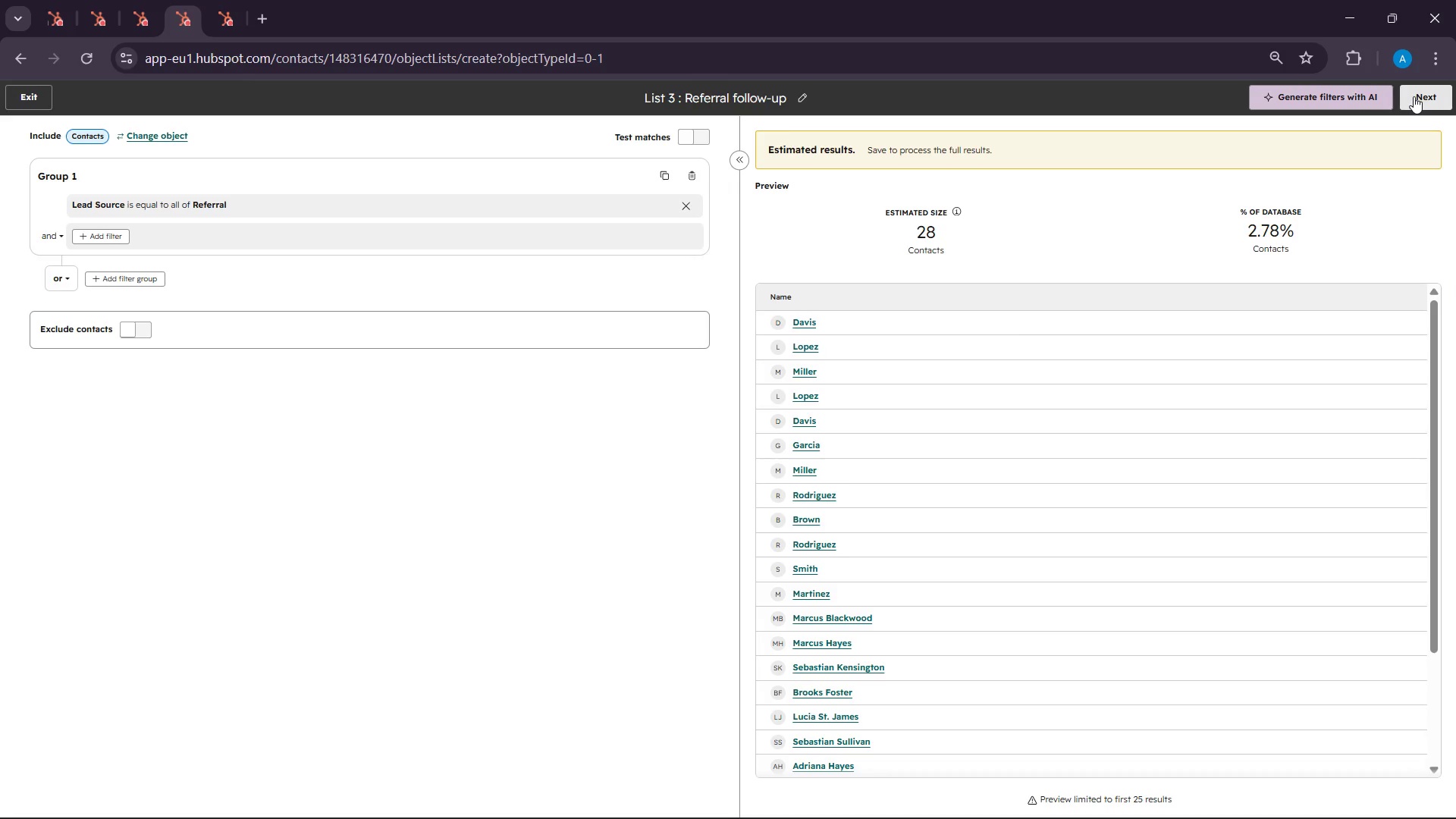 
left_click([1414, 96])
 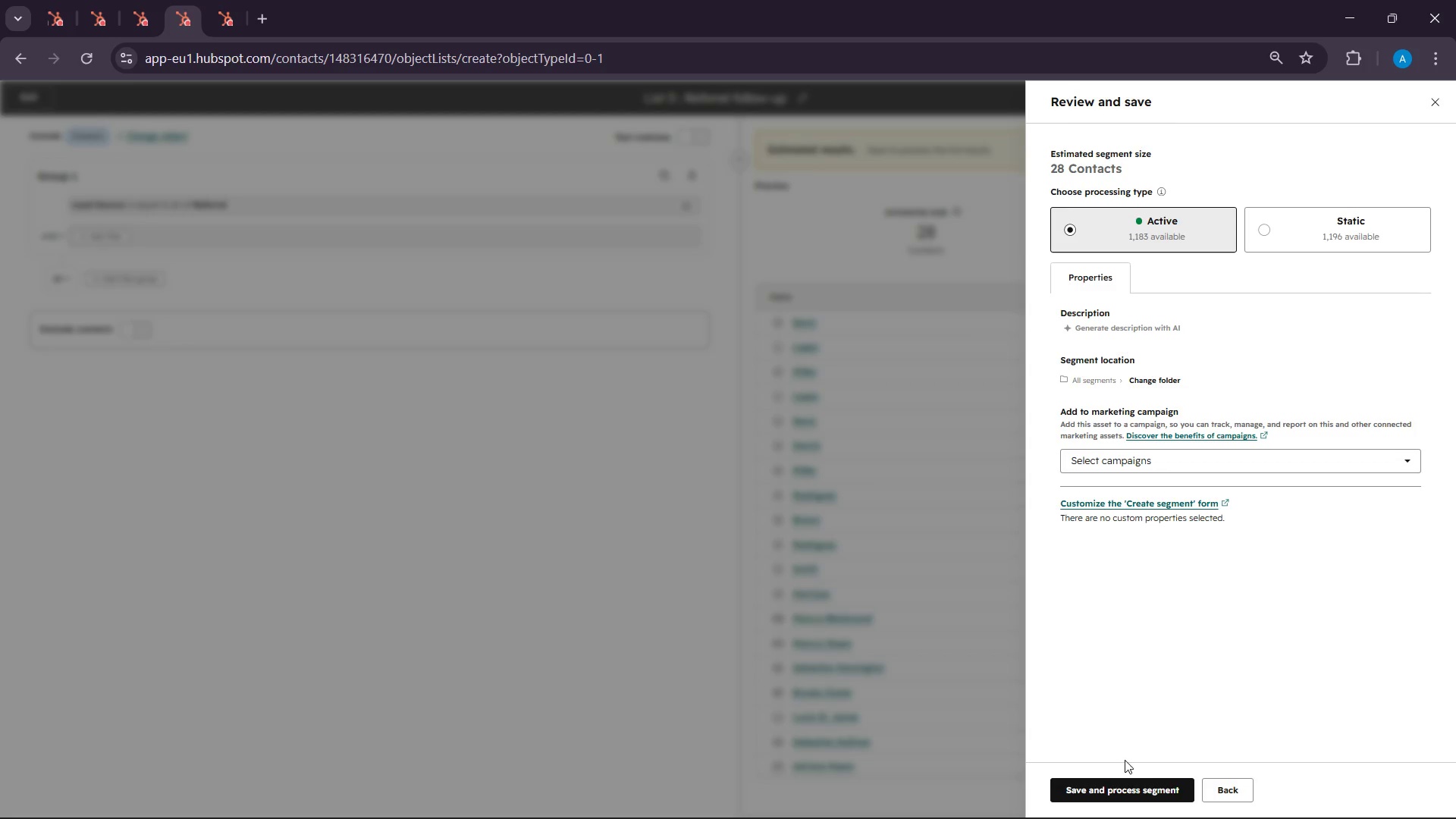 
left_click([1119, 787])
 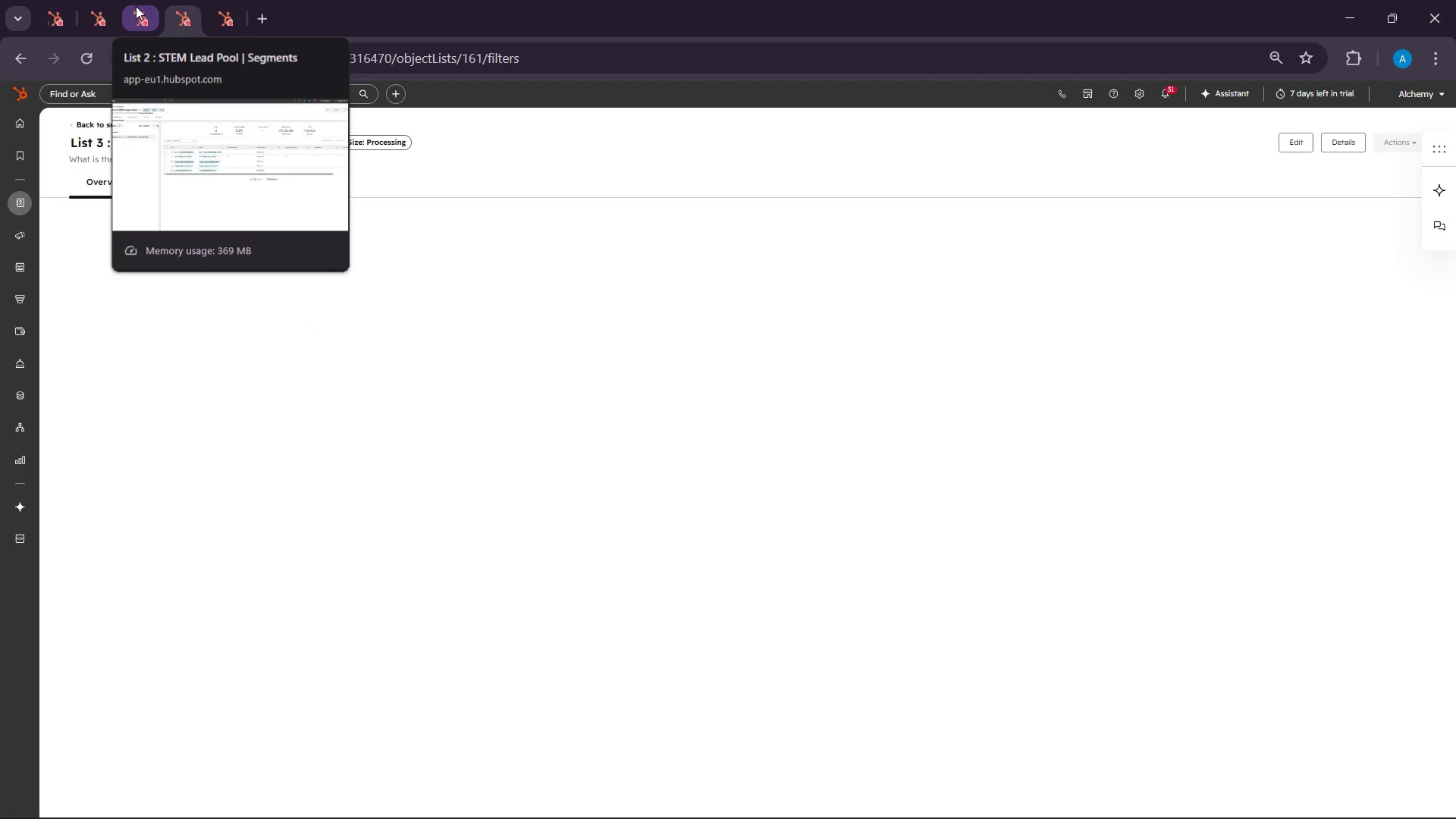 
wait(5.69)
 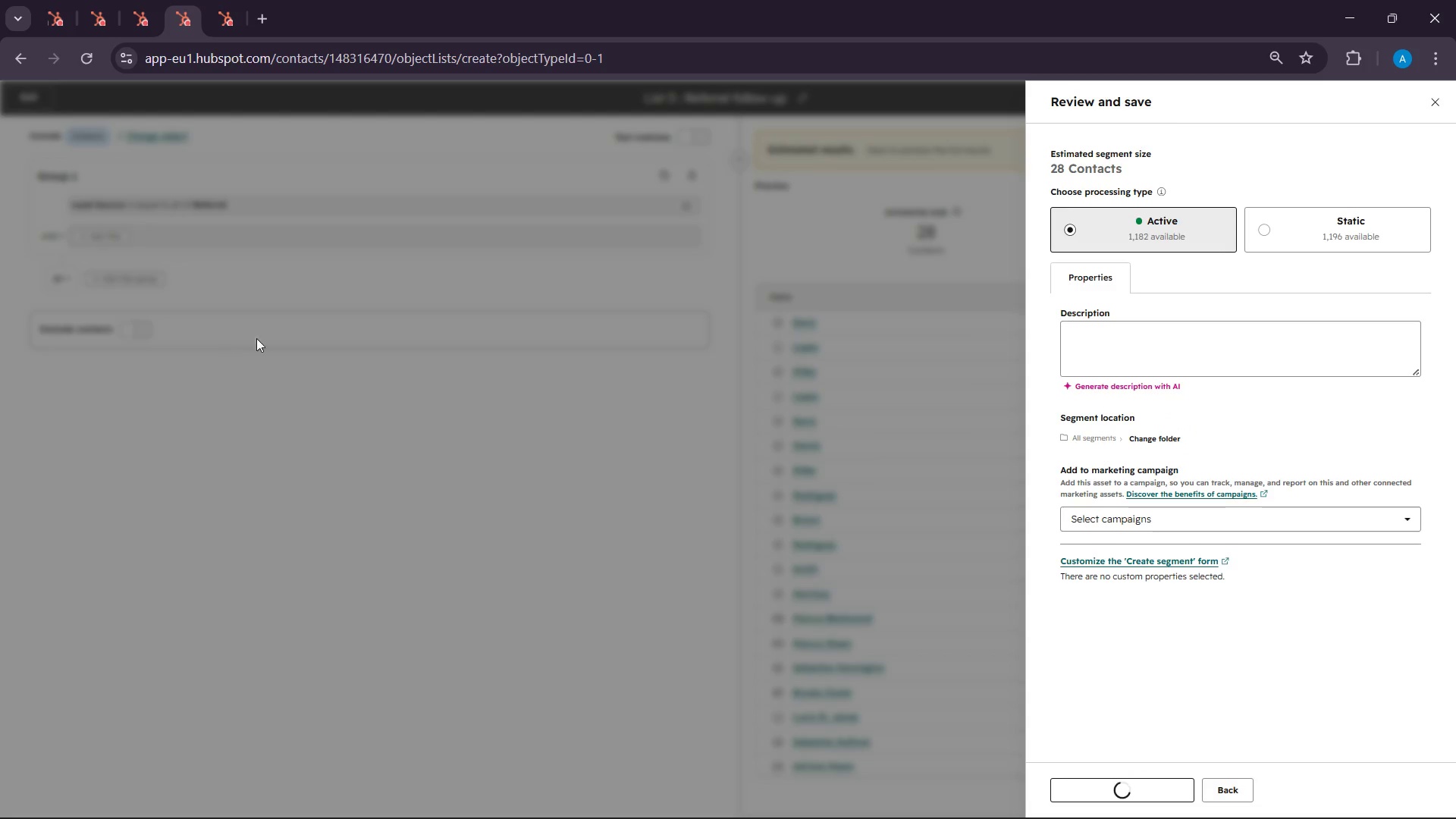 
left_click([136, 5])
 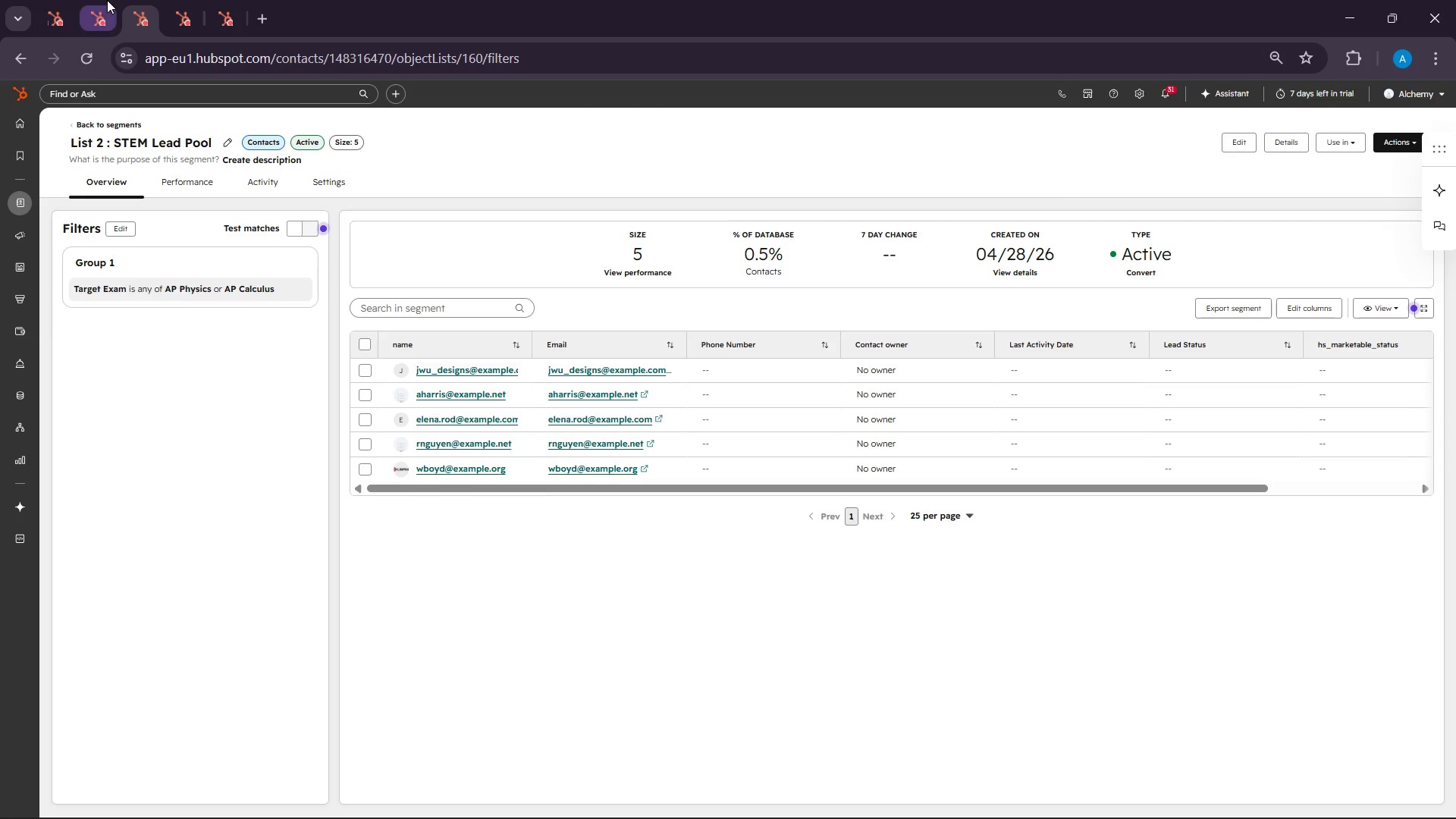 
left_click([107, 0])
 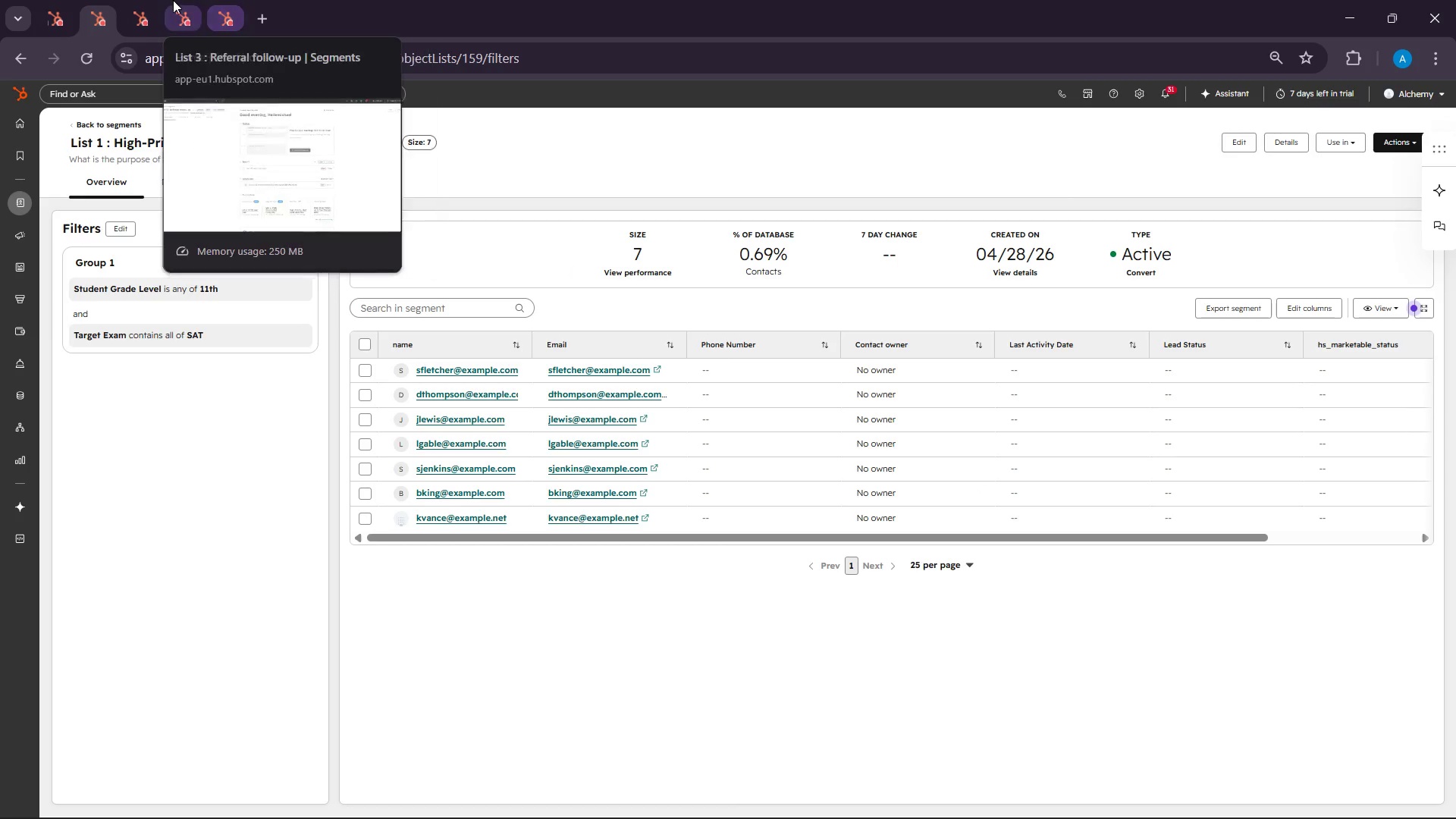 
left_click([172, 0])
 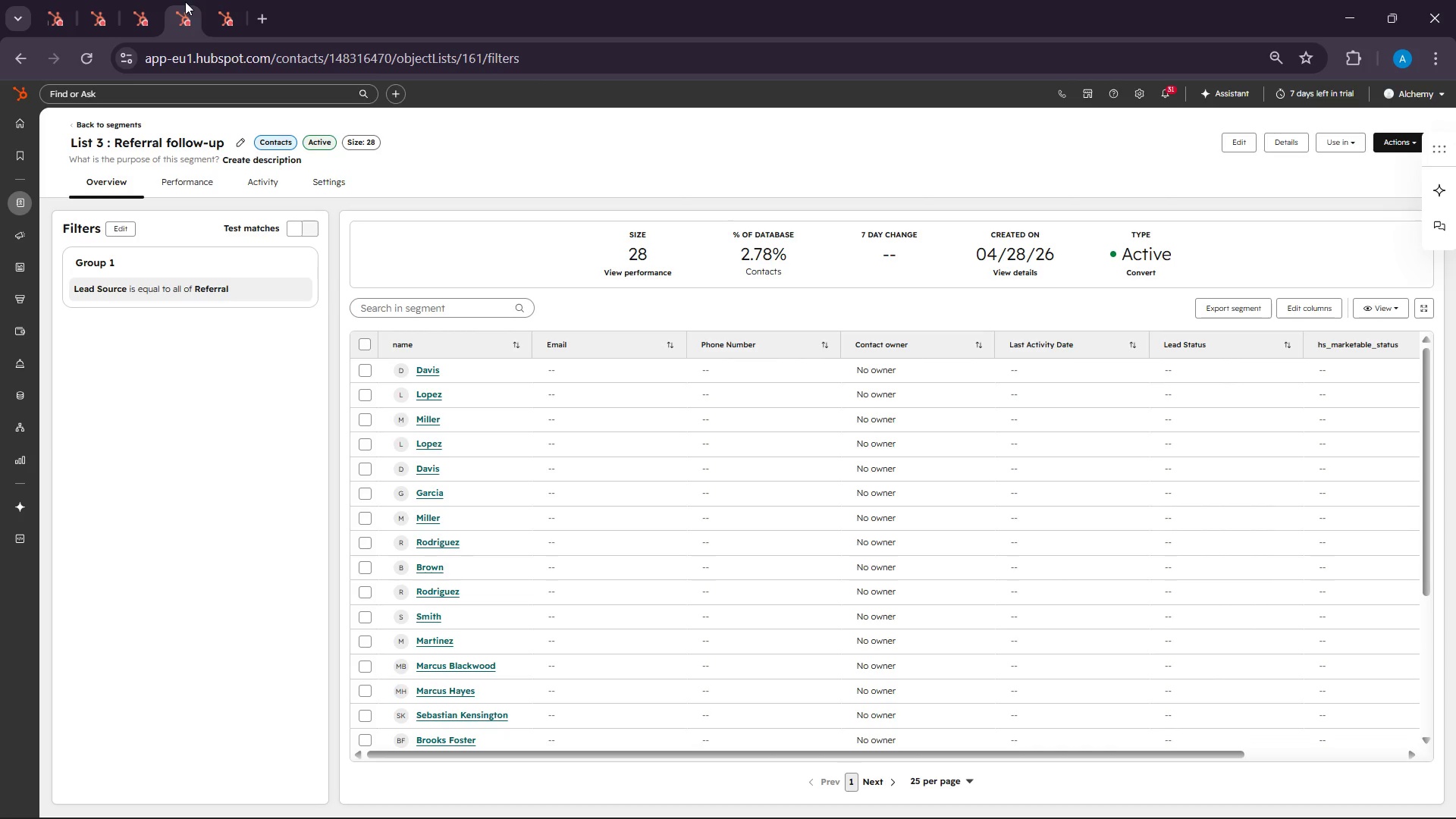 
wait(48.14)
 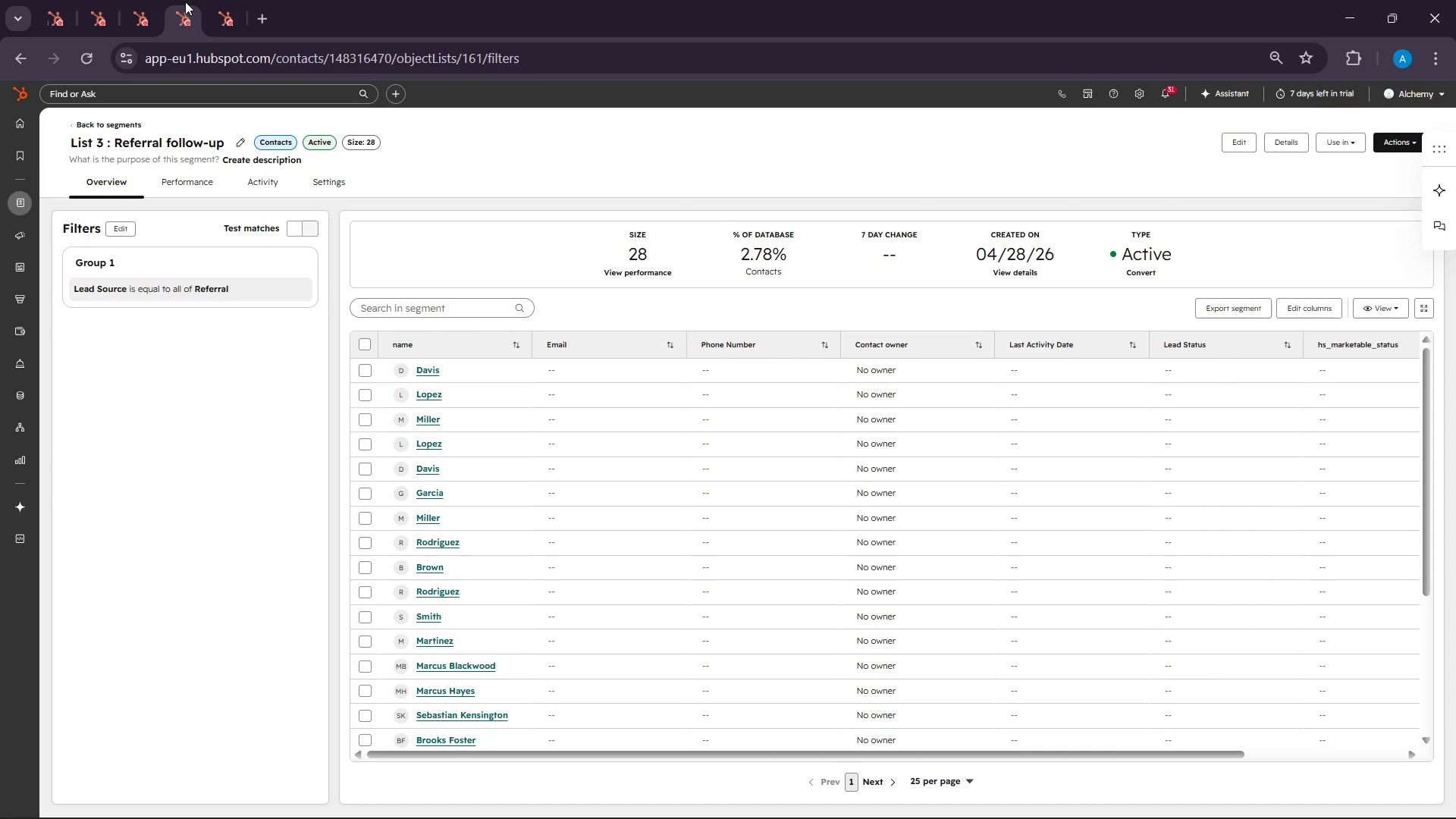 
left_click([234, 0])
 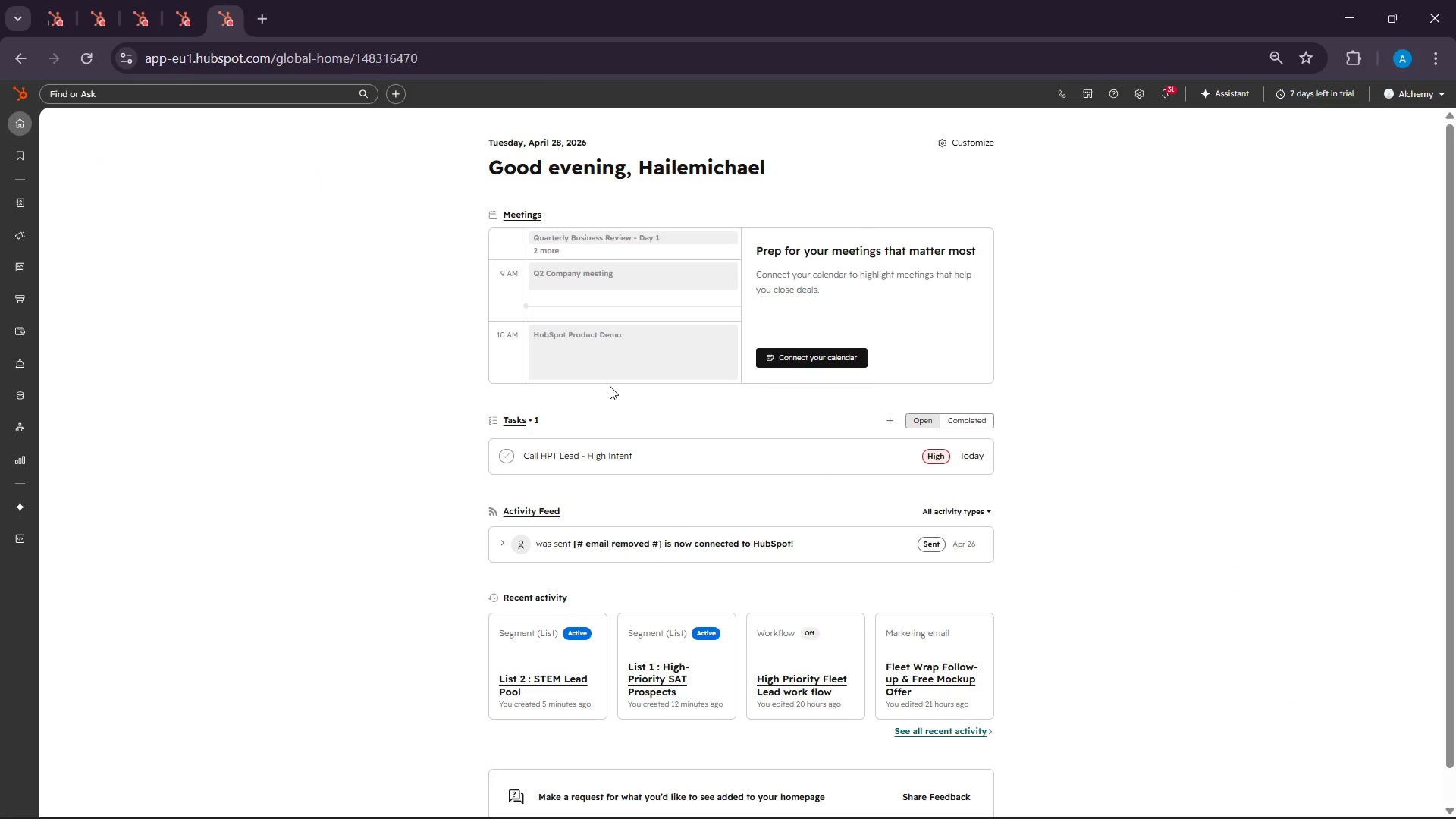 
hold_key(key=ControlLeft, duration=2.67)
scroll: coordinate [610, 386], scroll_direction: none, amount: 0.0
 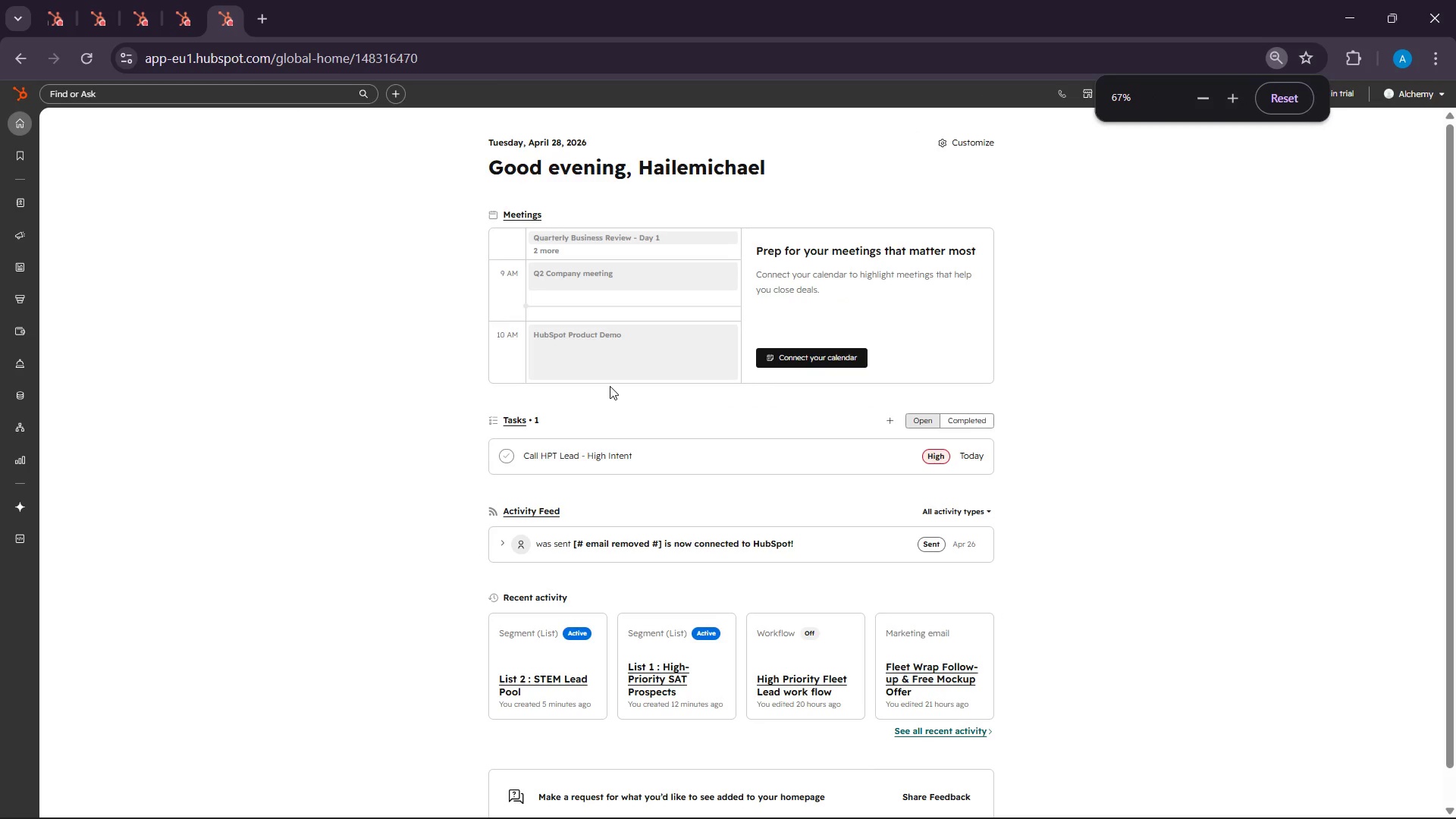 
hold_key(key=ControlLeft, duration=0.84)
scroll: coordinate [610, 386], scroll_direction: up, amount: 1.0
 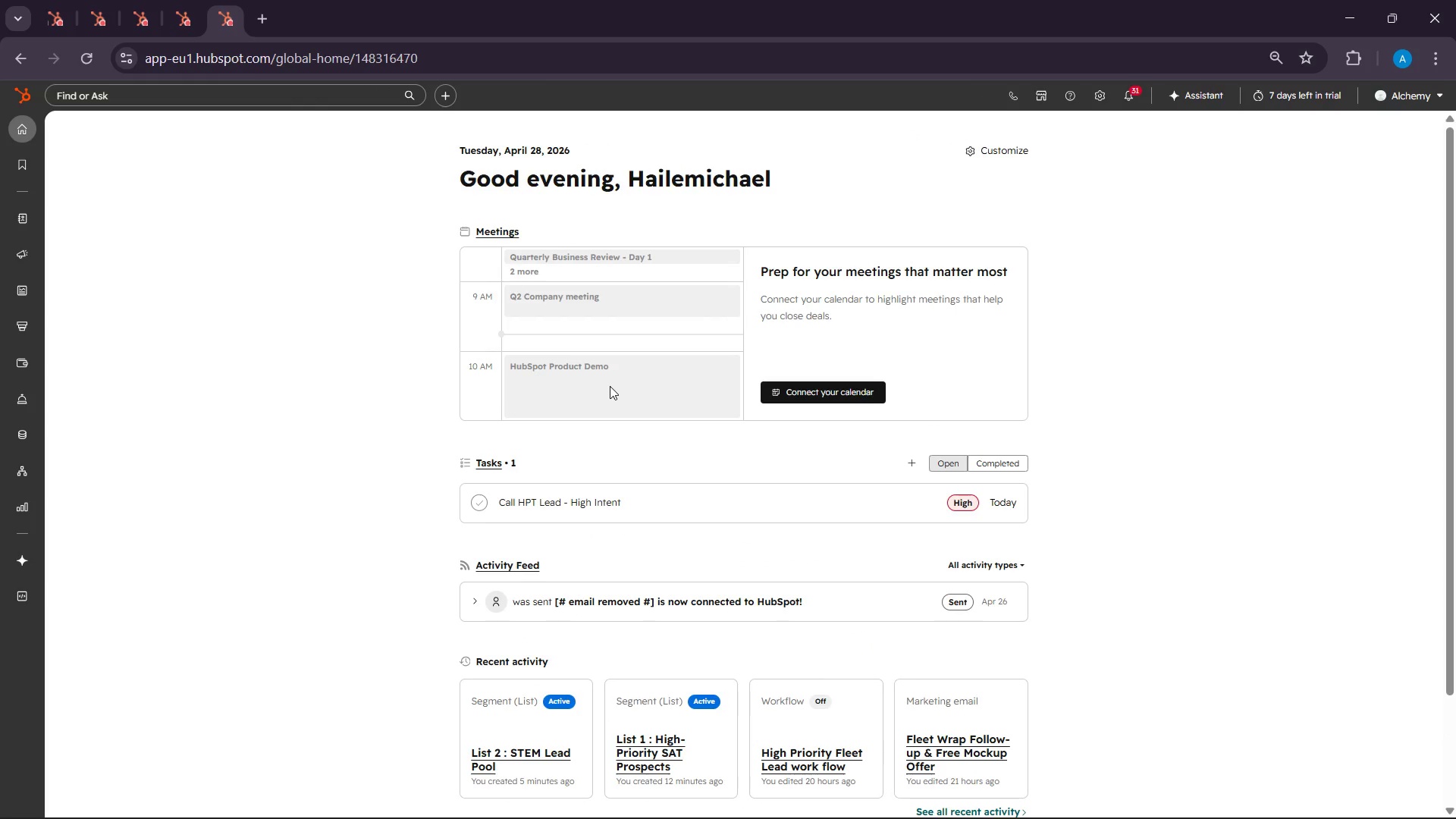 
wait(19.59)
 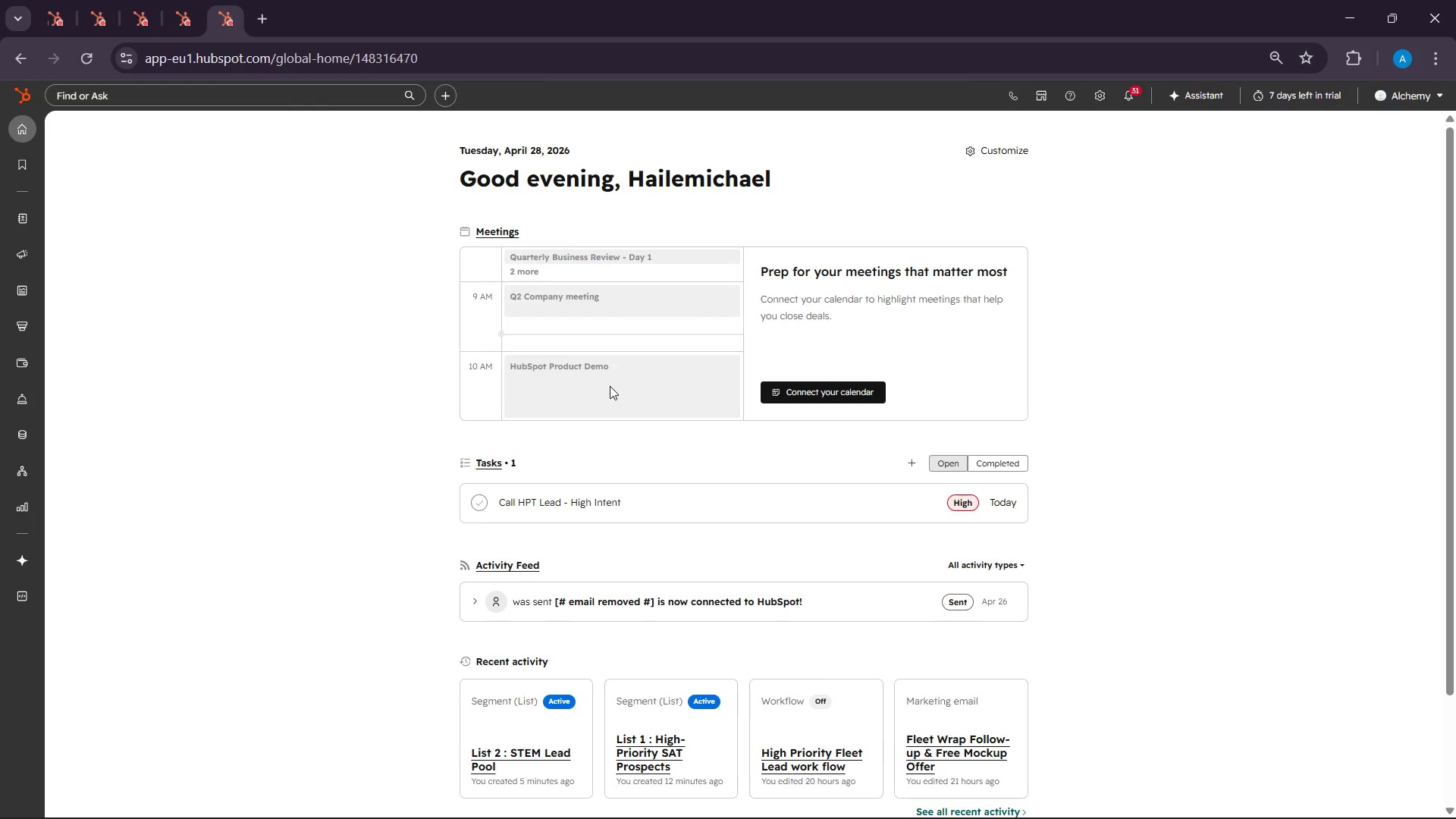 
left_click([112, 507])
 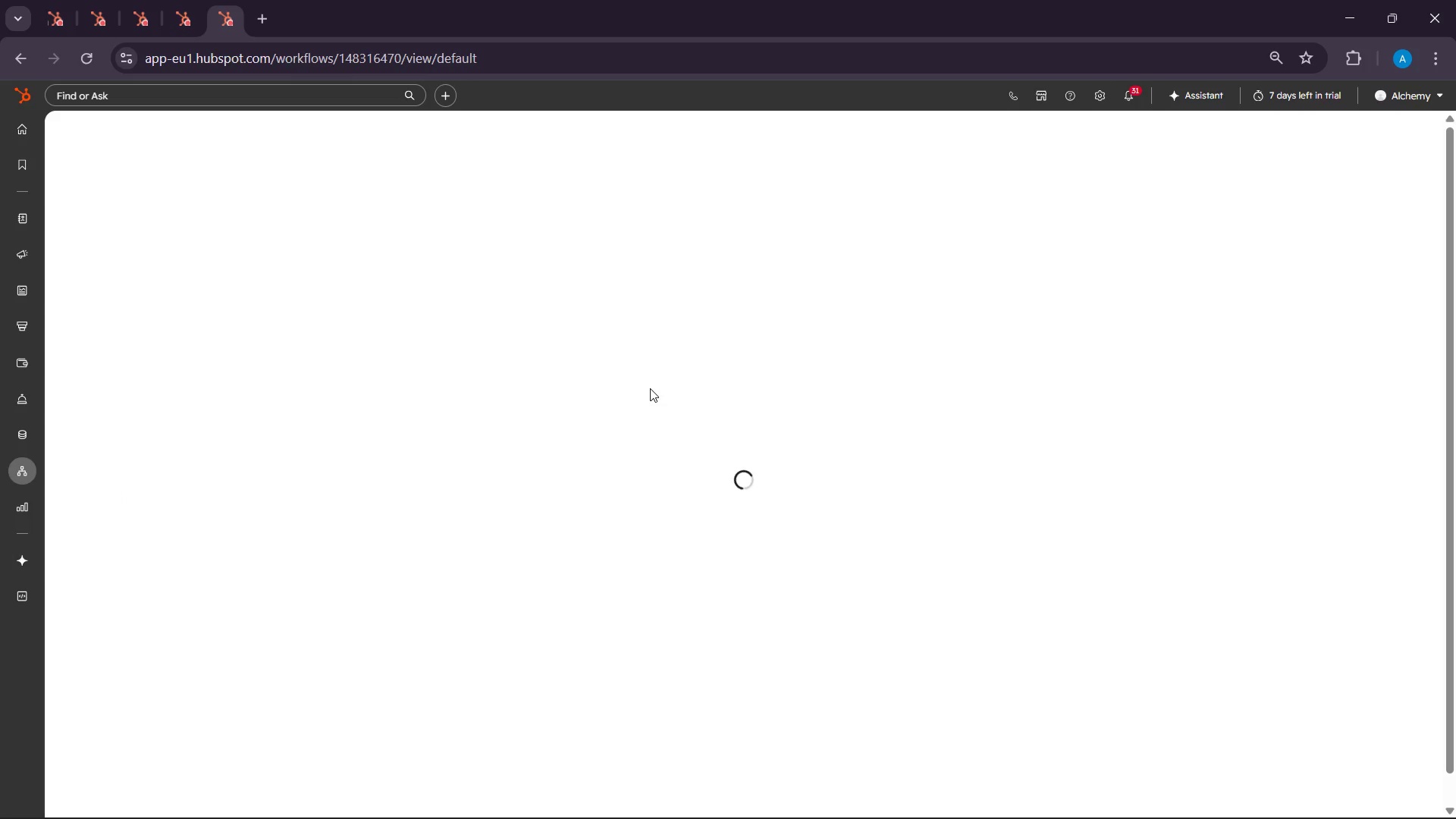 
wait(15.97)
 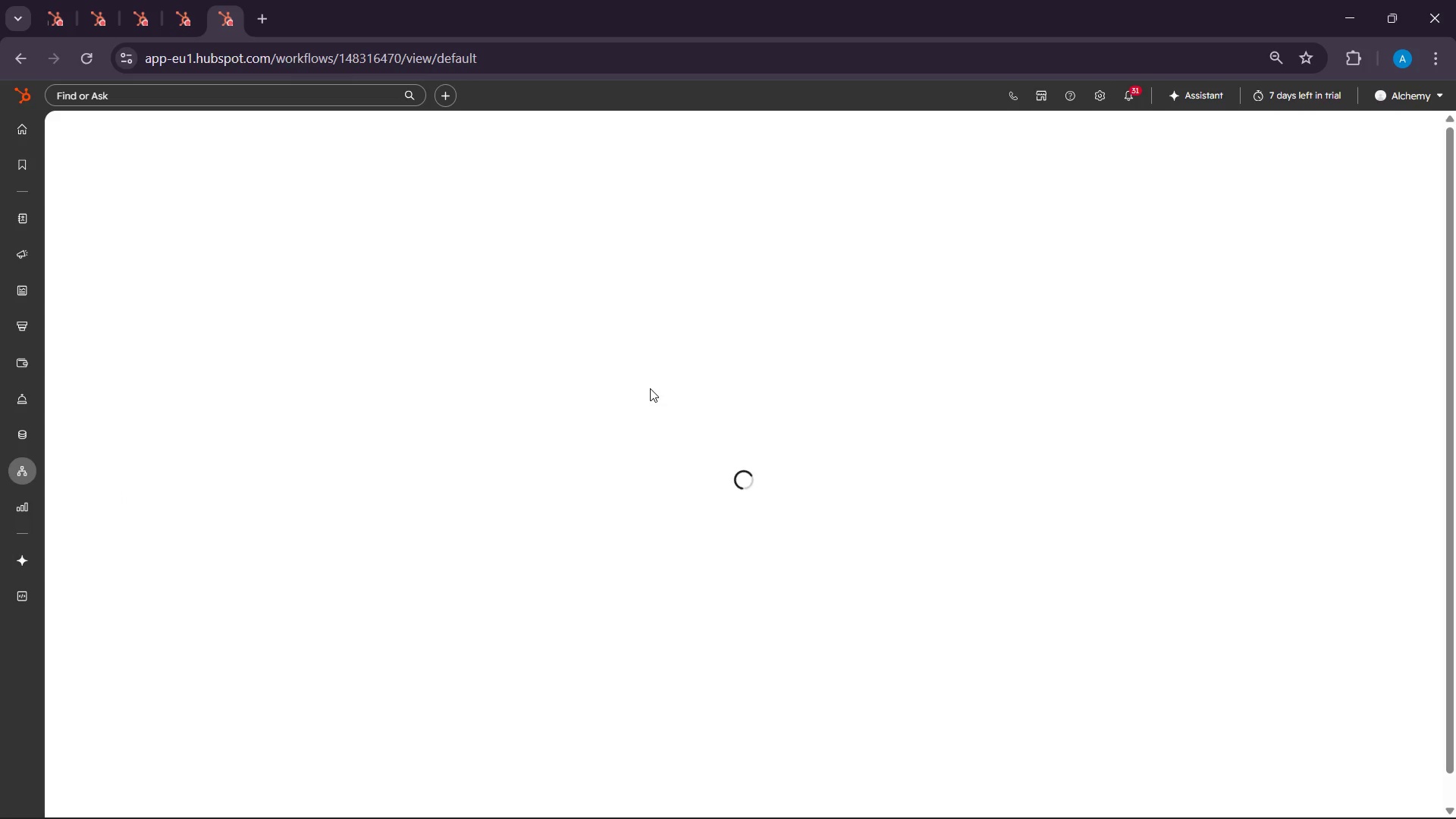 
left_click([1407, 133])
 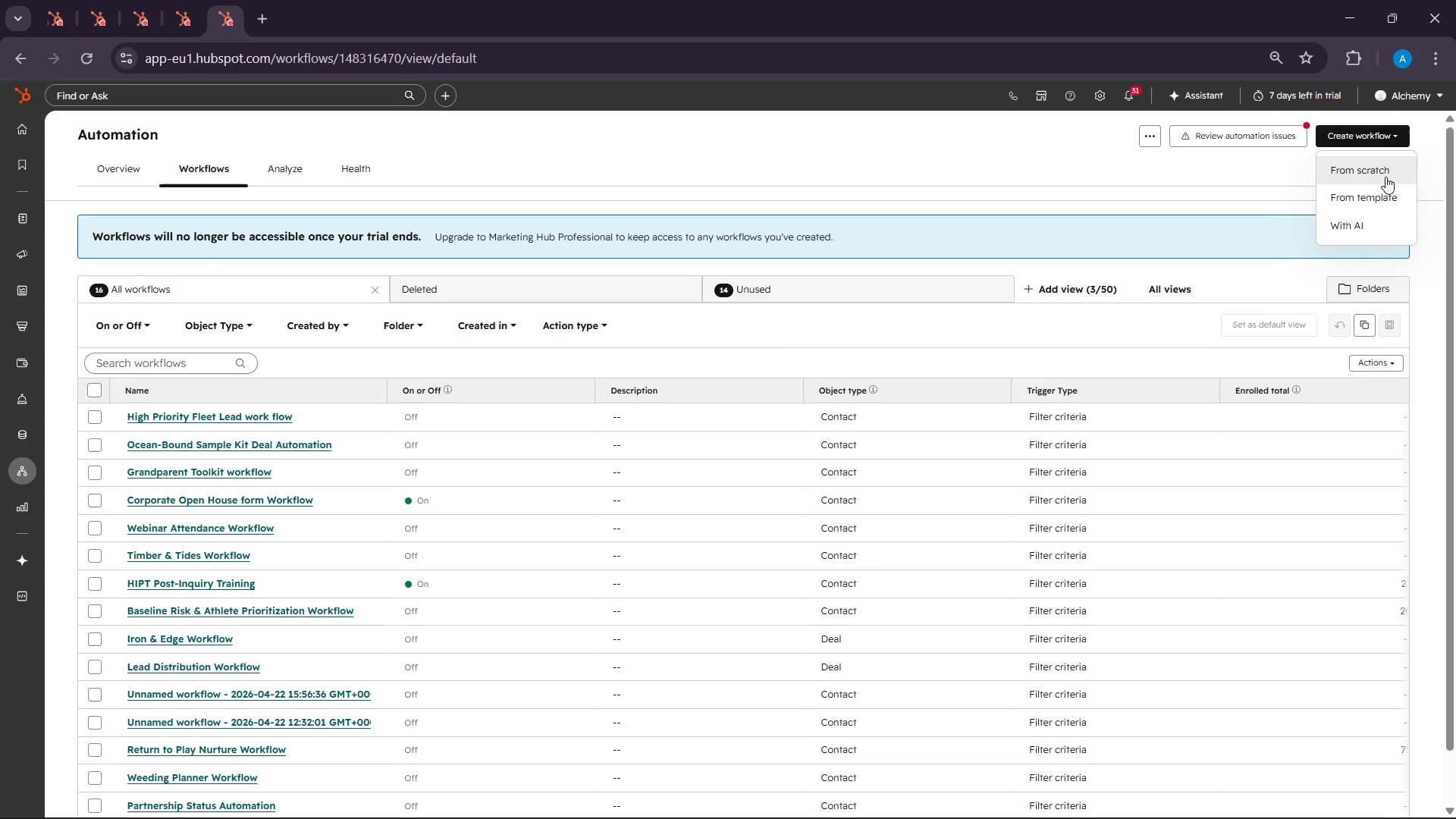 
left_click([1385, 177])
 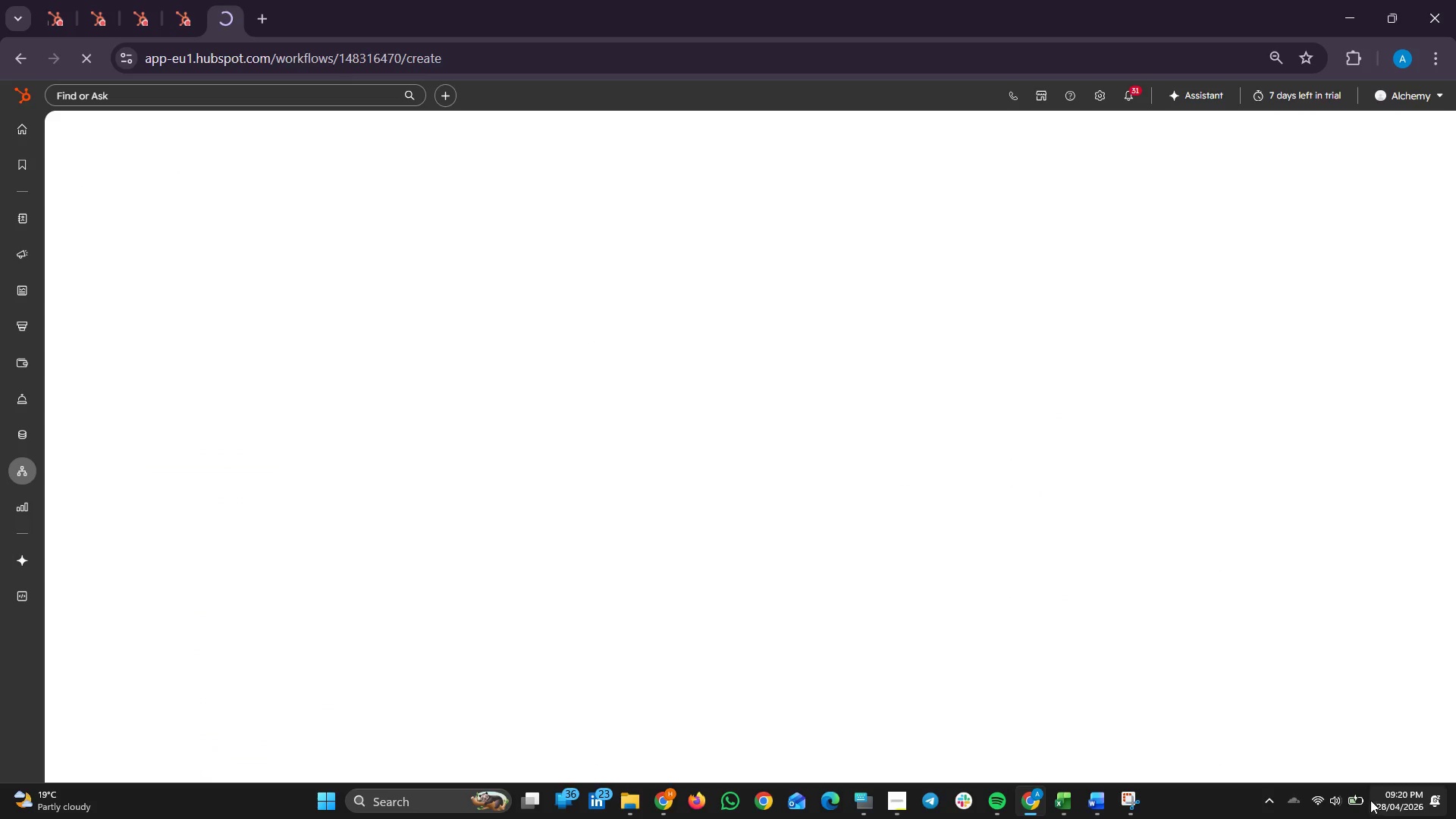 
left_click([1349, 802])
 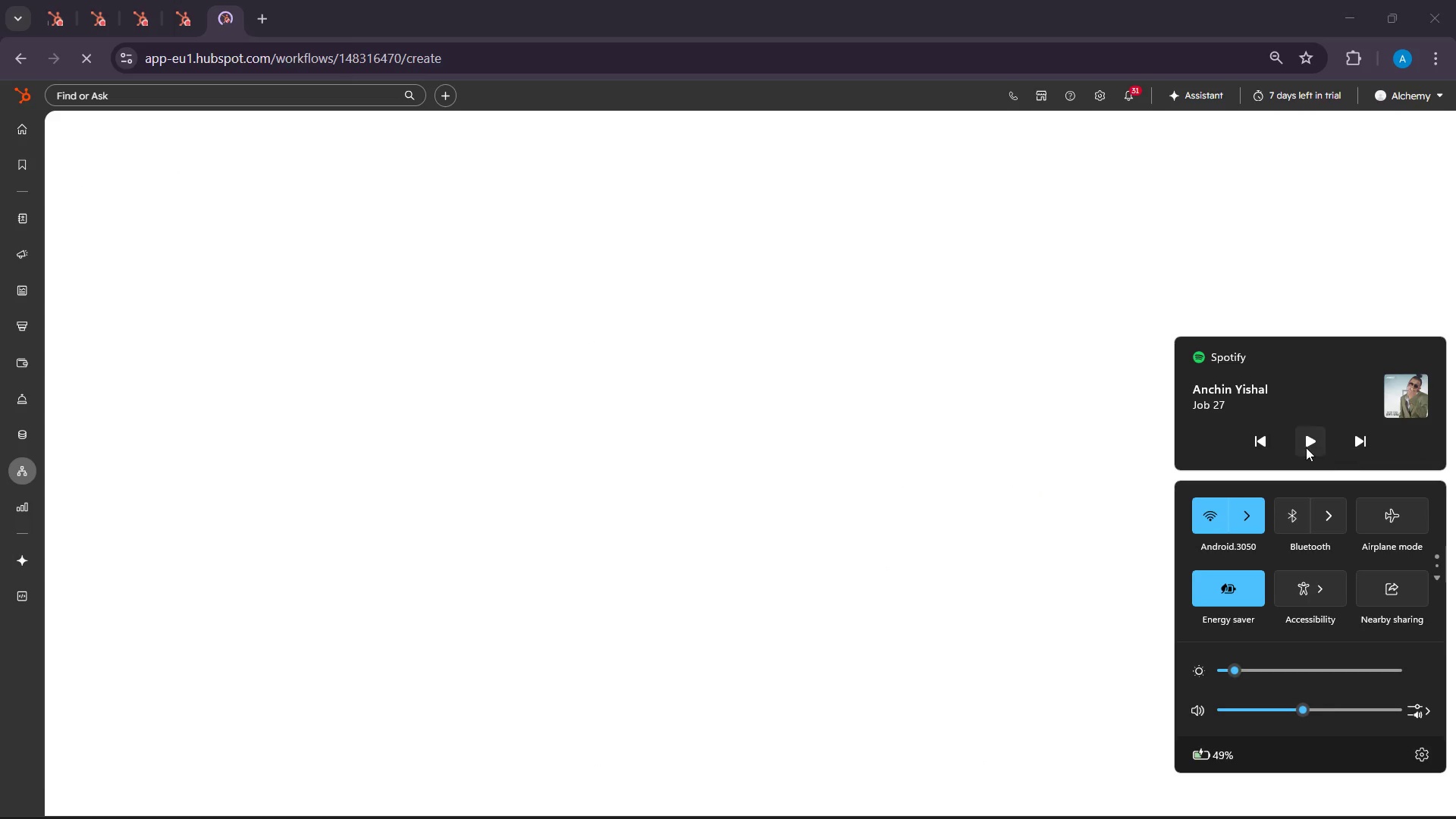 
left_click([1306, 447])
 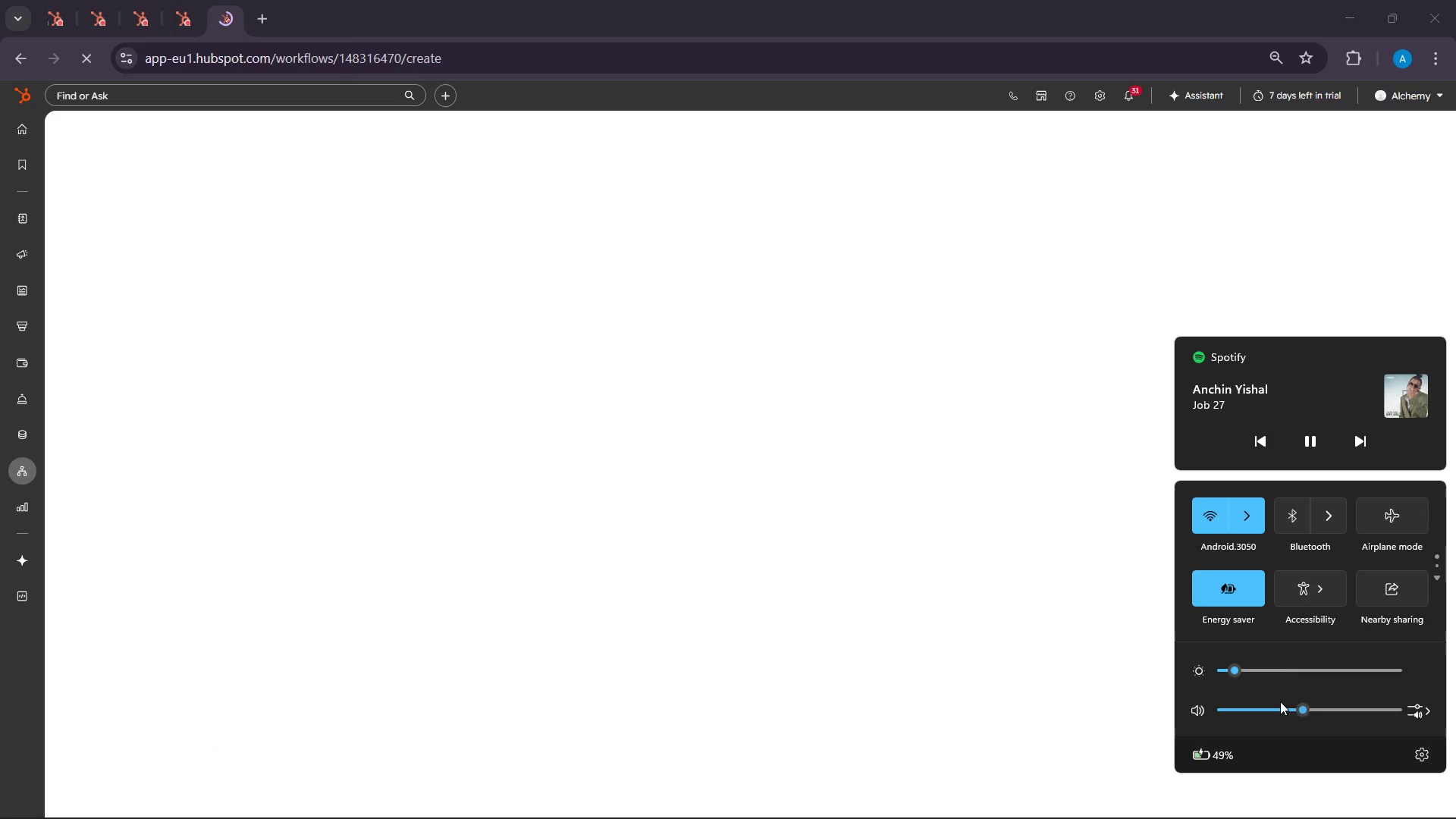 
left_click([1279, 703])
 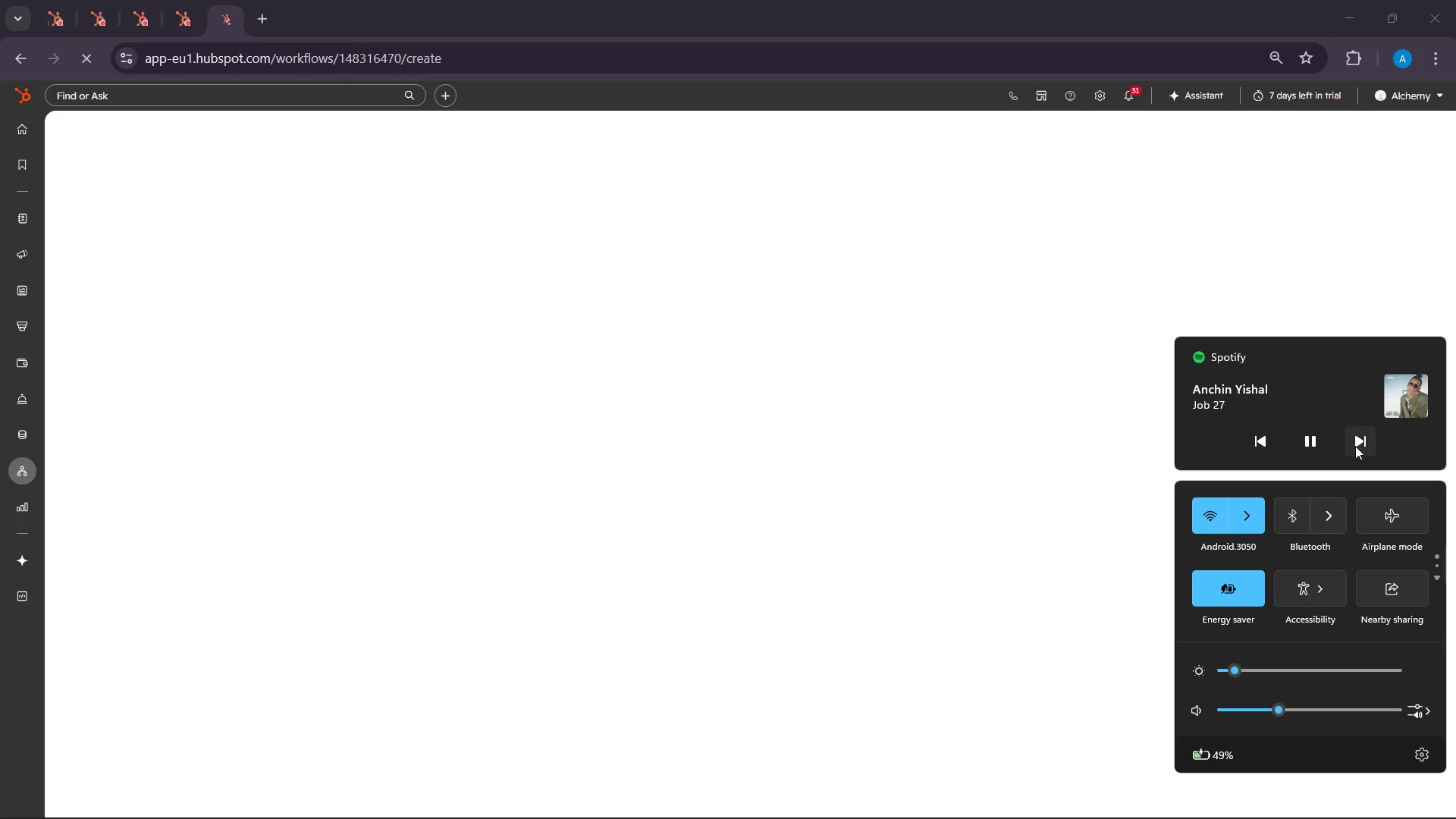 
left_click([1355, 446])
 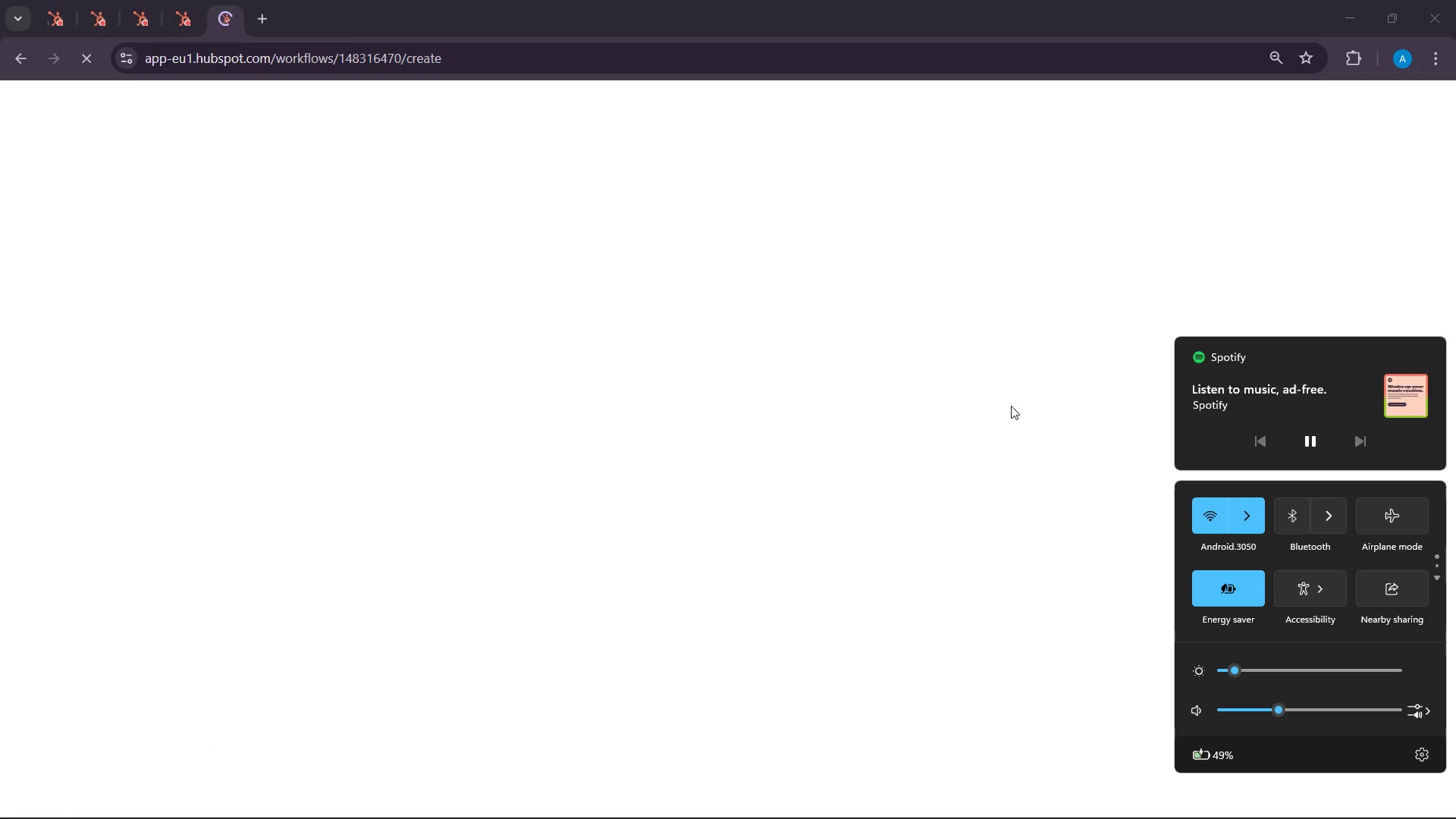 
left_click([315, 281])
 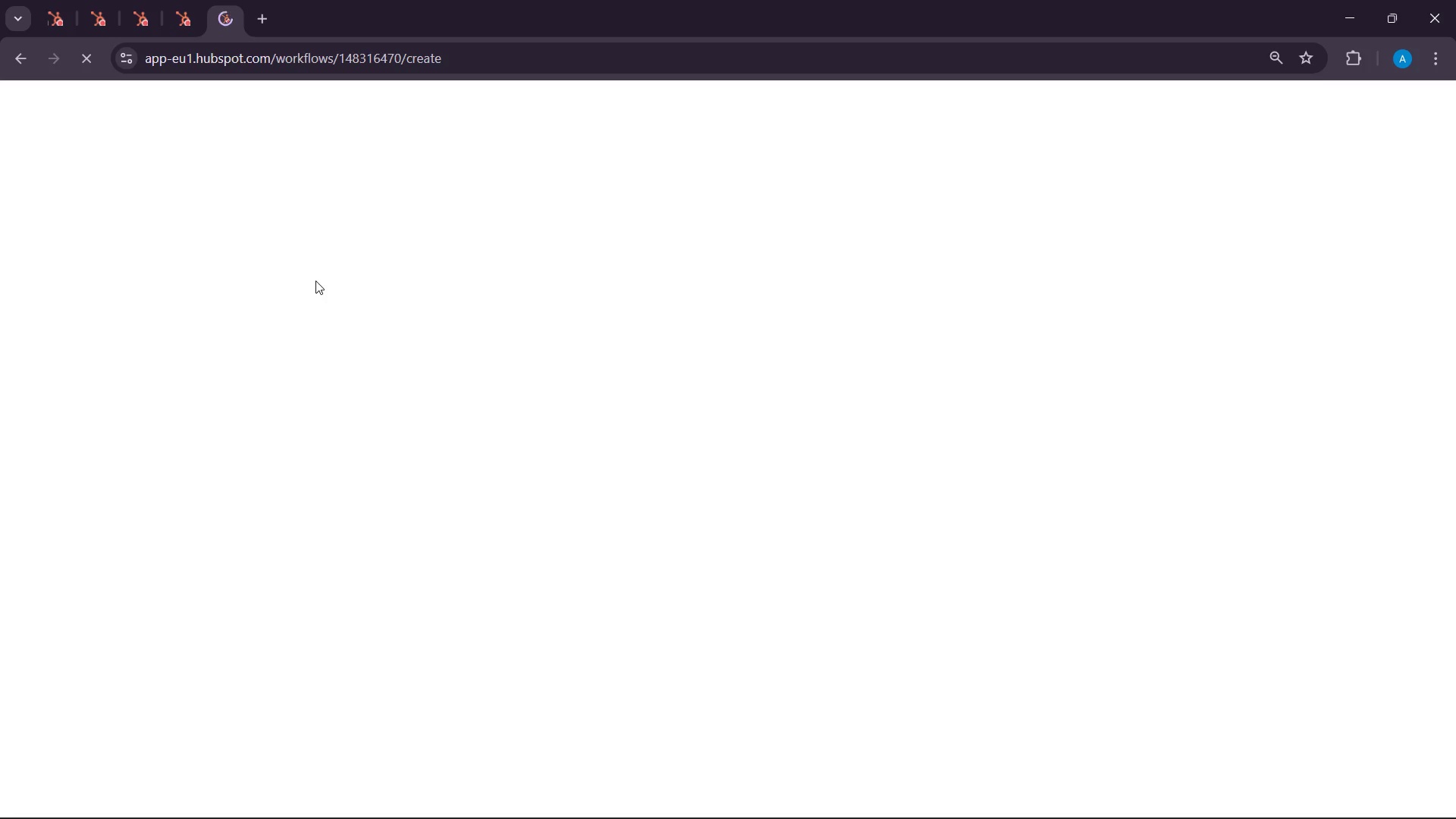 
wait(41.72)
 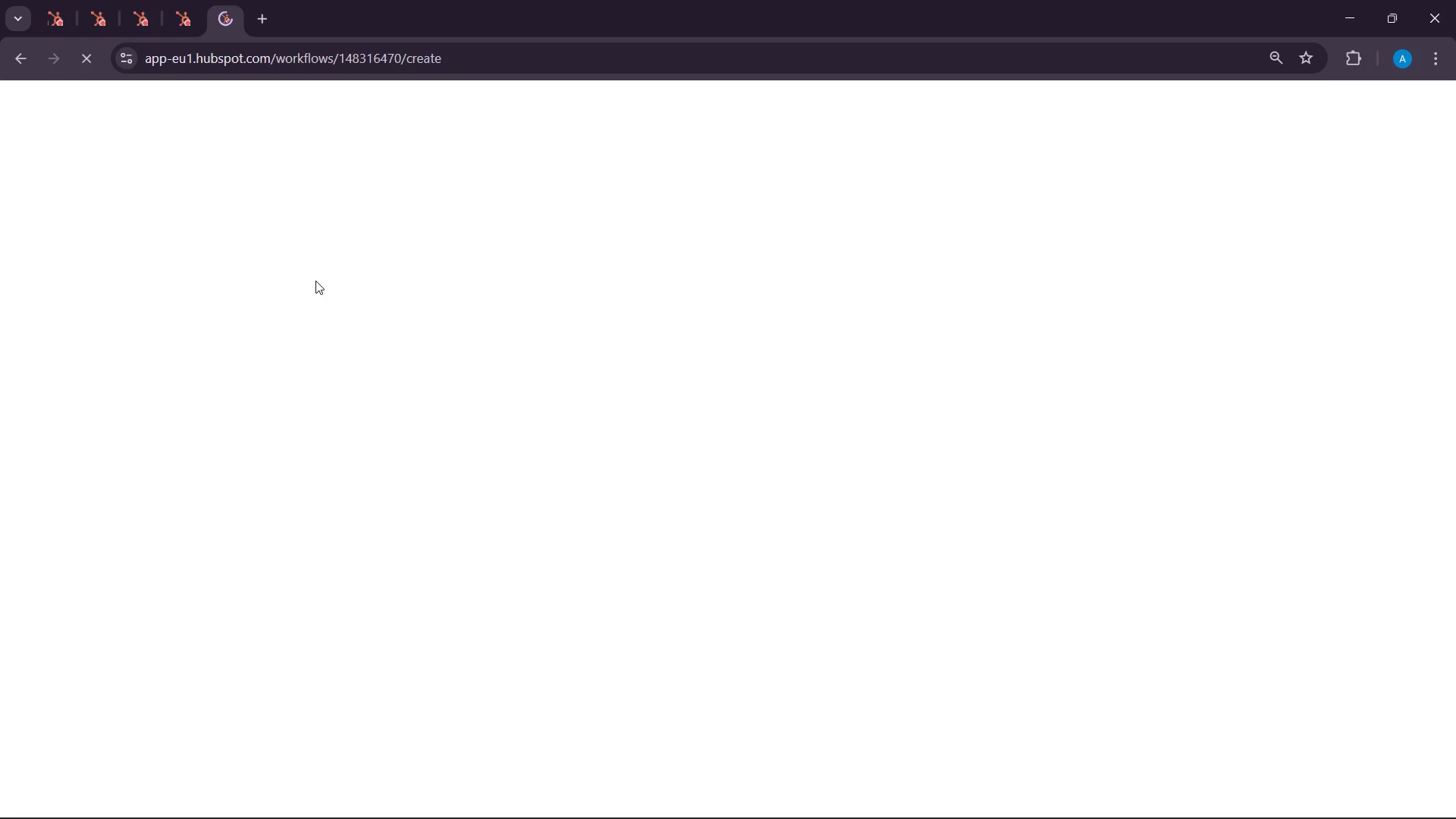 
left_click([1341, 818])
 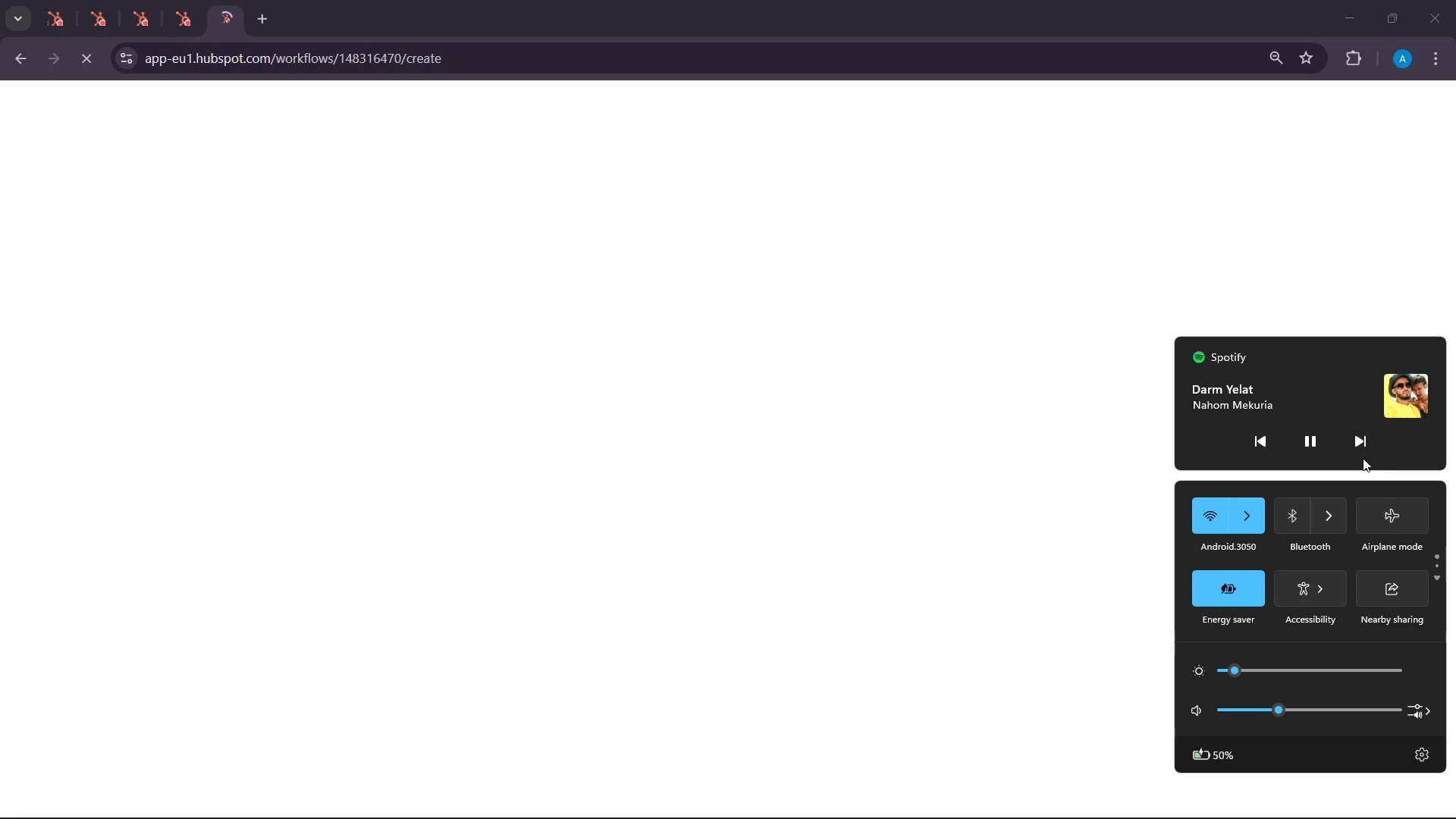 
left_click([1360, 444])
 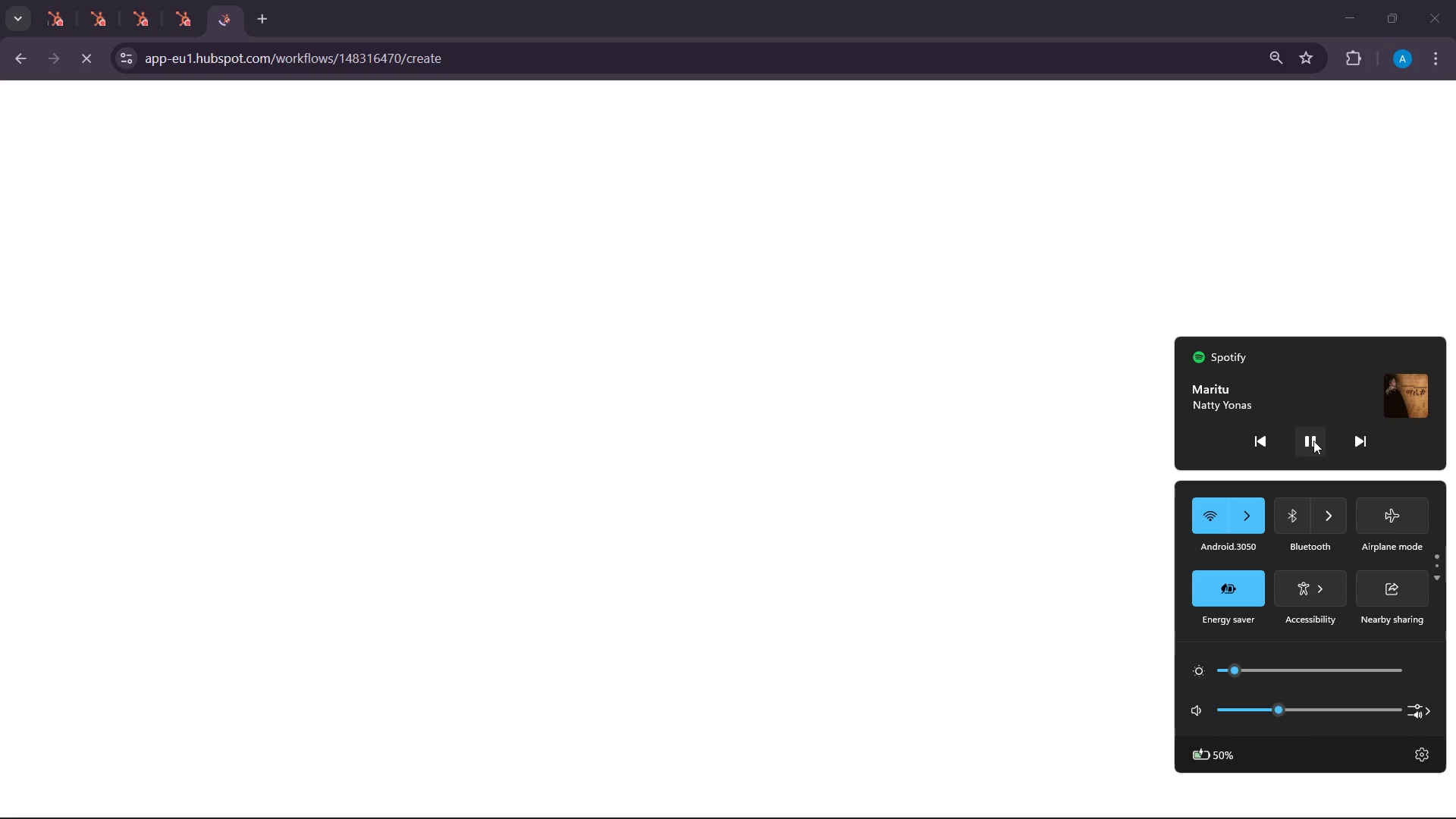 
left_click([1308, 439])
 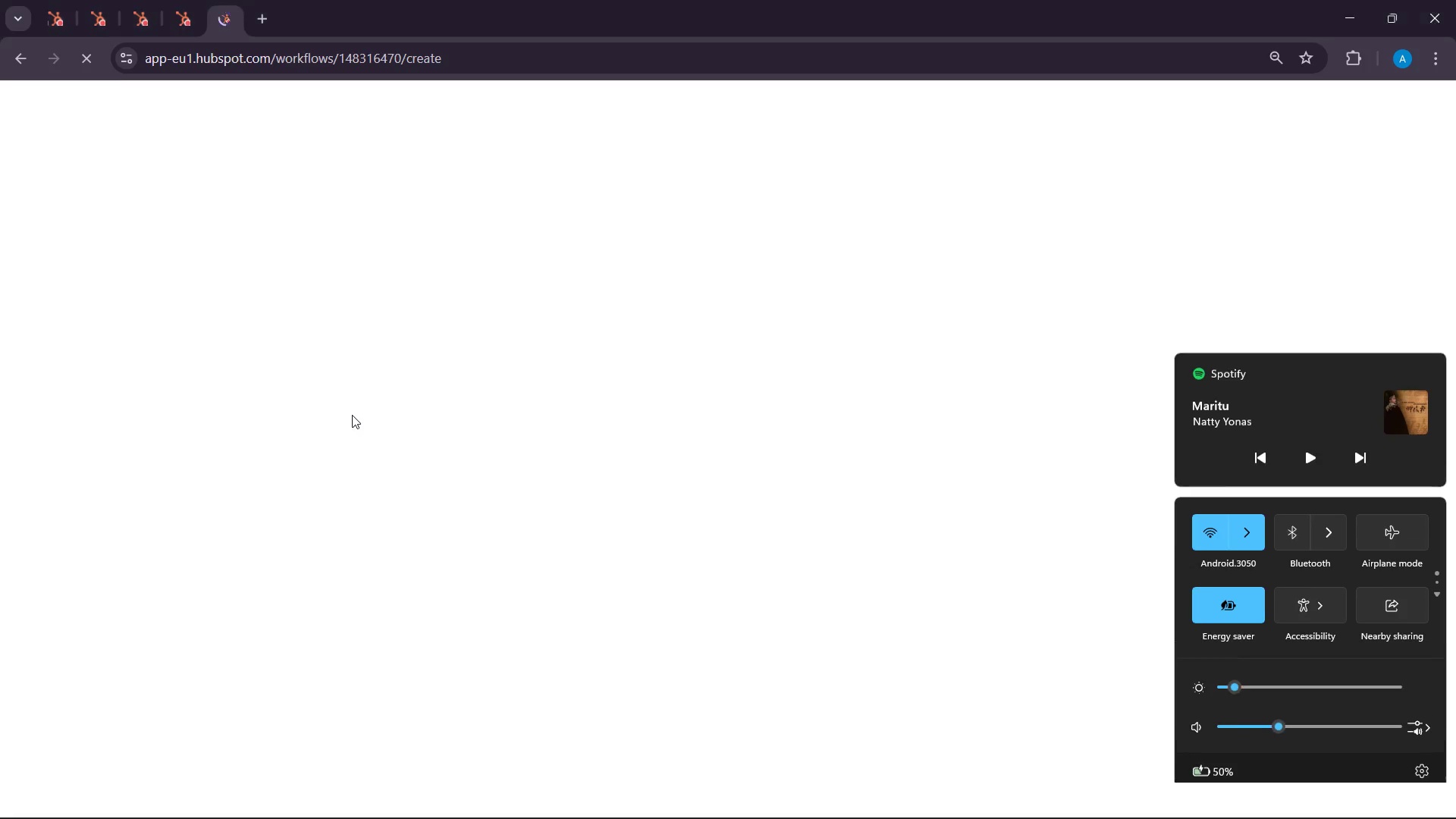 
left_click([352, 415])
 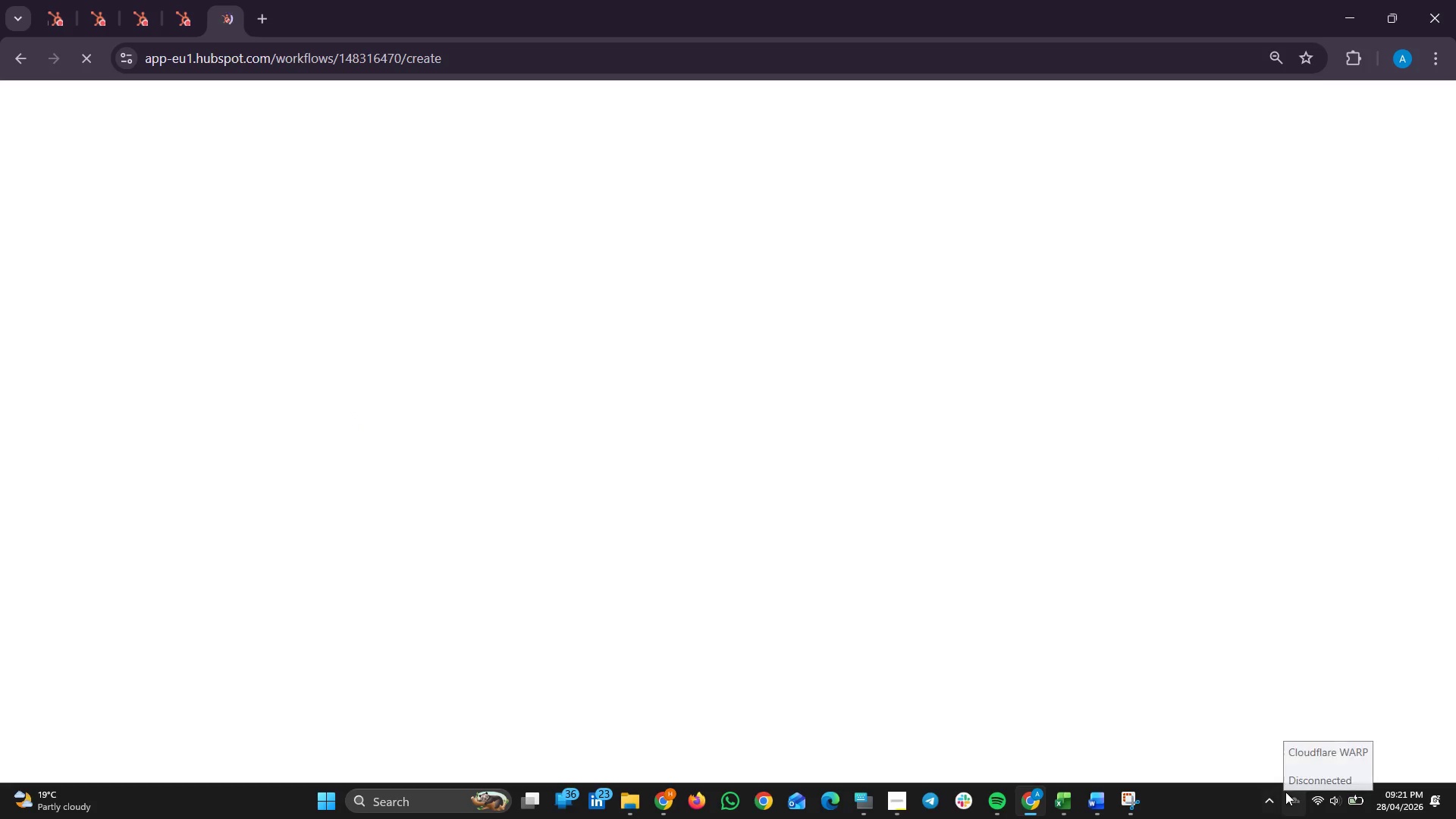 
left_click([1291, 802])
 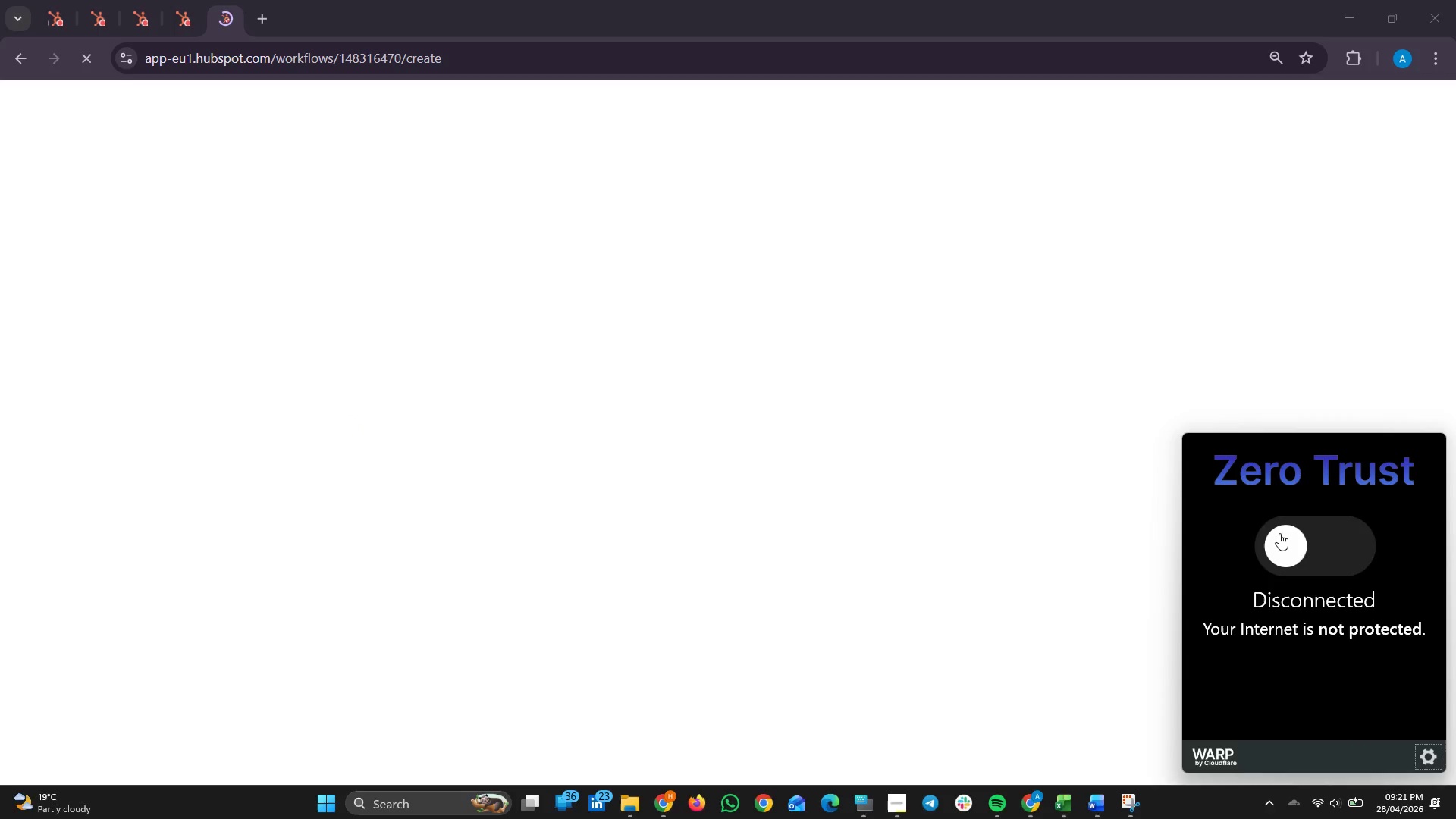 
left_click([1279, 533])
 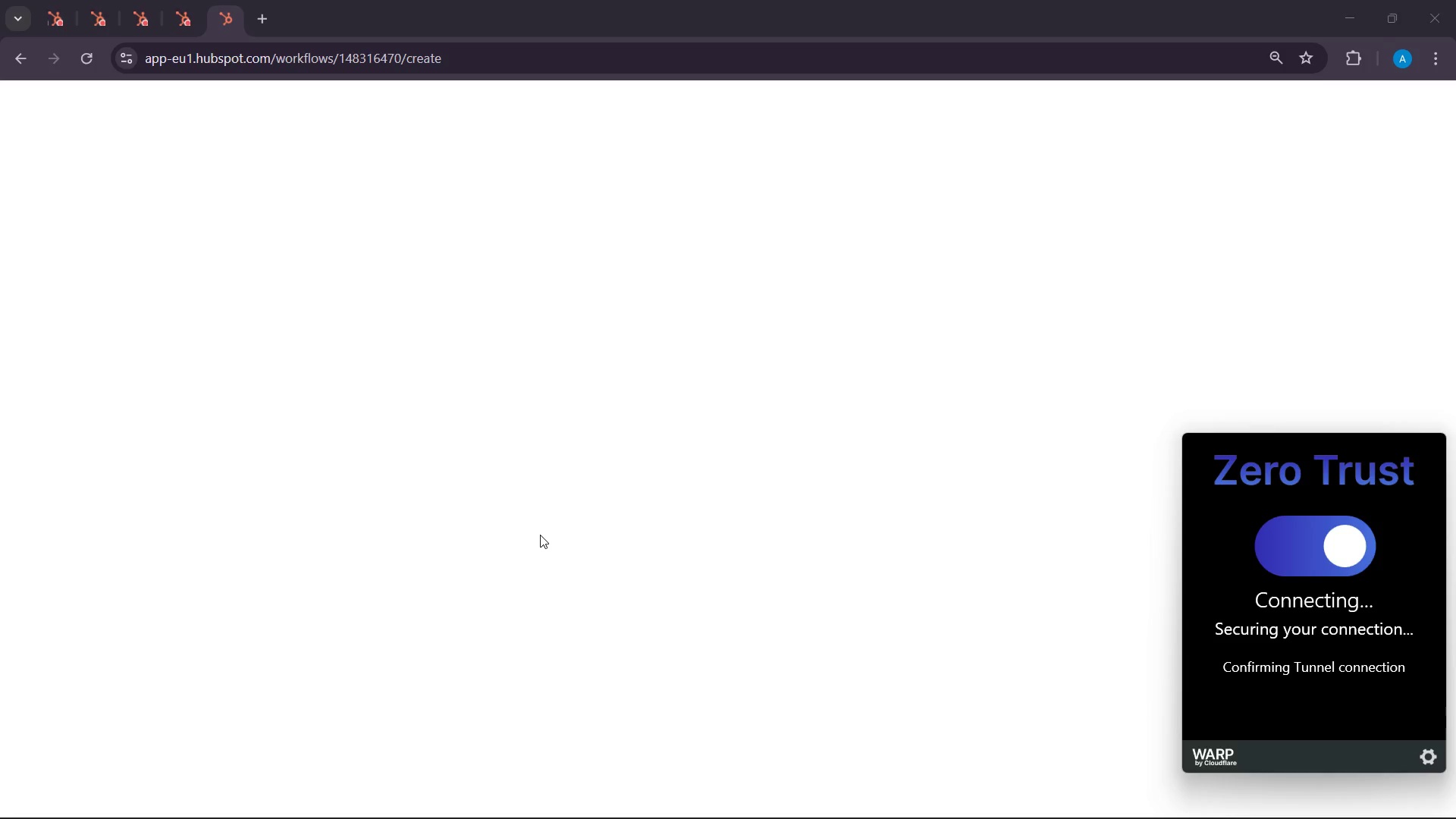 
wait(11.84)
 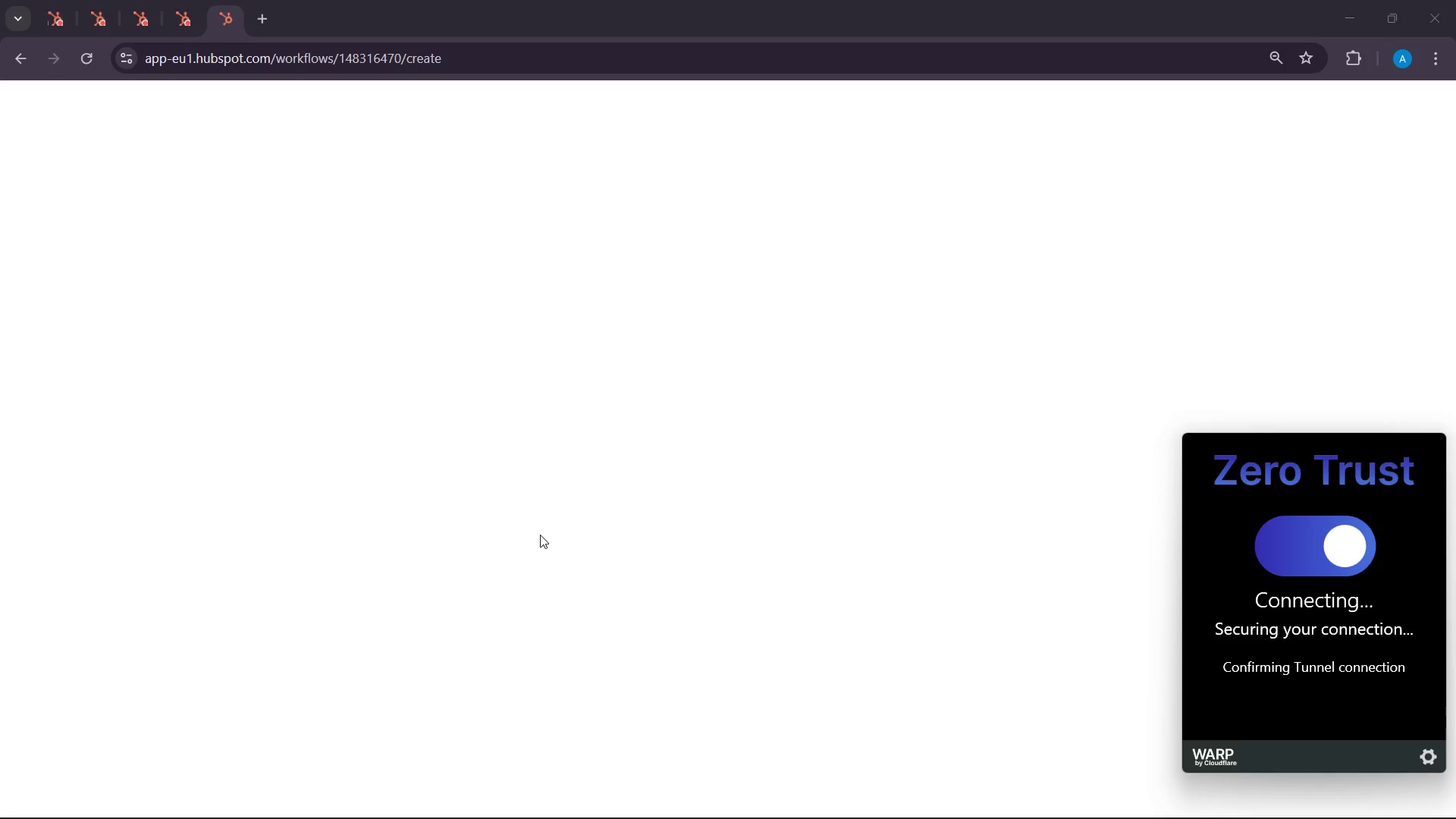 
left_click([471, 595])
 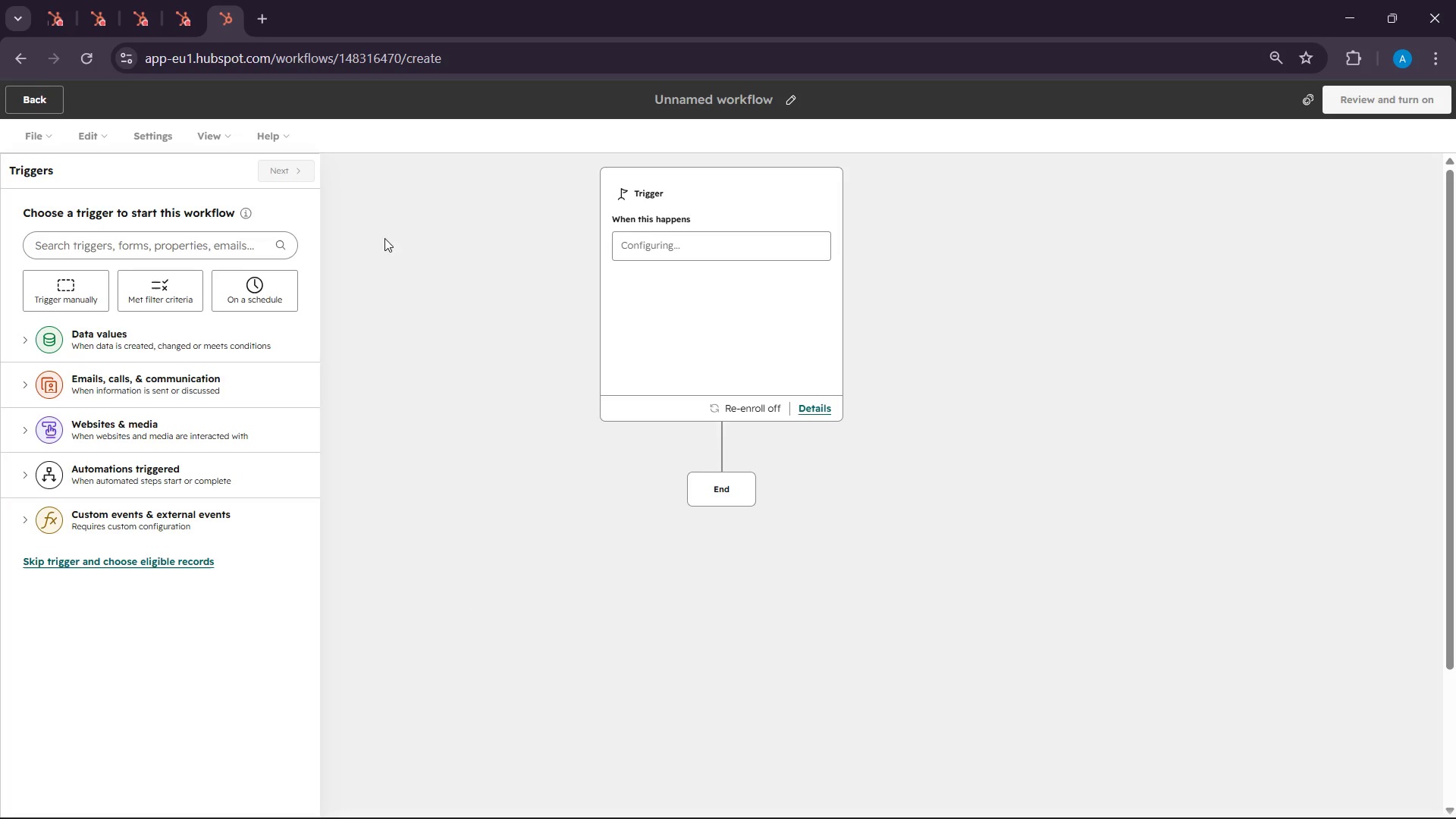 
left_click([786, 93])
 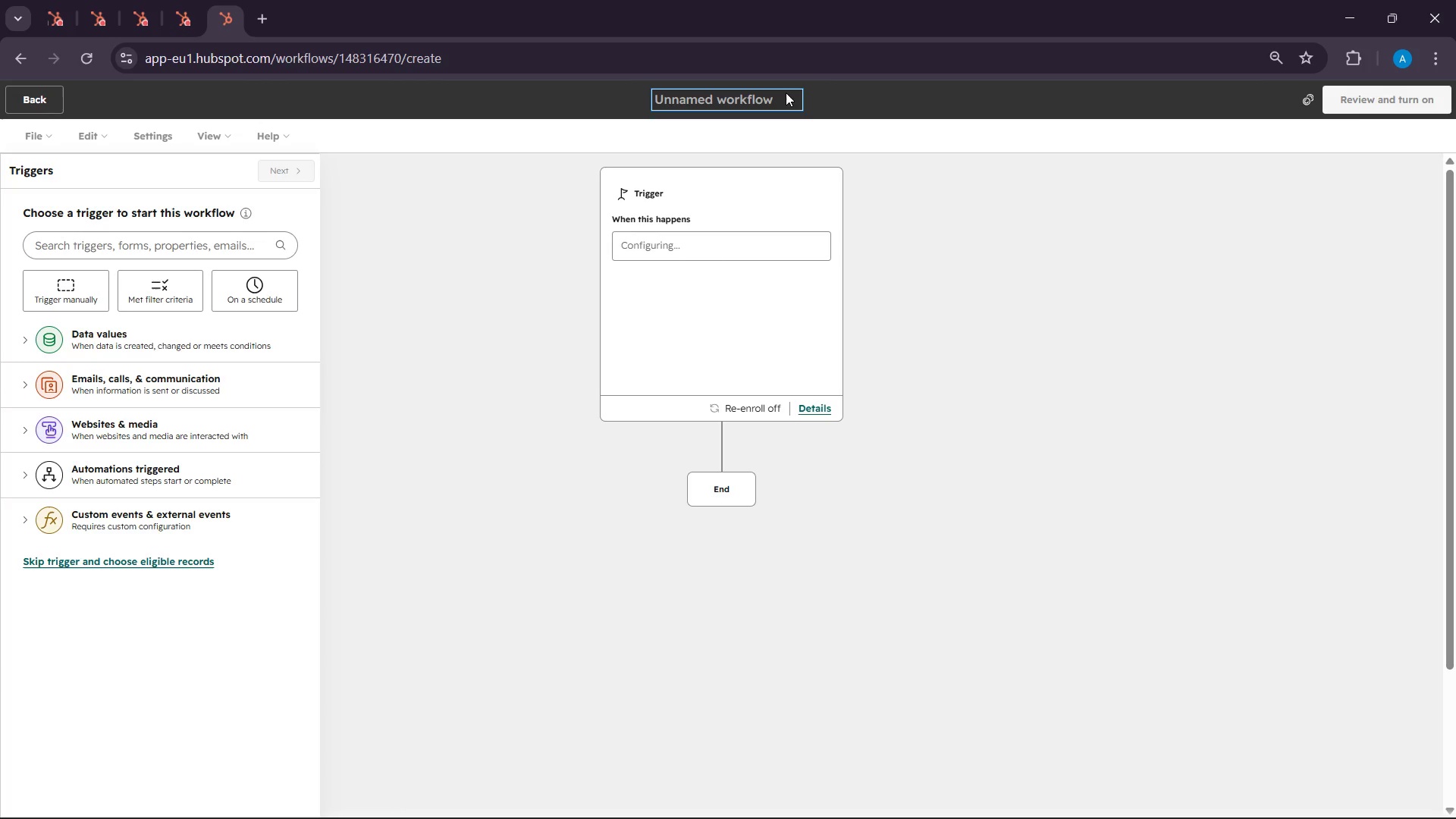 
wait(37.61)
 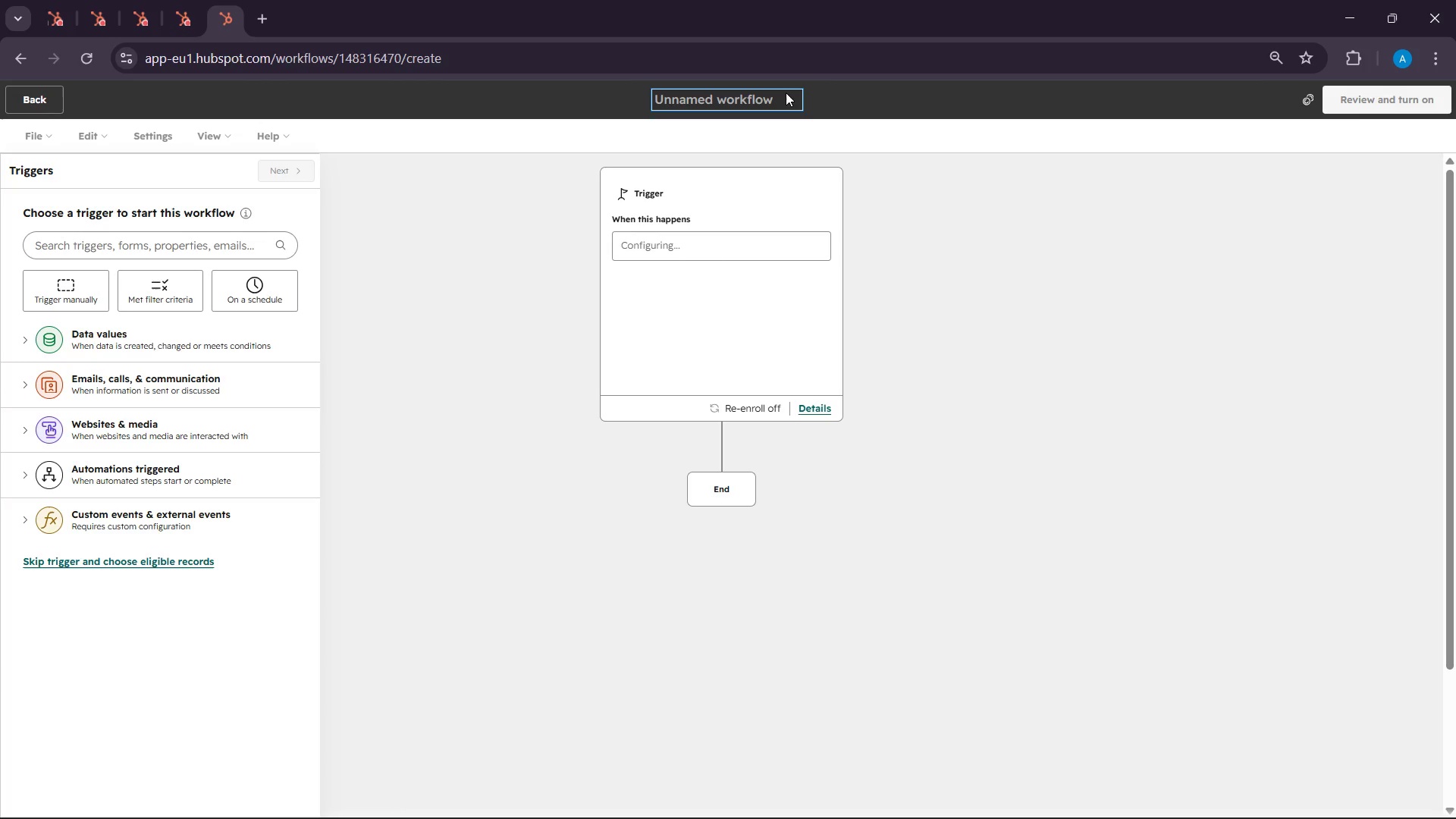 
left_click([117, 291])
 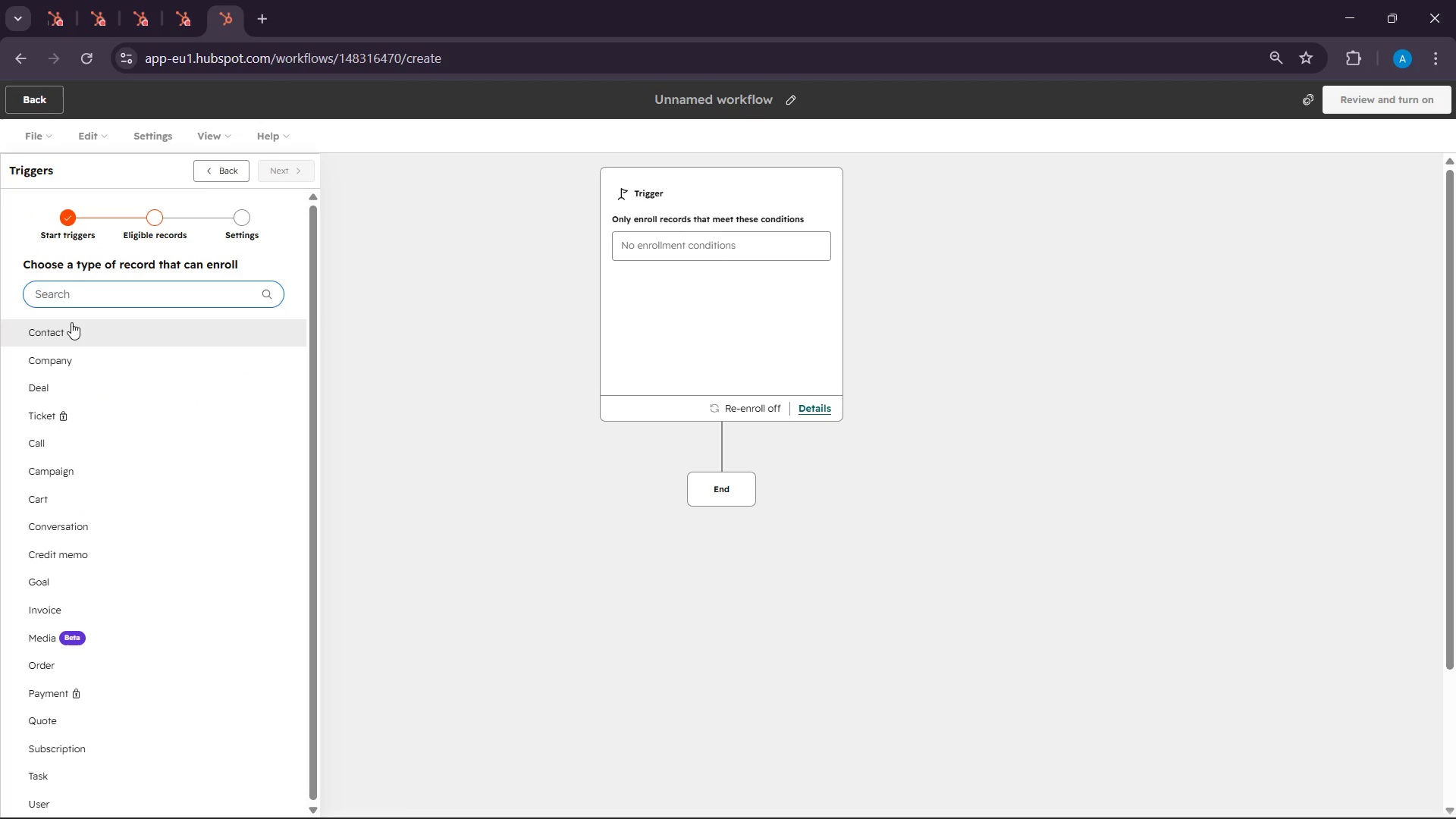 
left_click([71, 322])
 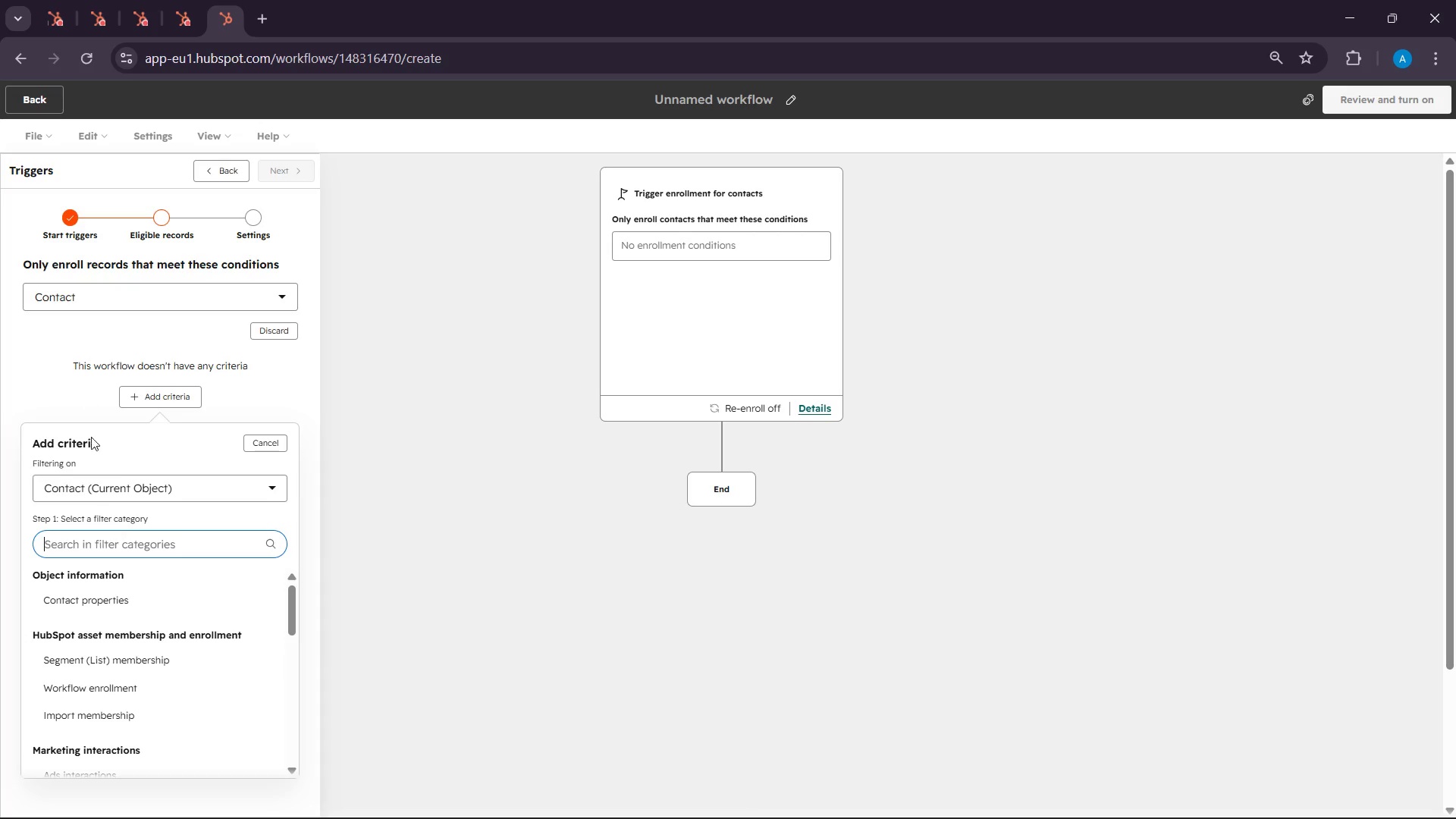 
left_click([105, 557])
 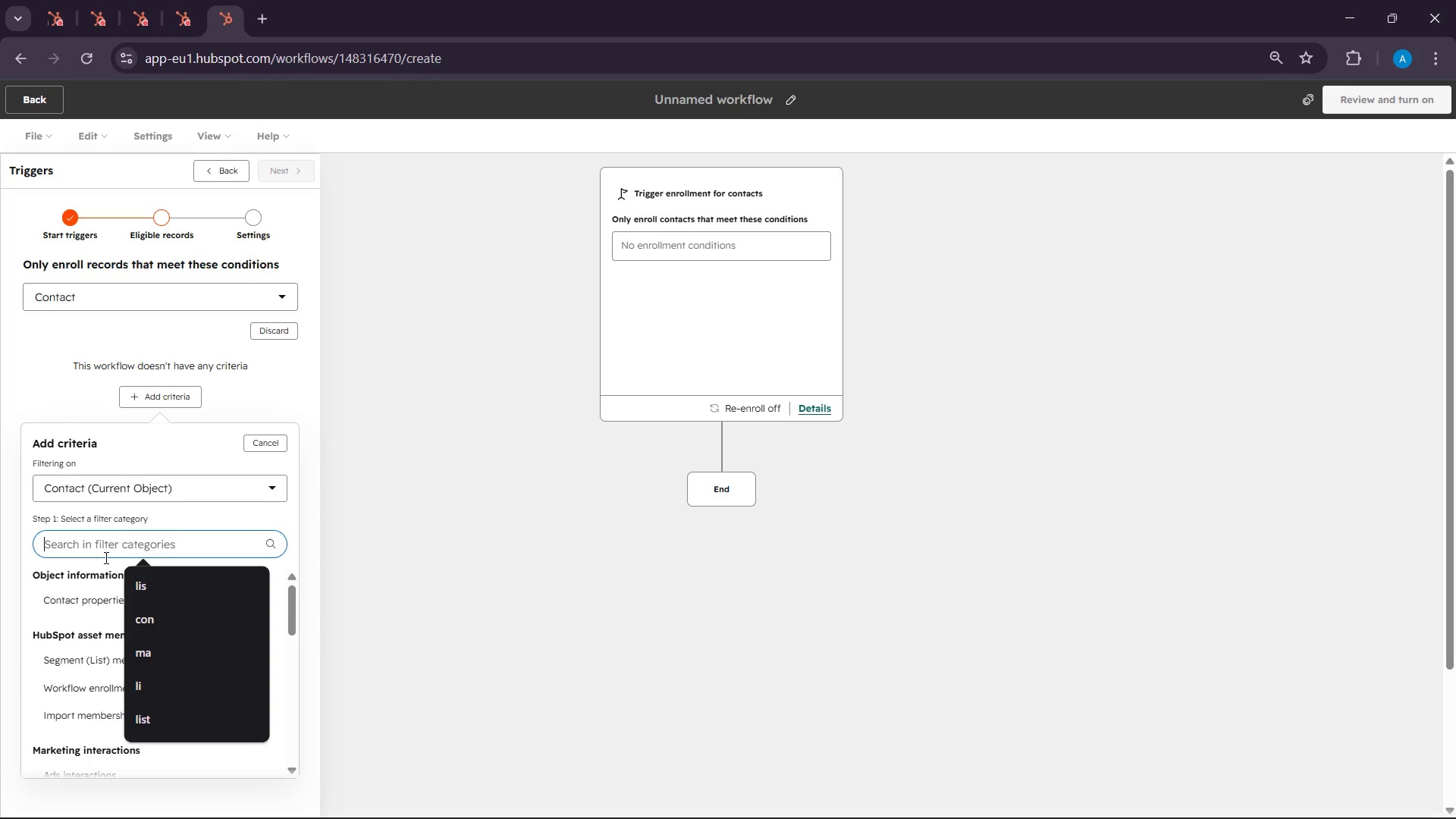 
type(lead)
key(Backspace)
key(Backspace)
key(Backspace)
key(Backspace)
 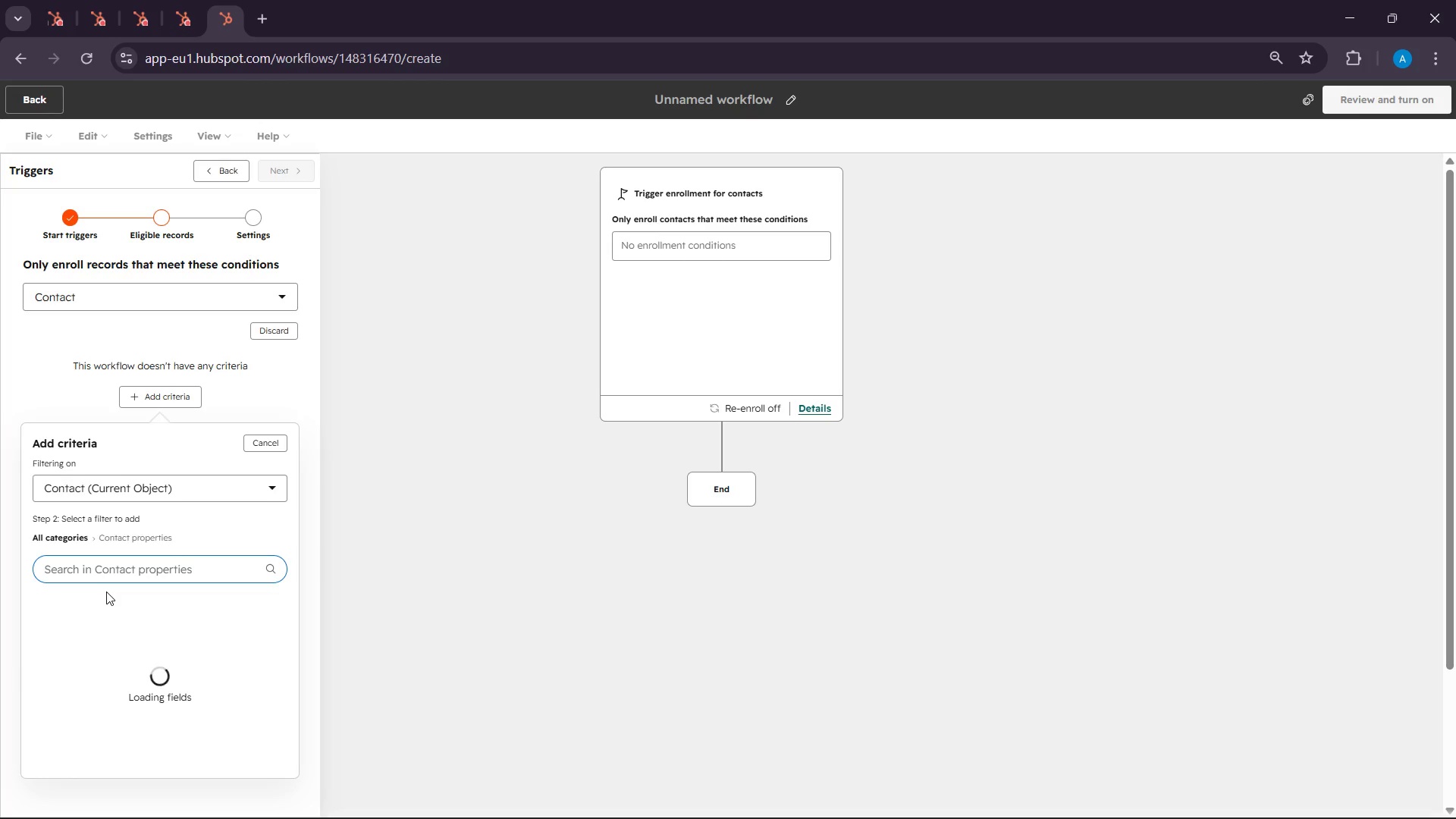 
type(lead e)
 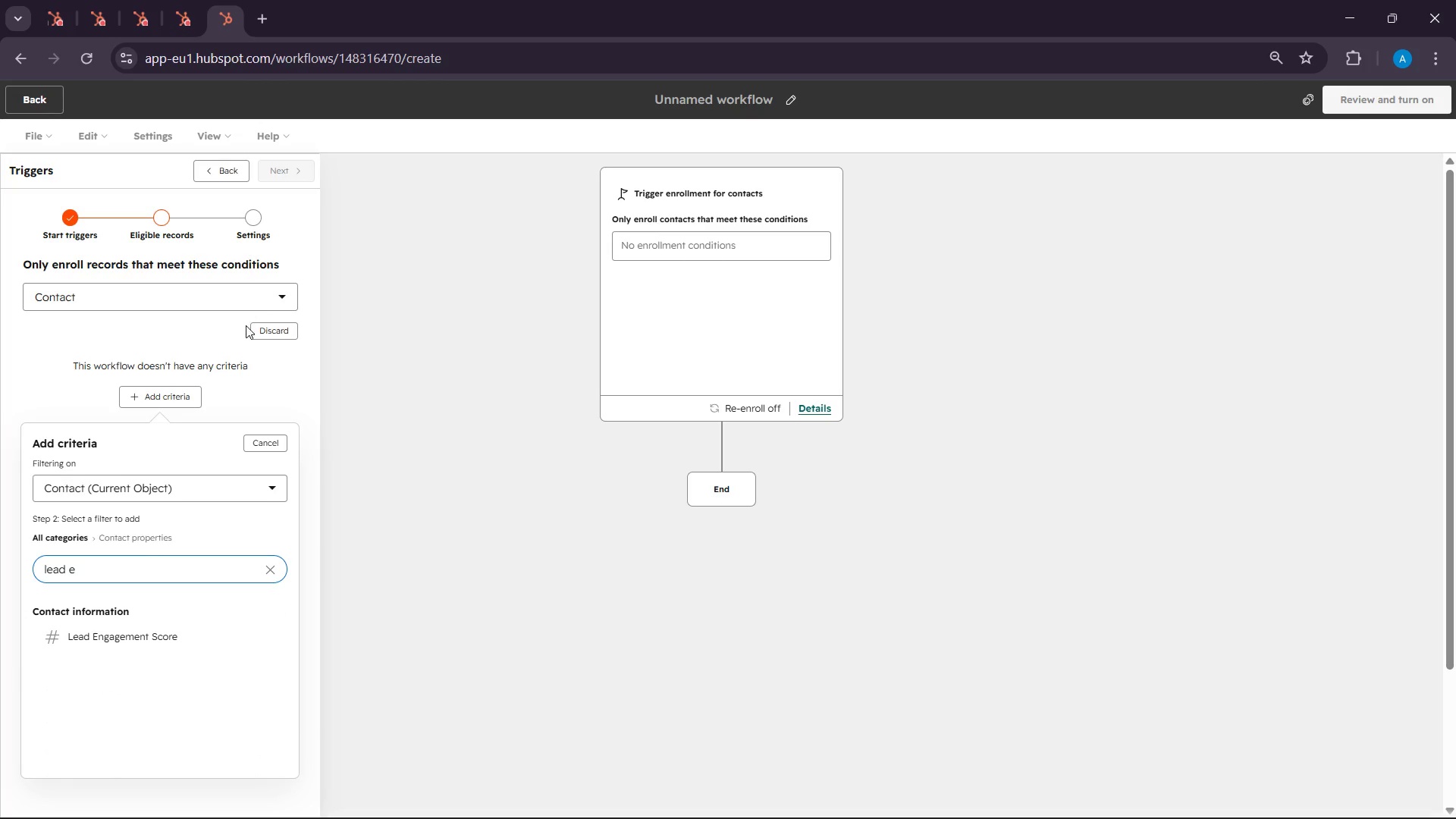 
left_click([146, 646])
 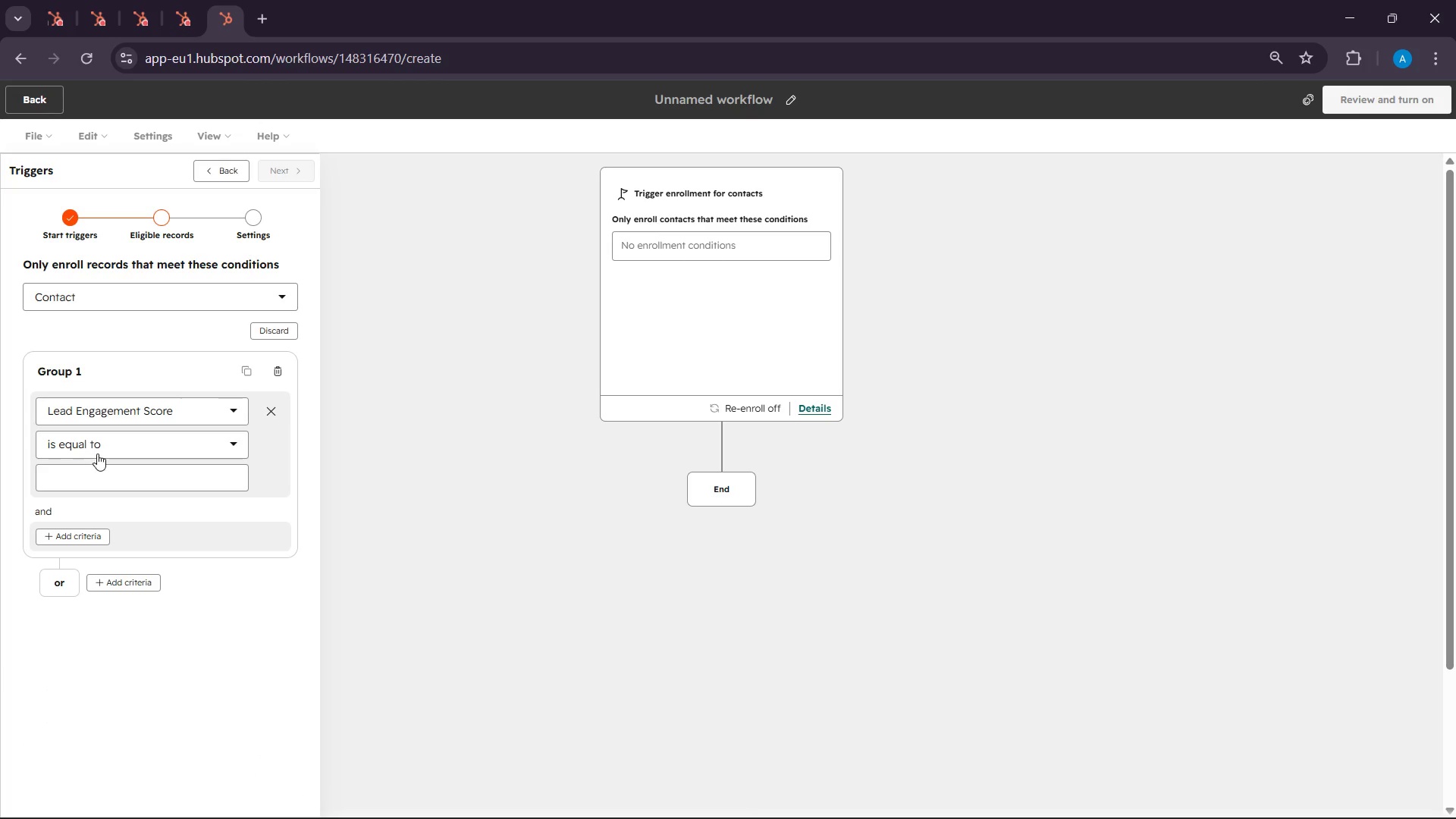 
left_click([97, 452])
 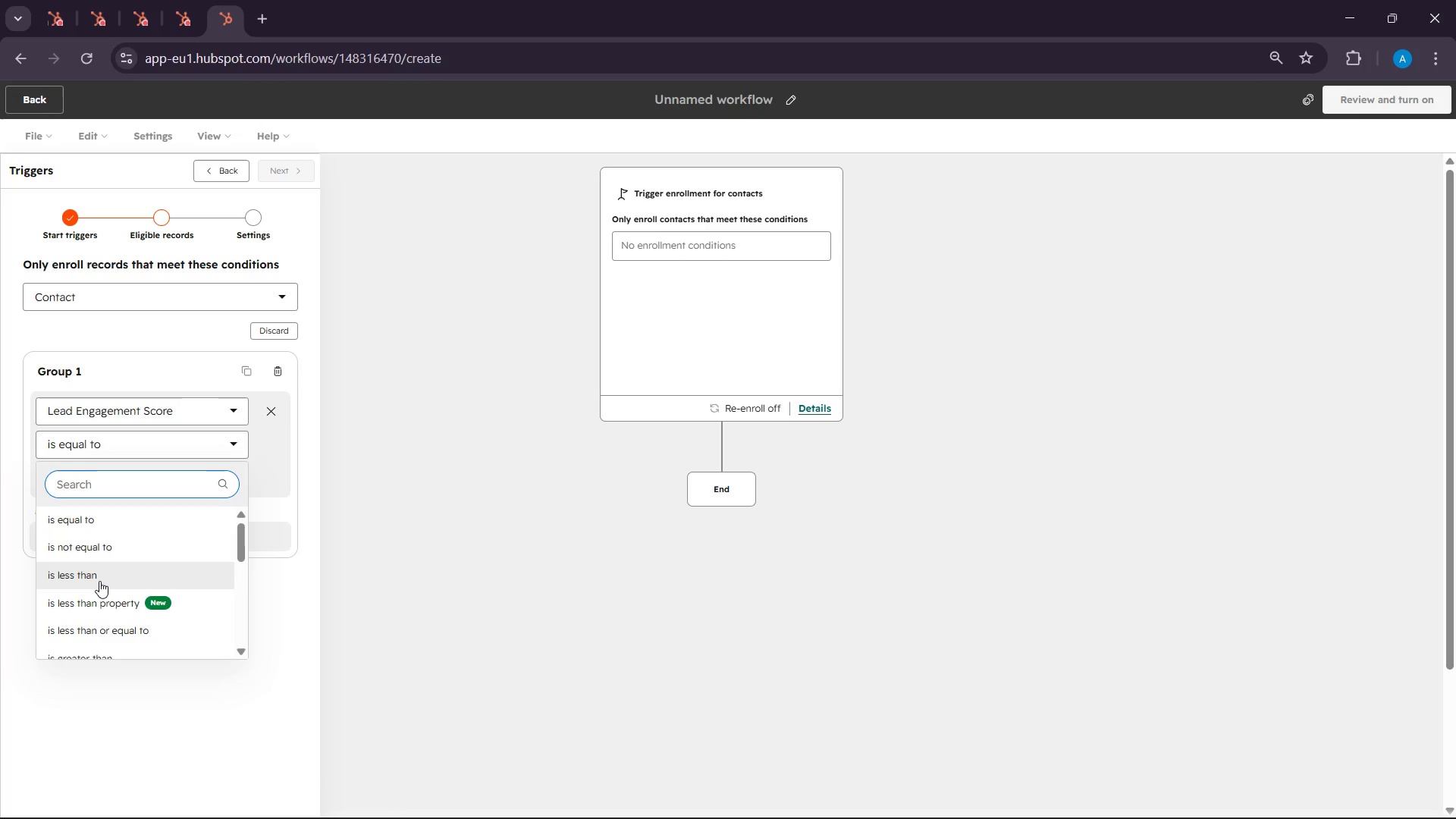 
scroll: coordinate [99, 581], scroll_direction: down, amount: 1.0
 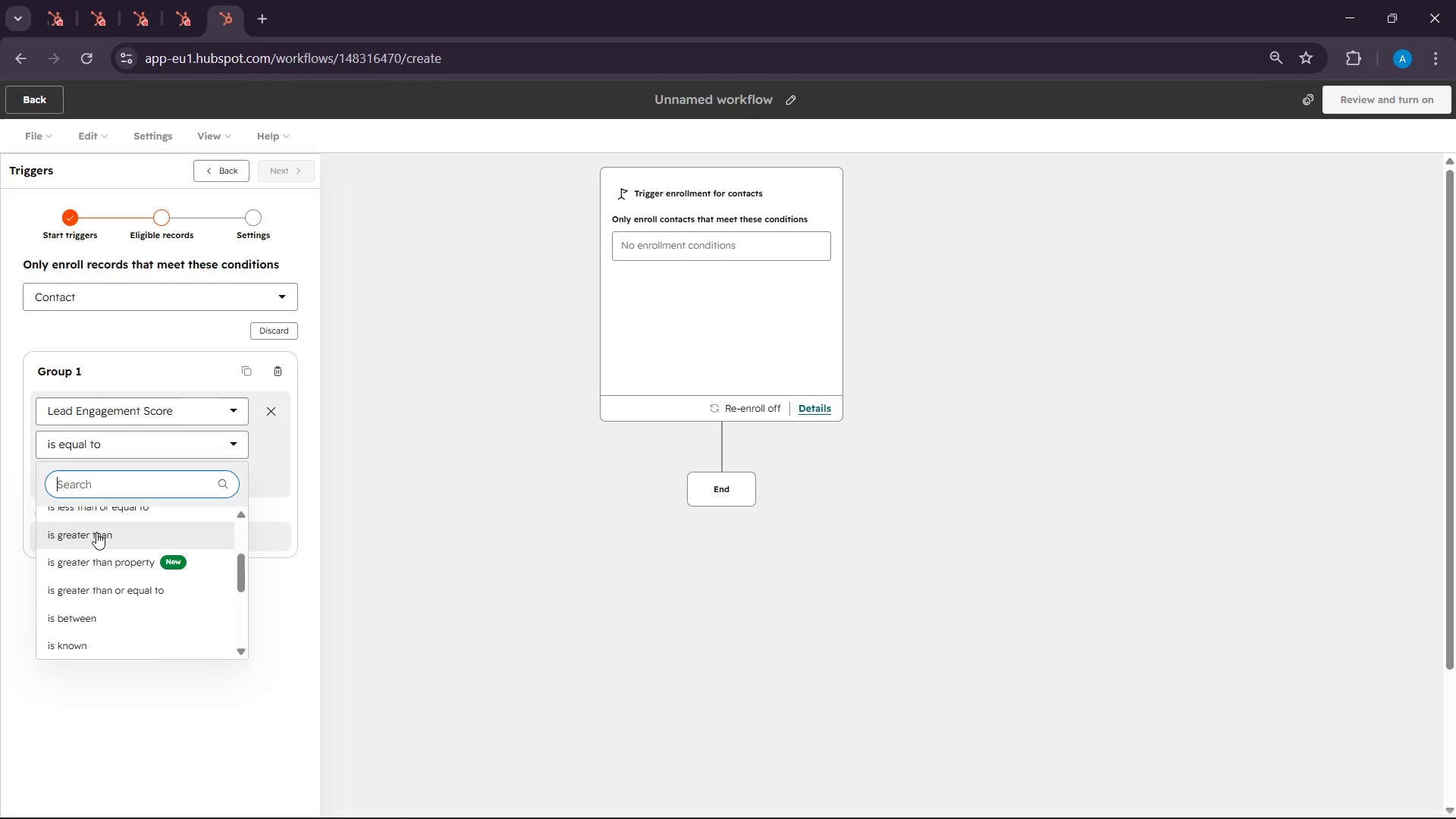 
left_click([96, 532])
 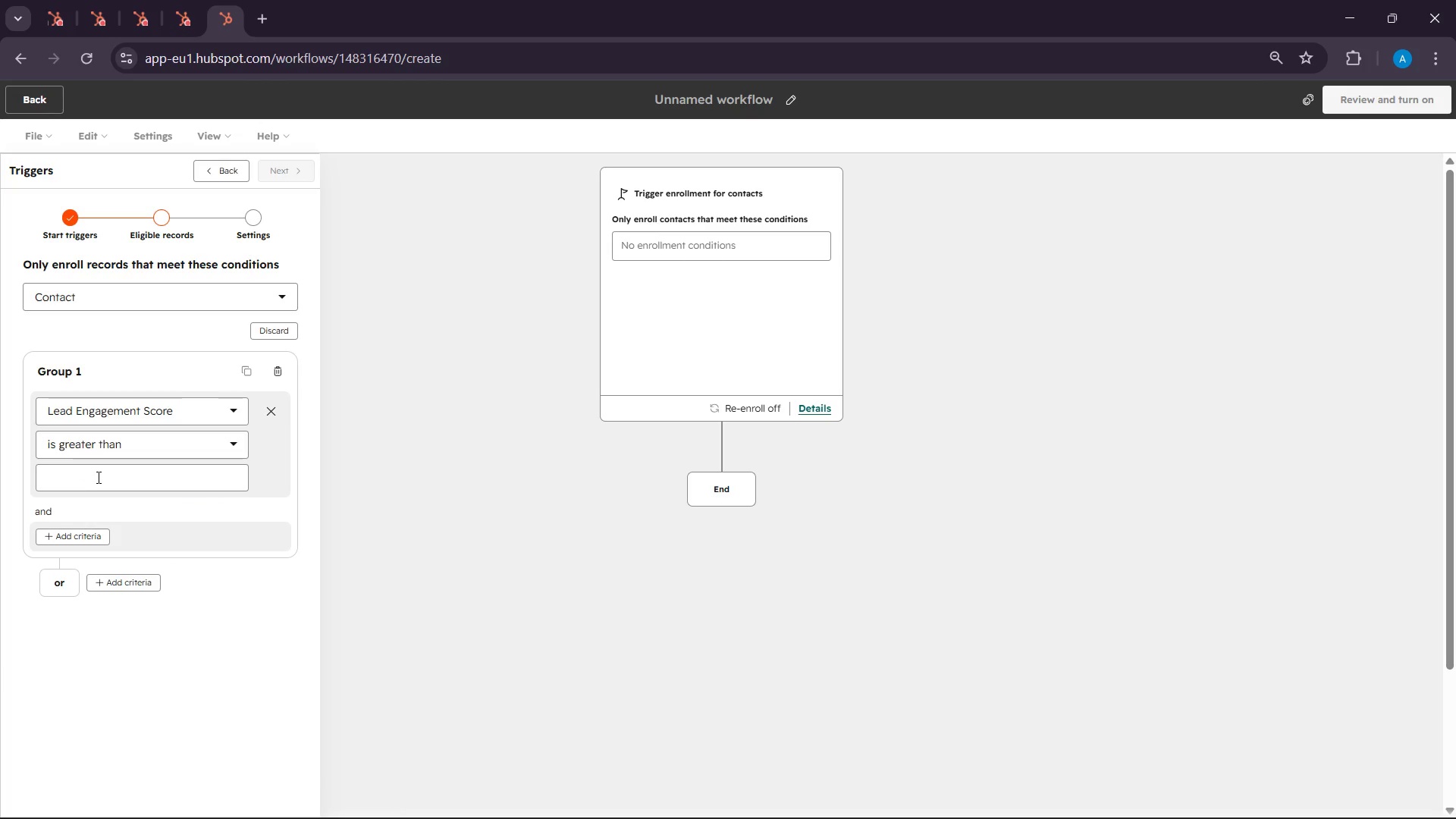 
left_click([97, 477])
 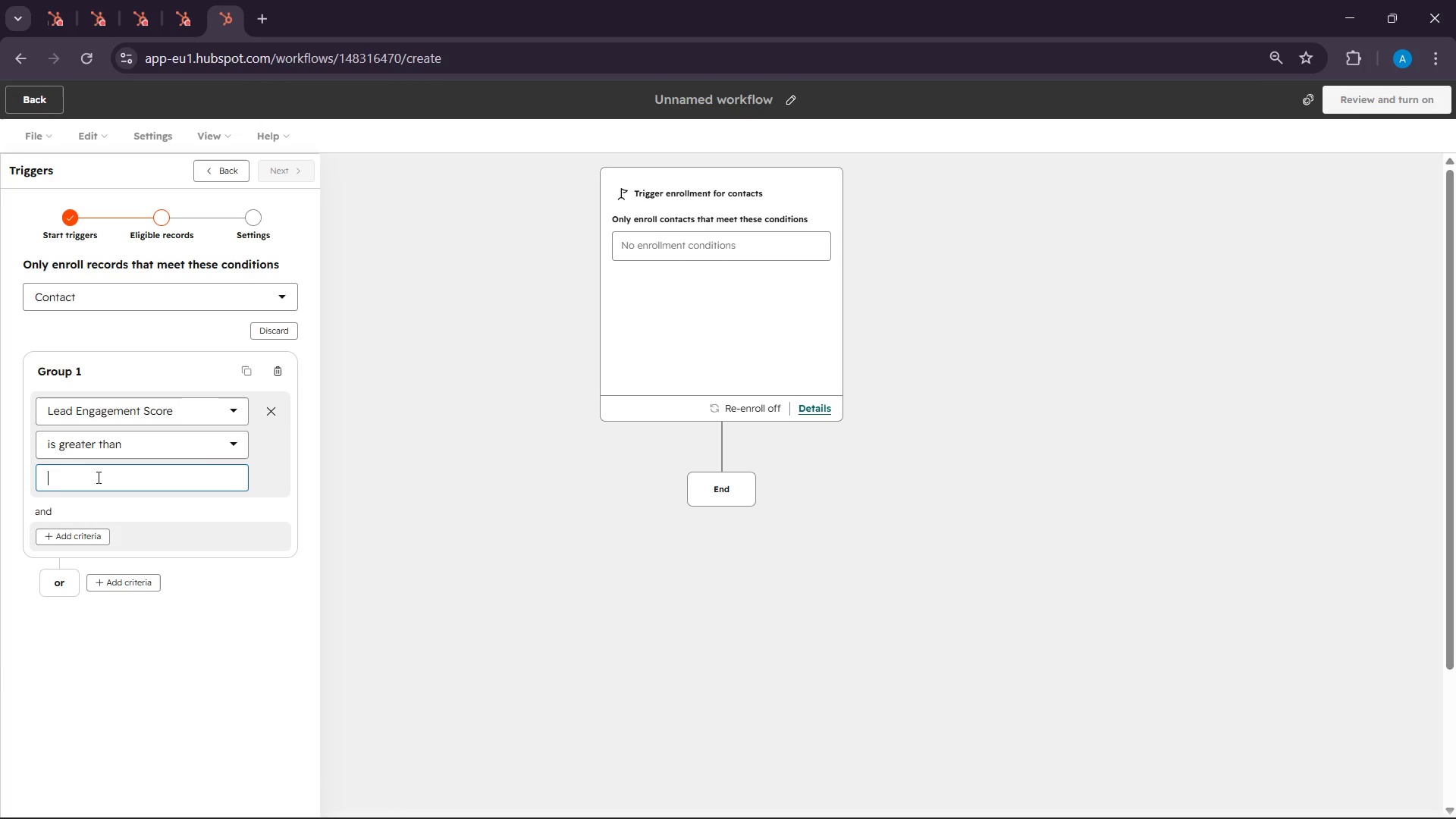 
type(80)
 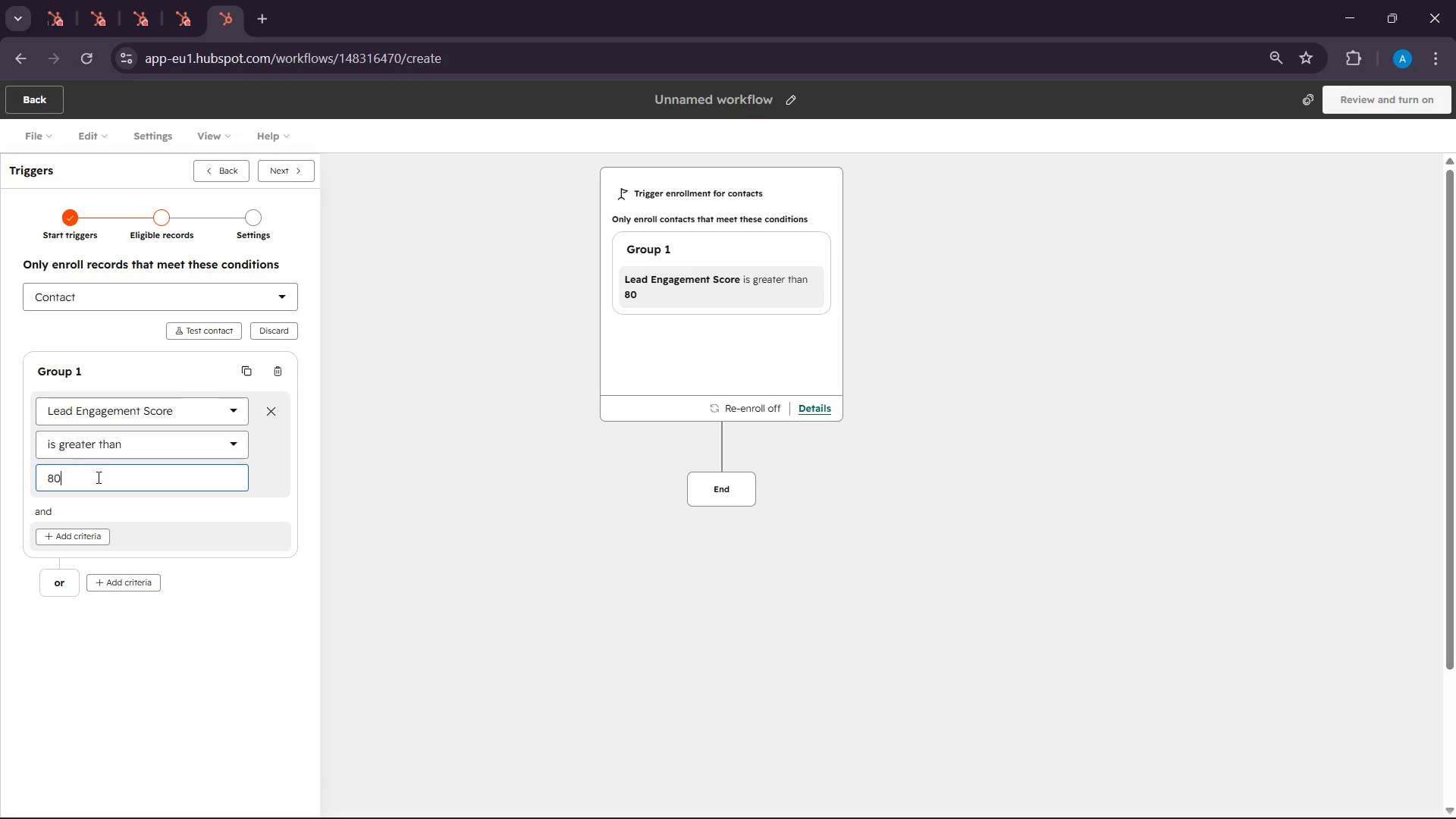 
wait(70.06)
 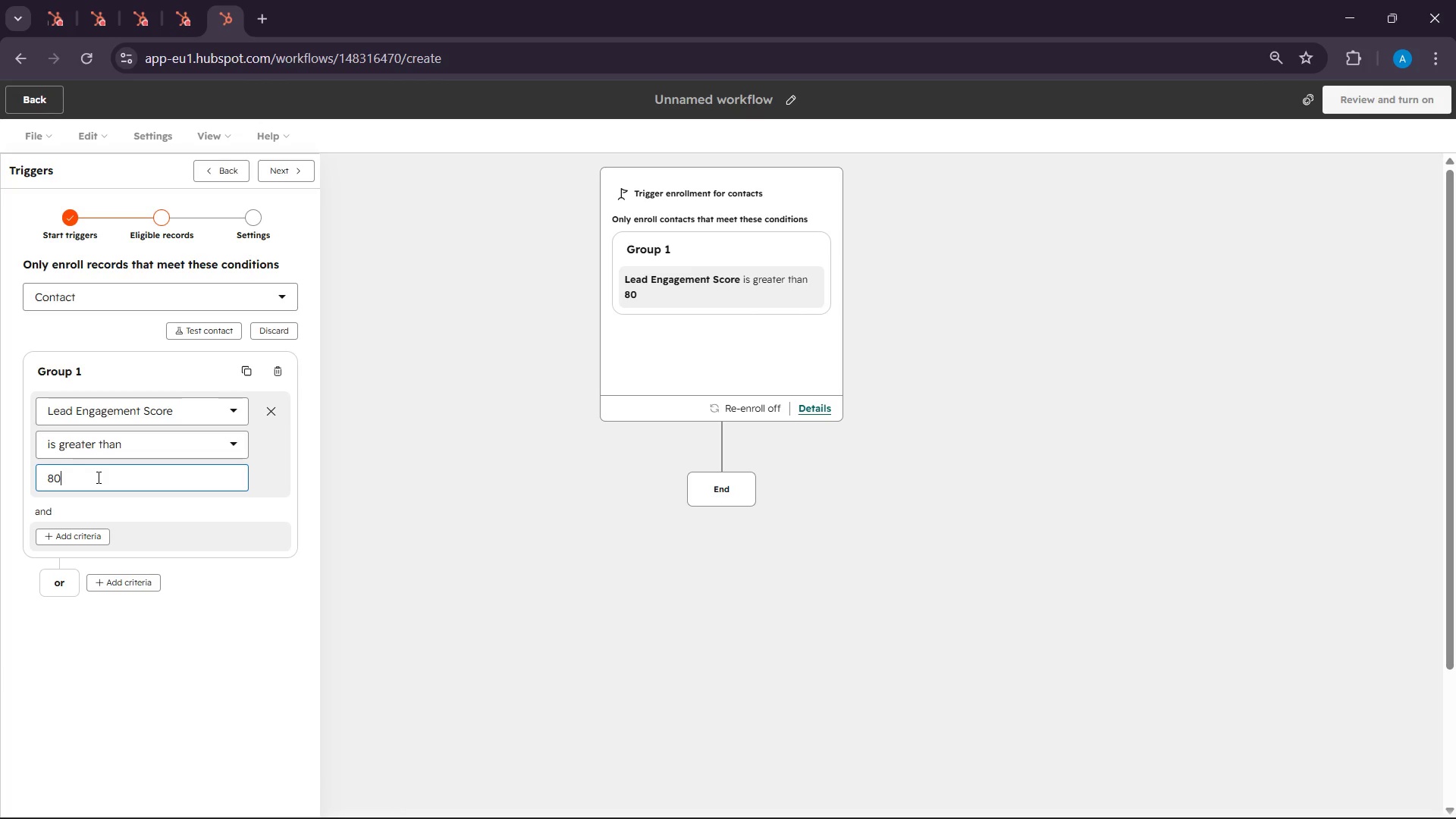 
left_click([283, 161])
 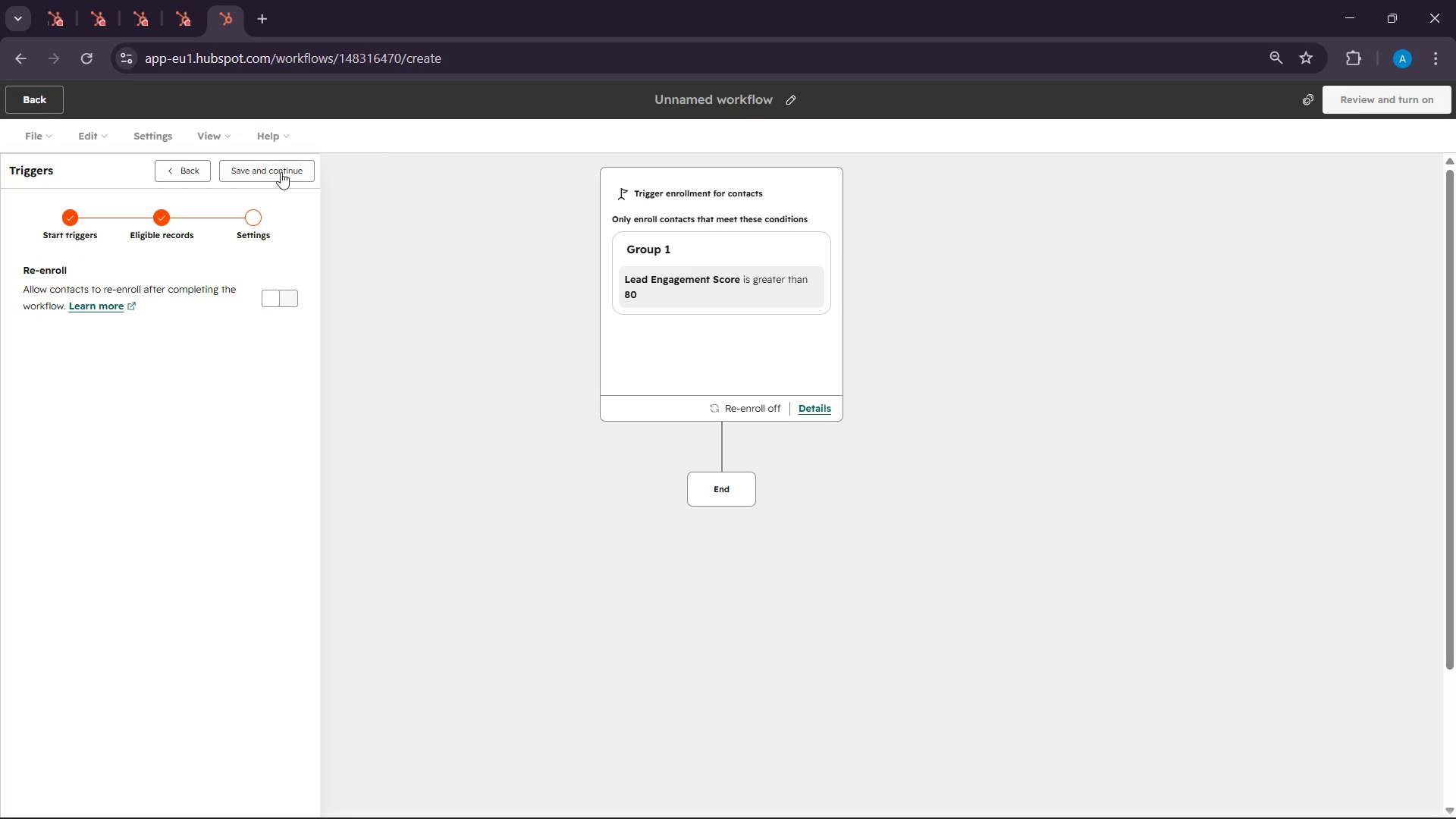 
left_click([284, 165])
 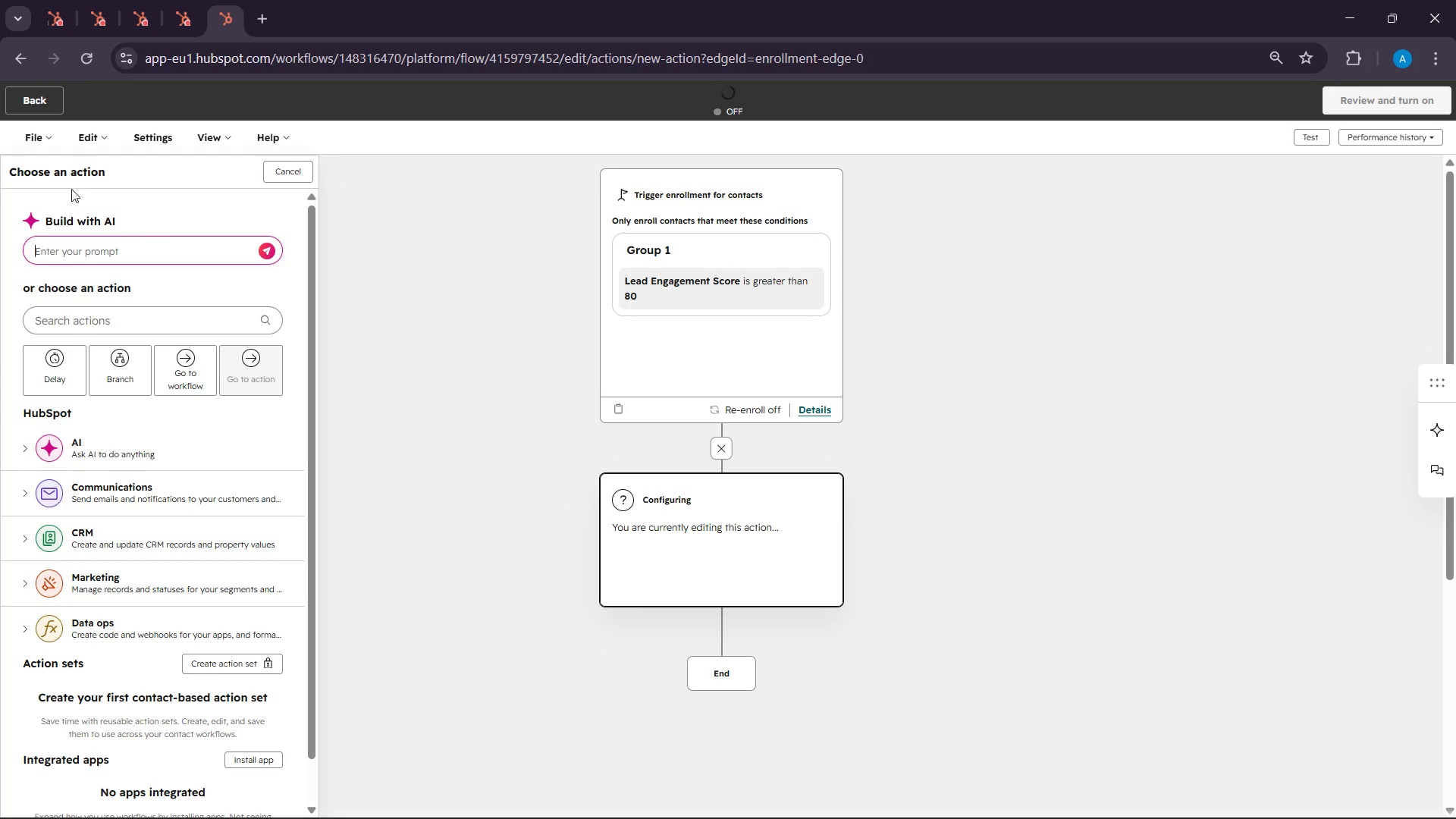 
wait(7.06)
 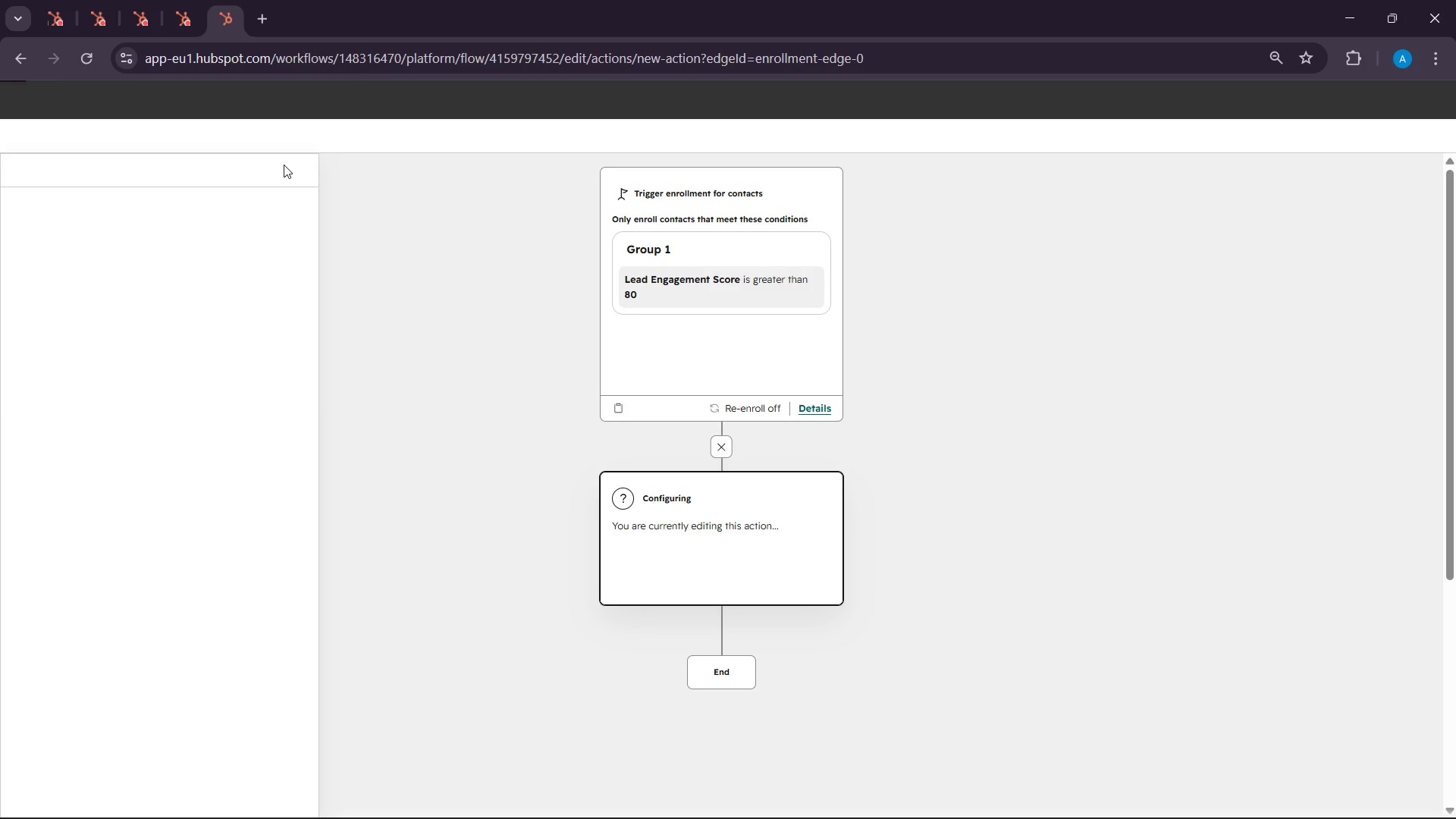 
left_click([42, 0])
 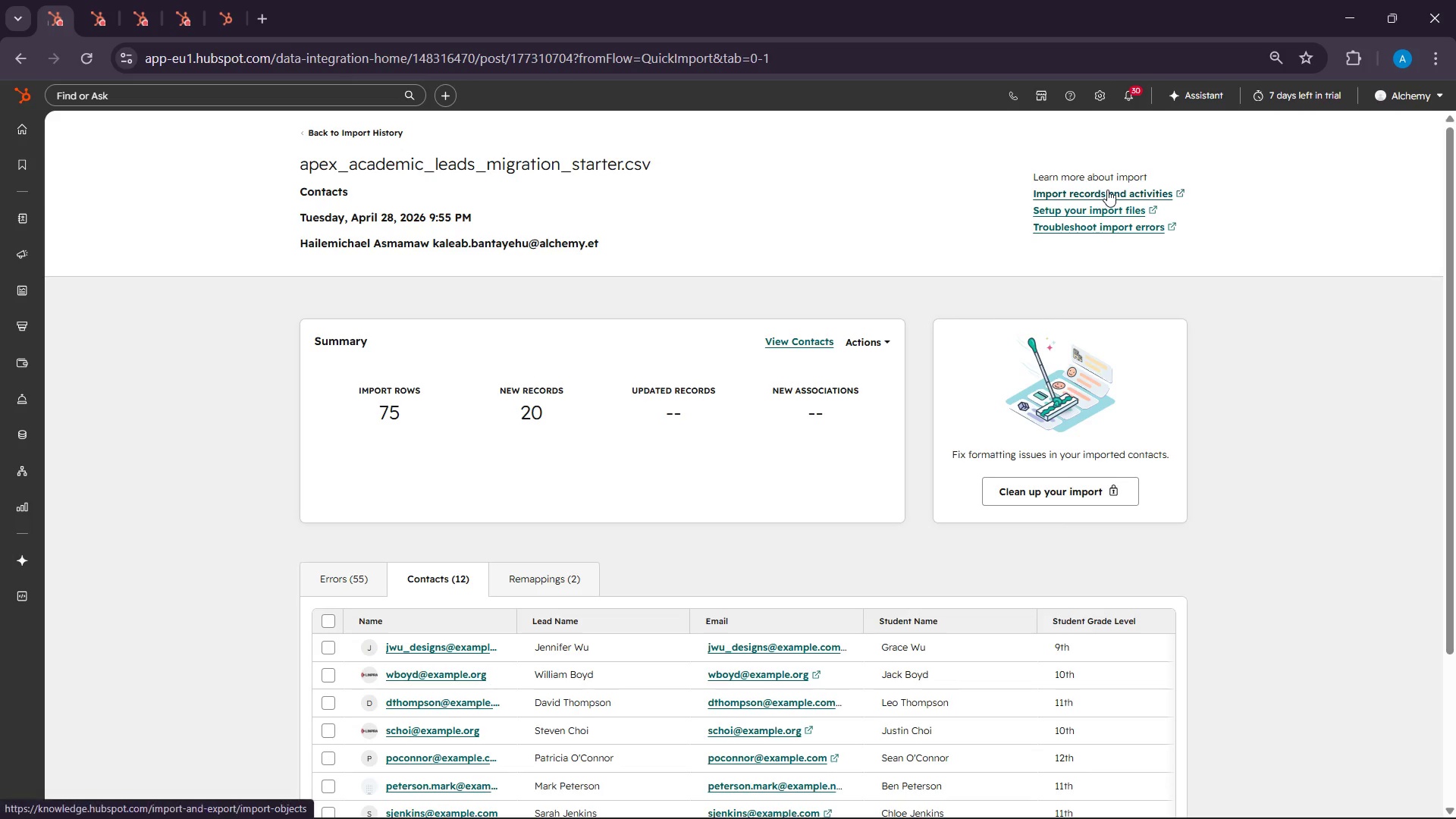 
wait(6.55)
 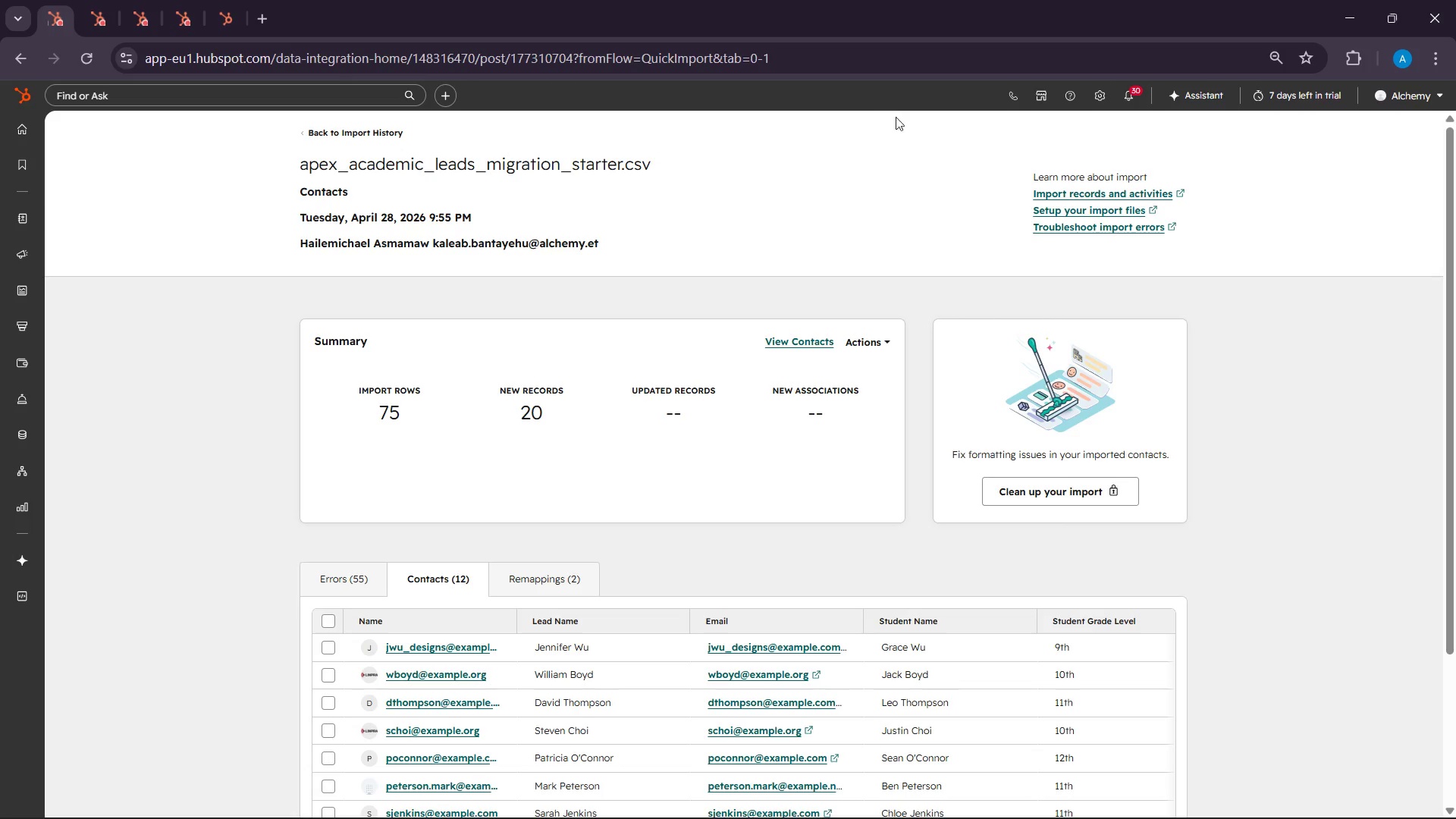 
scroll: coordinate [428, 507], scroll_direction: down, amount: 3.0
 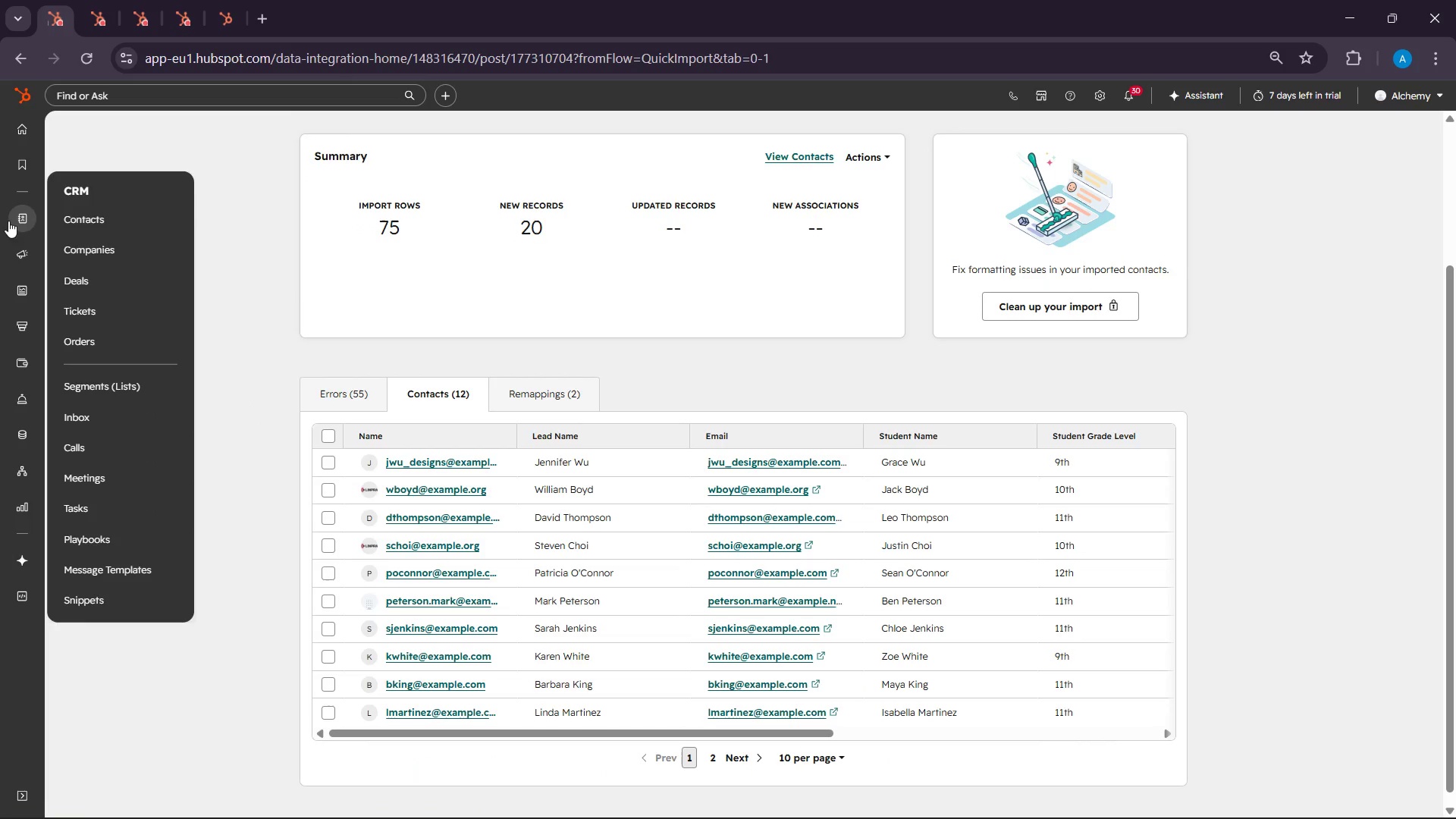 
left_click([61, 221])
 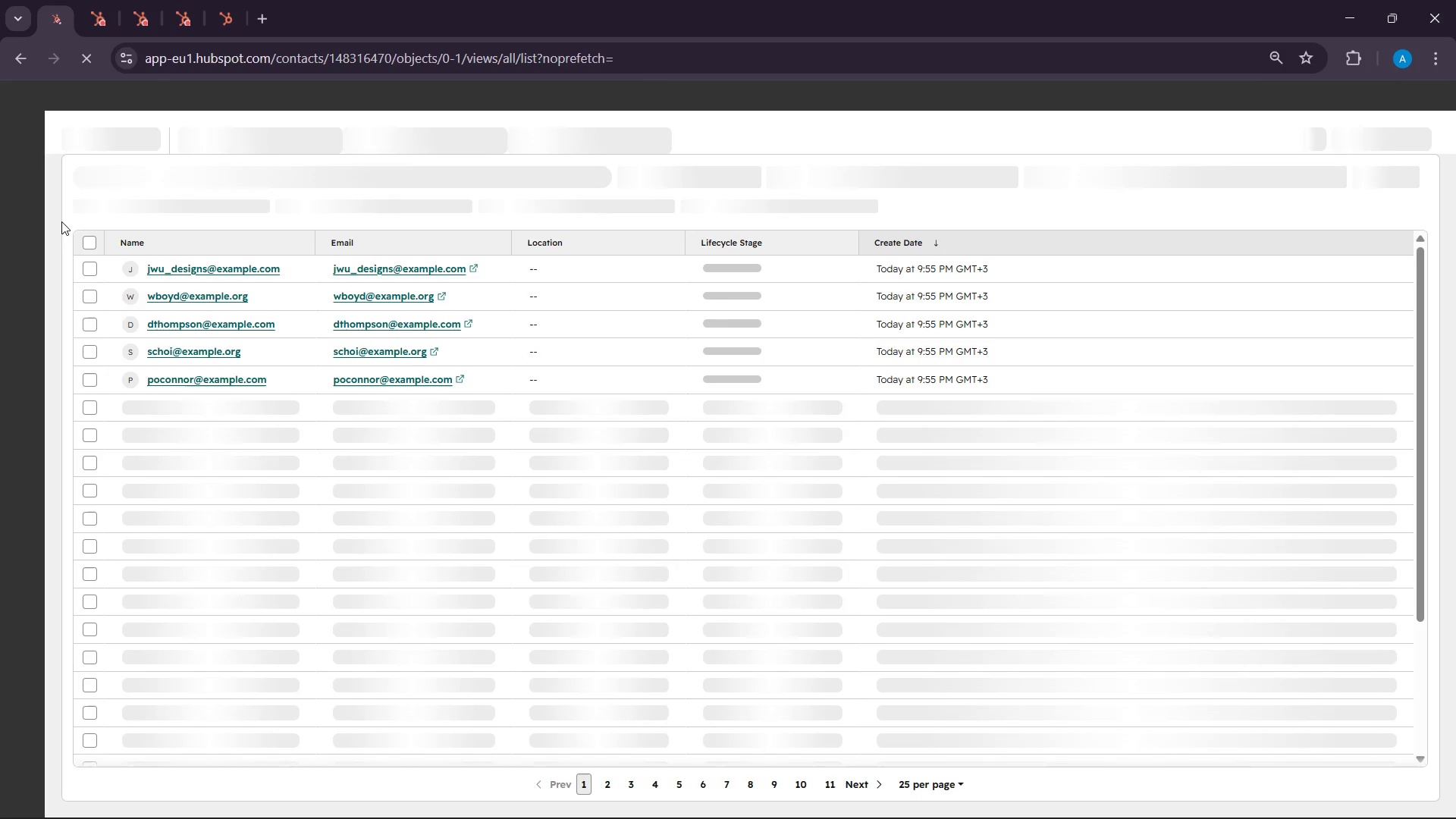 
wait(7.11)
 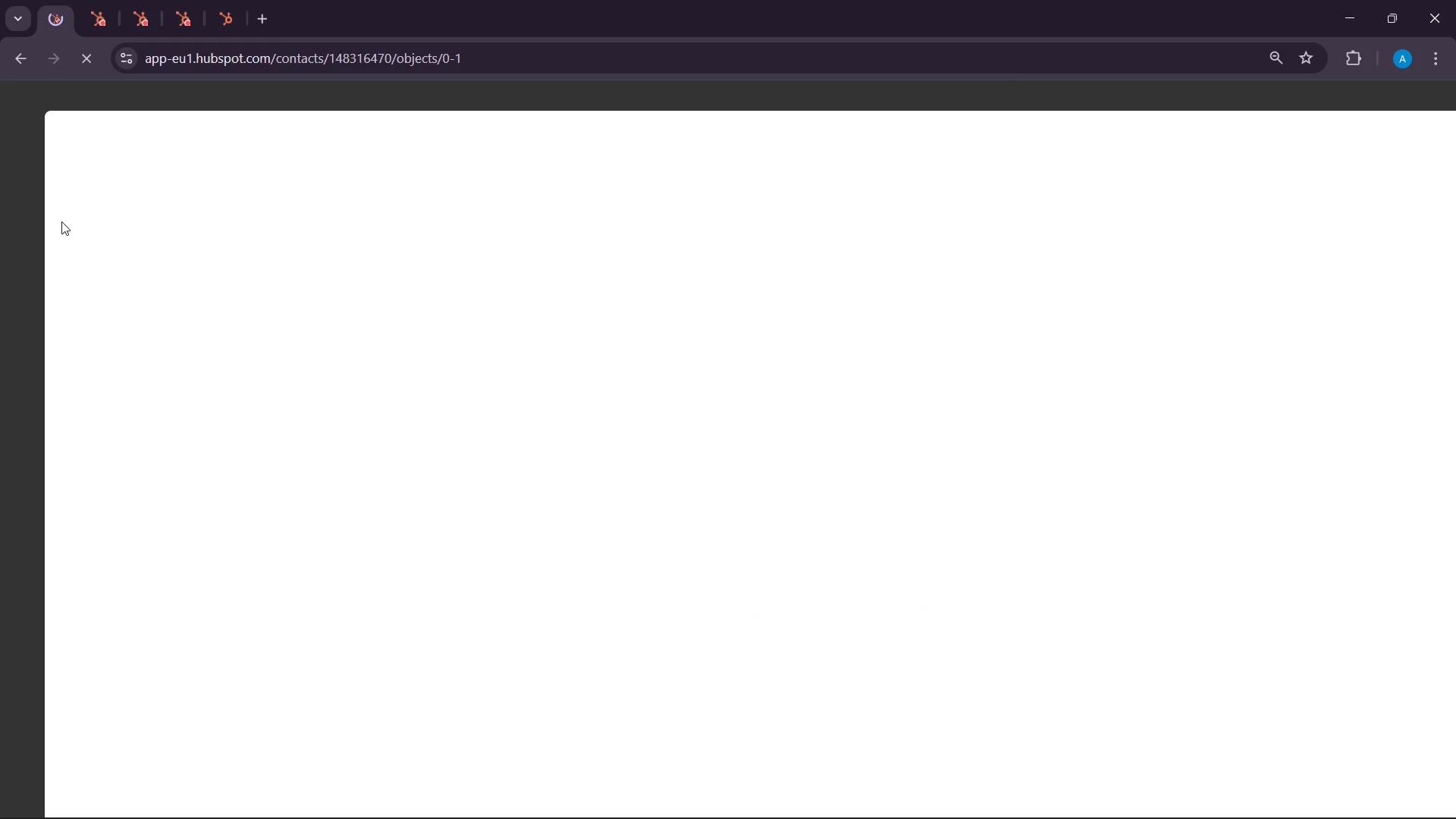 
scroll: coordinate [365, 570], scroll_direction: down, amount: 3.0
 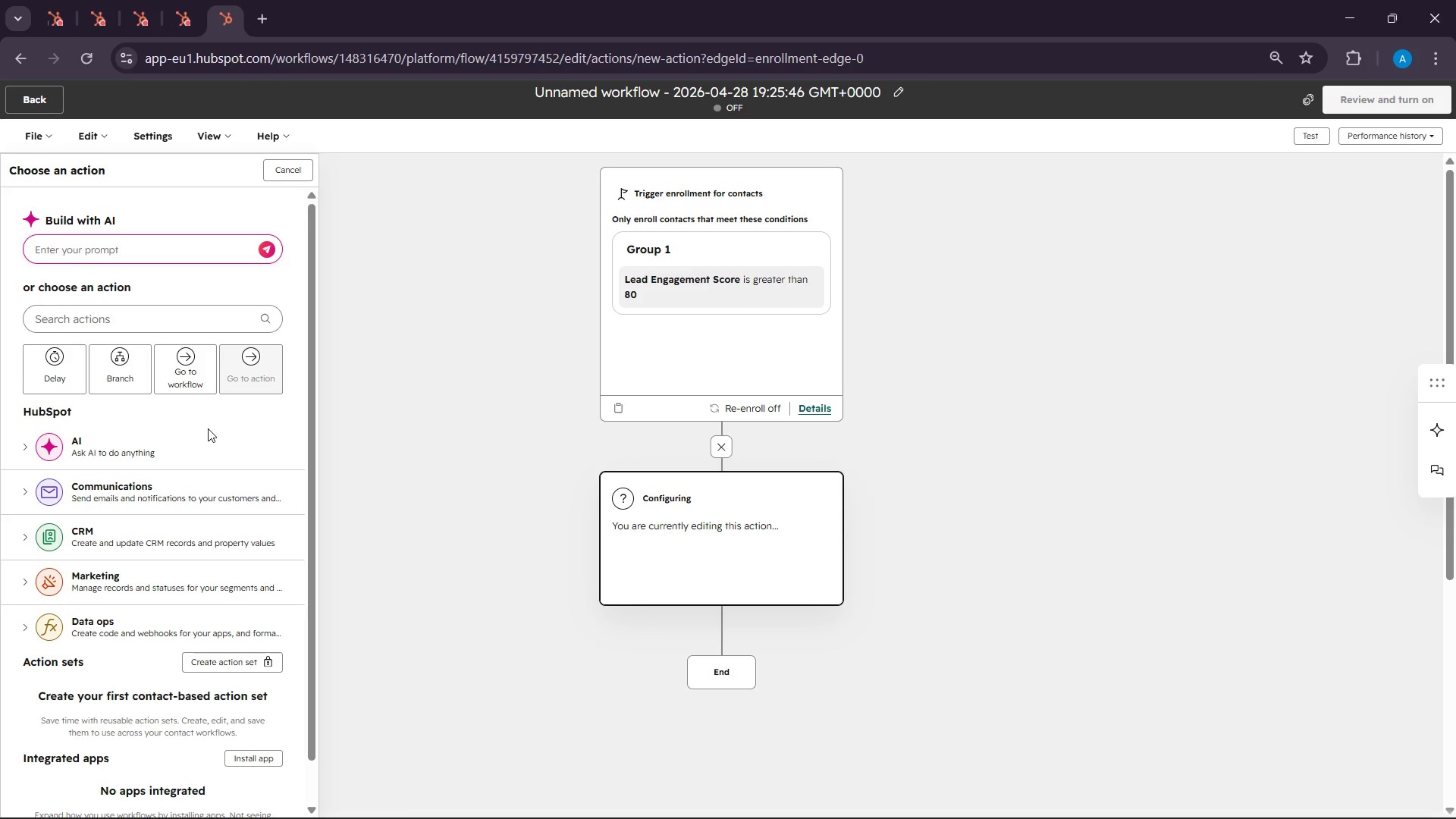 
wait(16.87)
 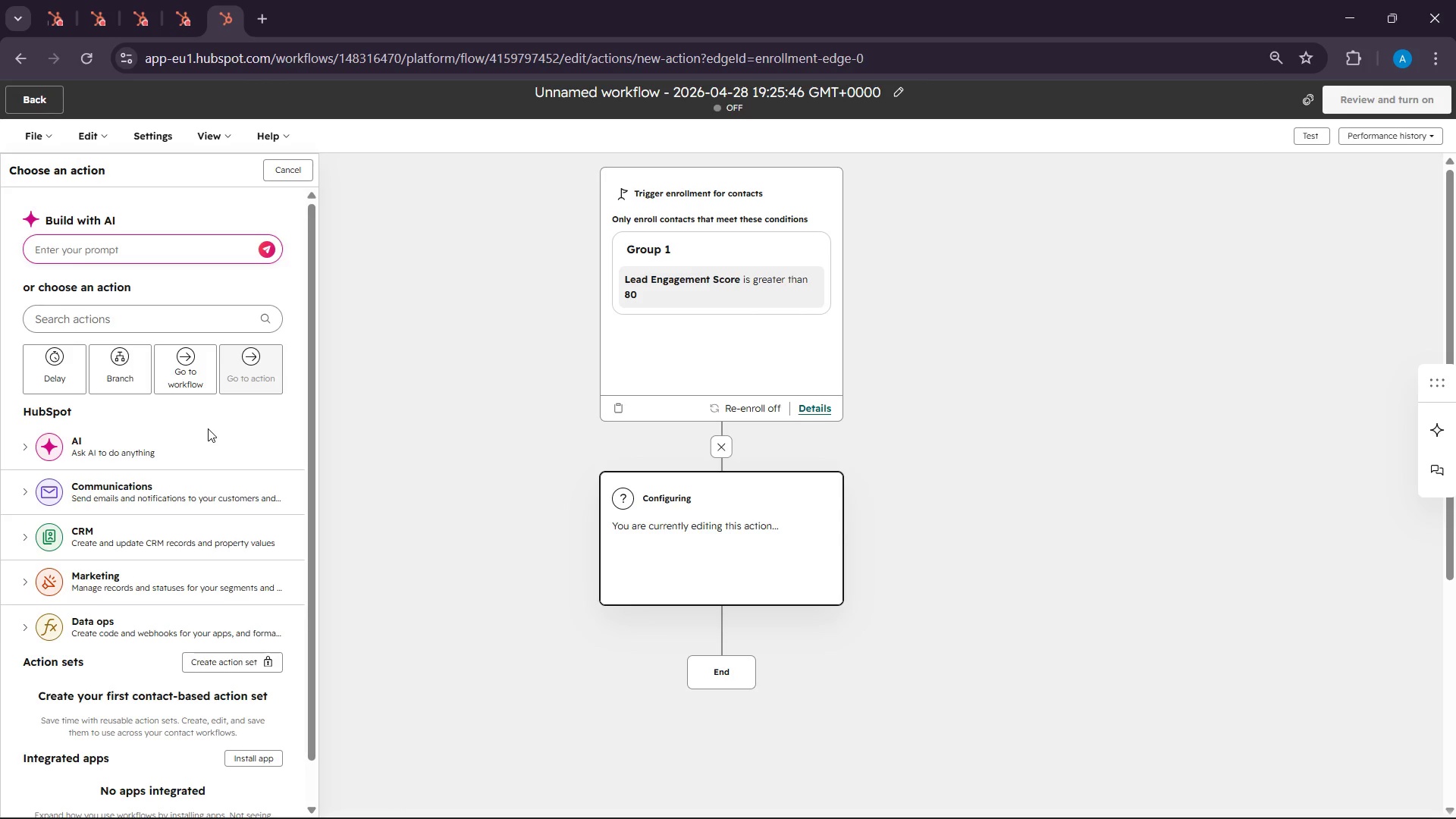 
left_click([42, 0])
 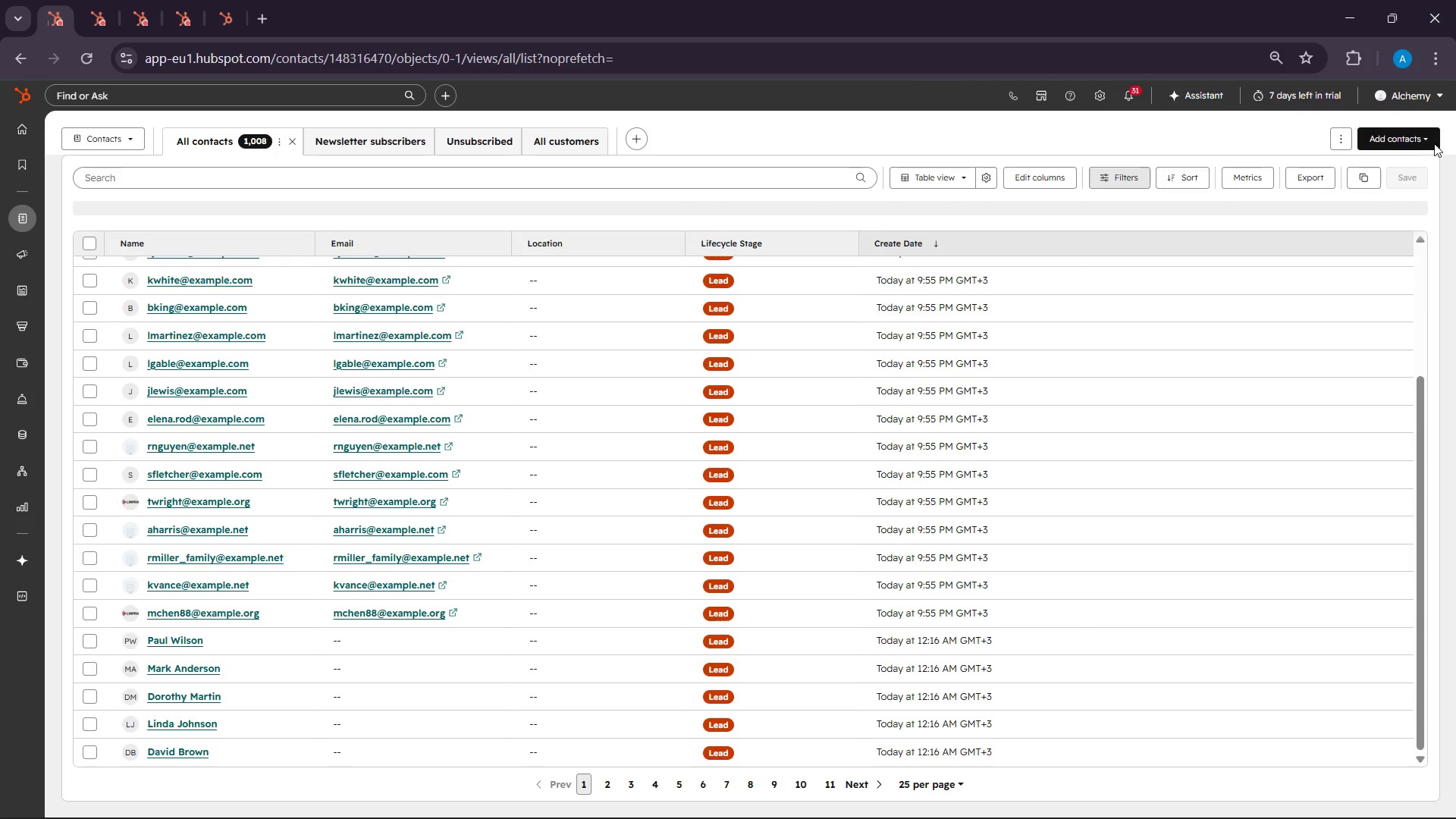 
left_click([1435, 143])
 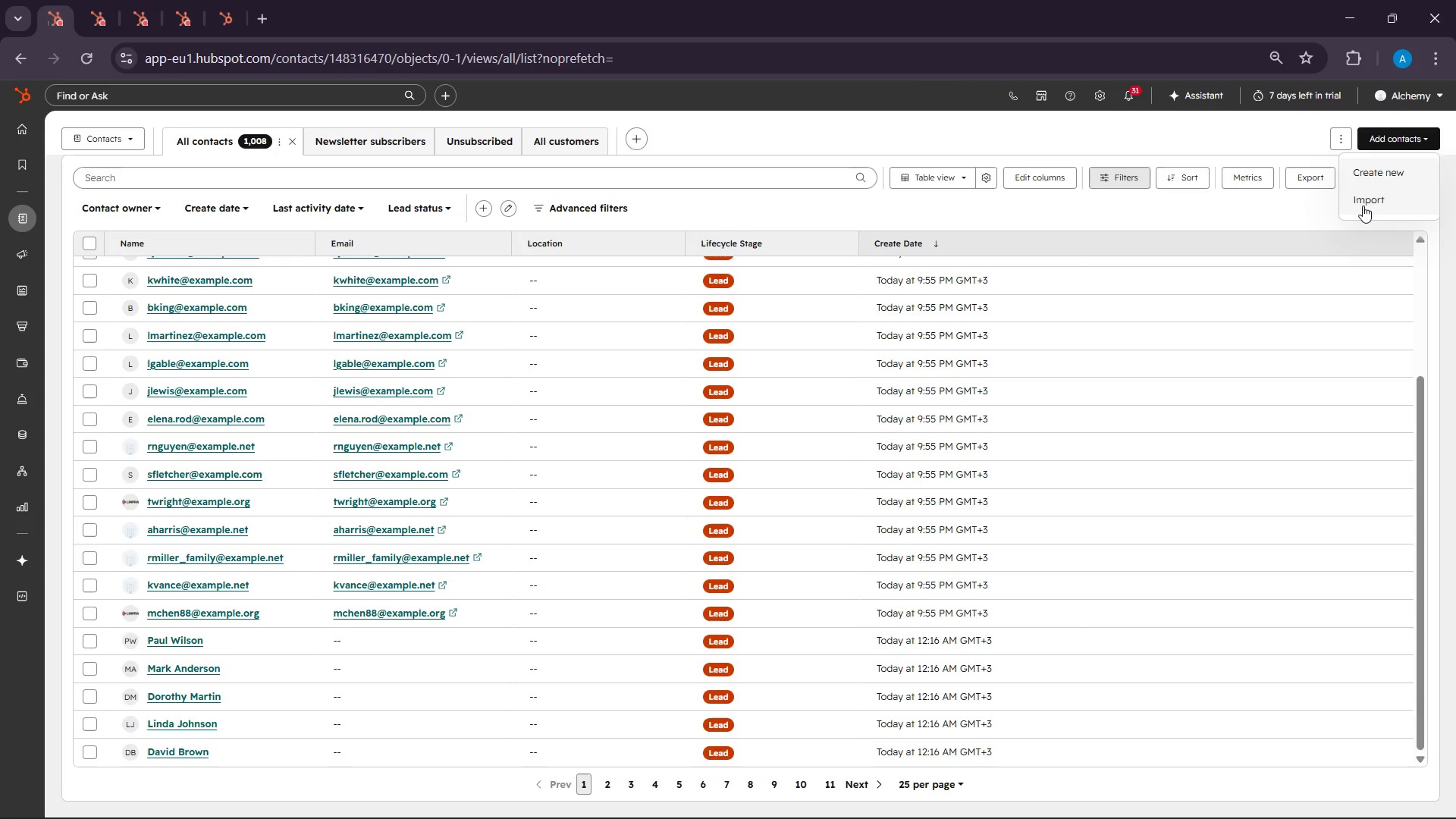 
left_click([1363, 206])
 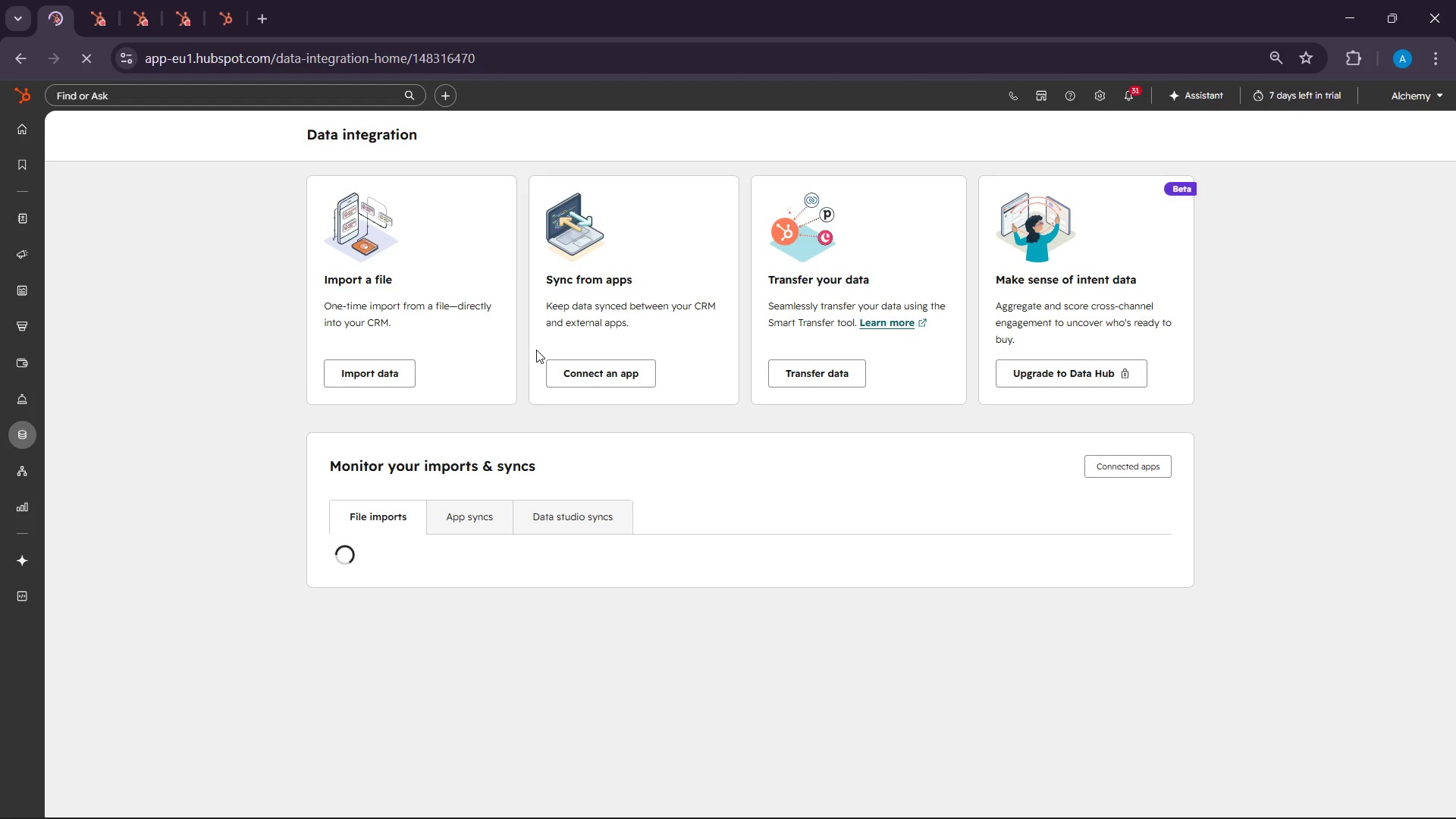 
wait(7.88)
 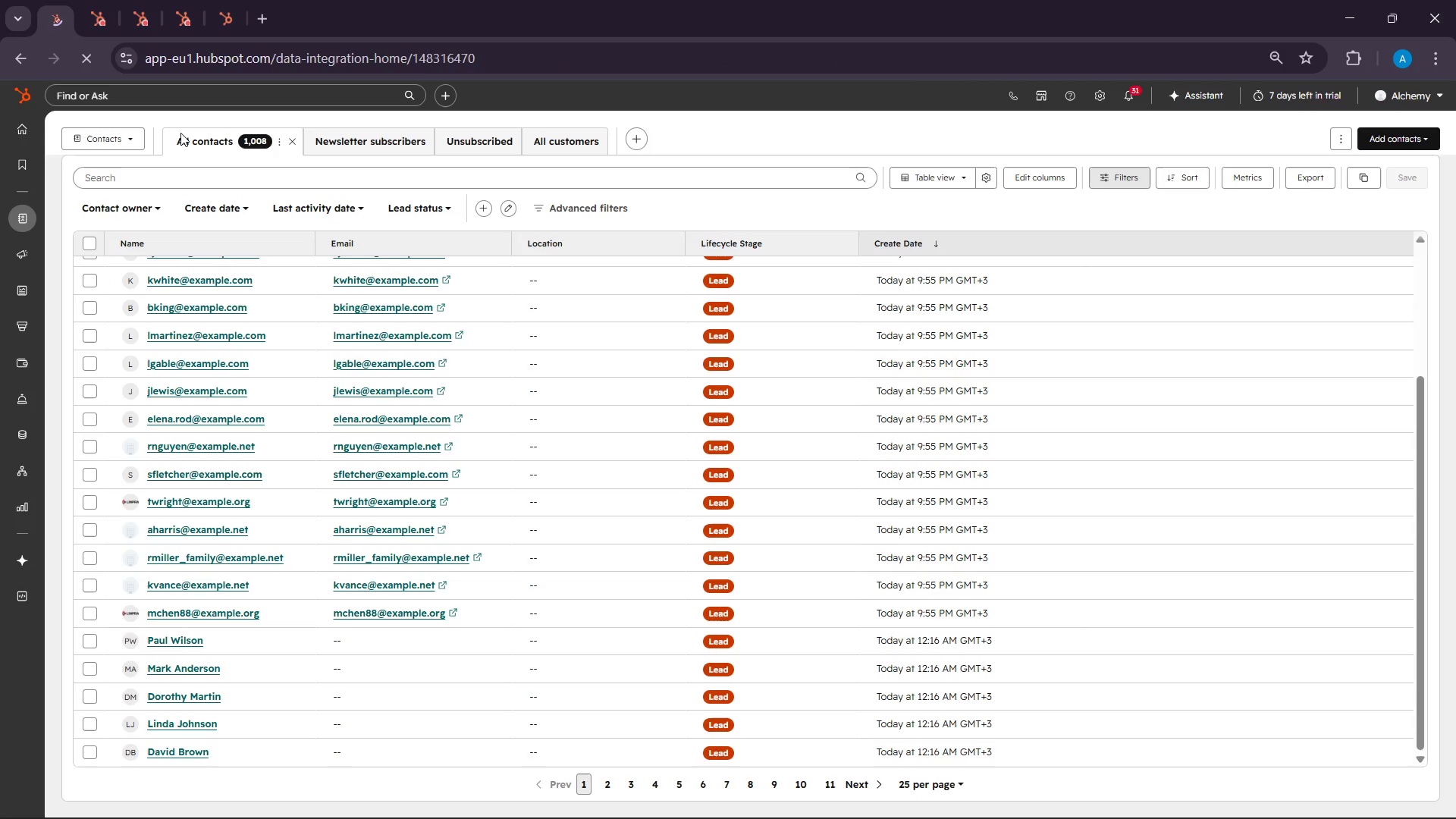 
left_click([369, 358])
 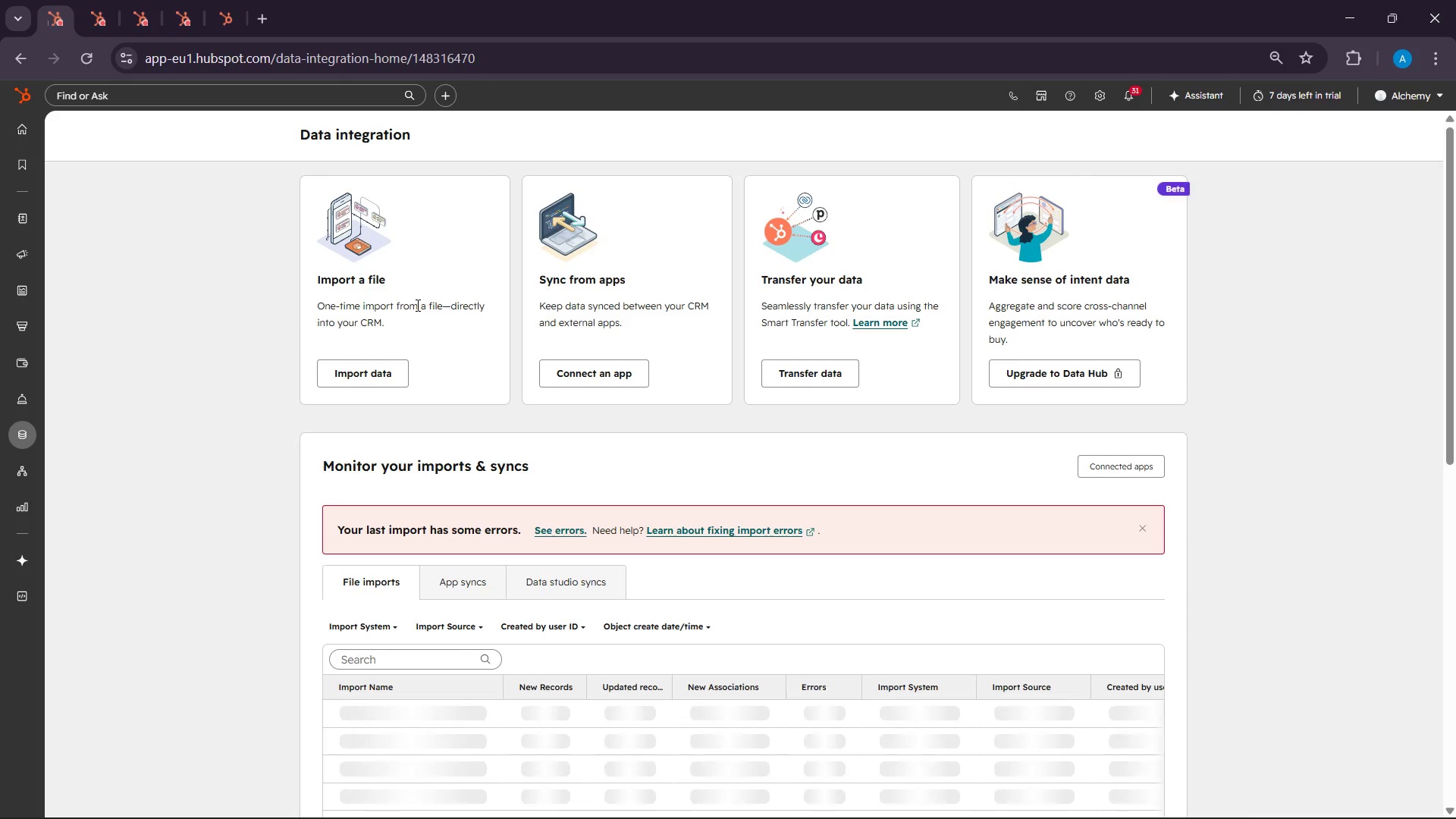 
scroll: coordinate [471, 525], scroll_direction: down, amount: 6.0
 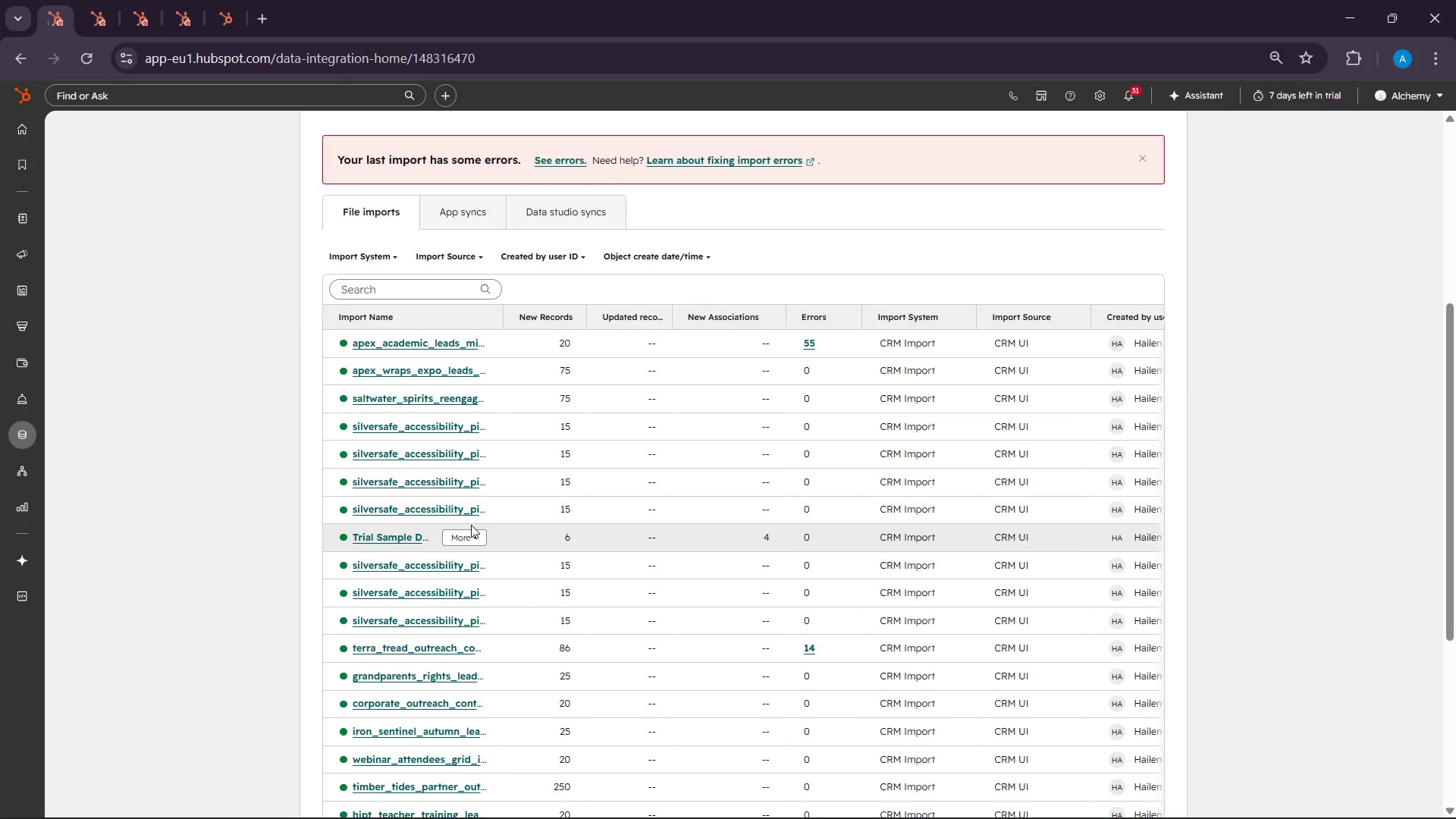 
scroll: coordinate [471, 525], scroll_direction: up, amount: 3.0
 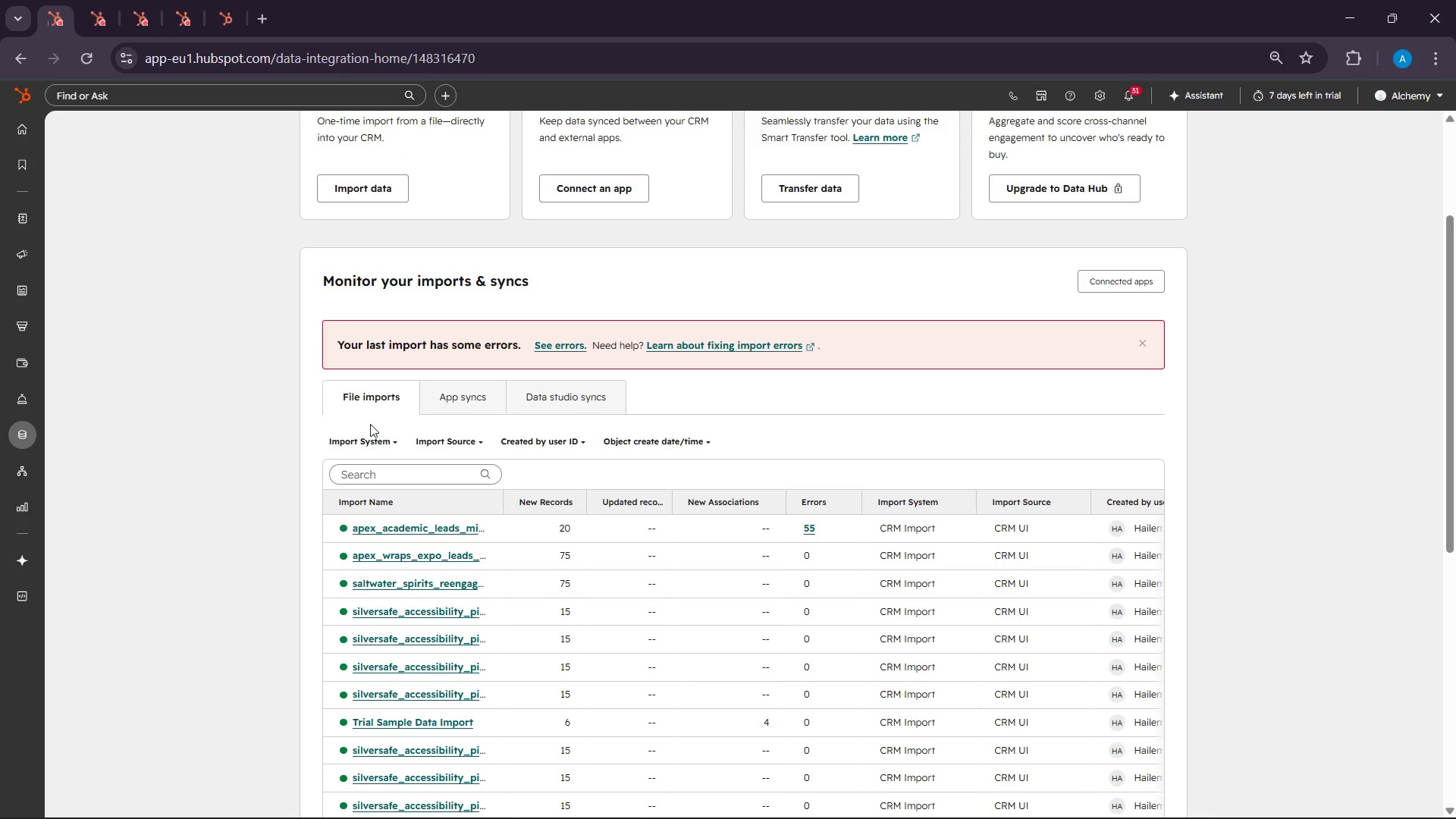 
left_click([364, 440])
 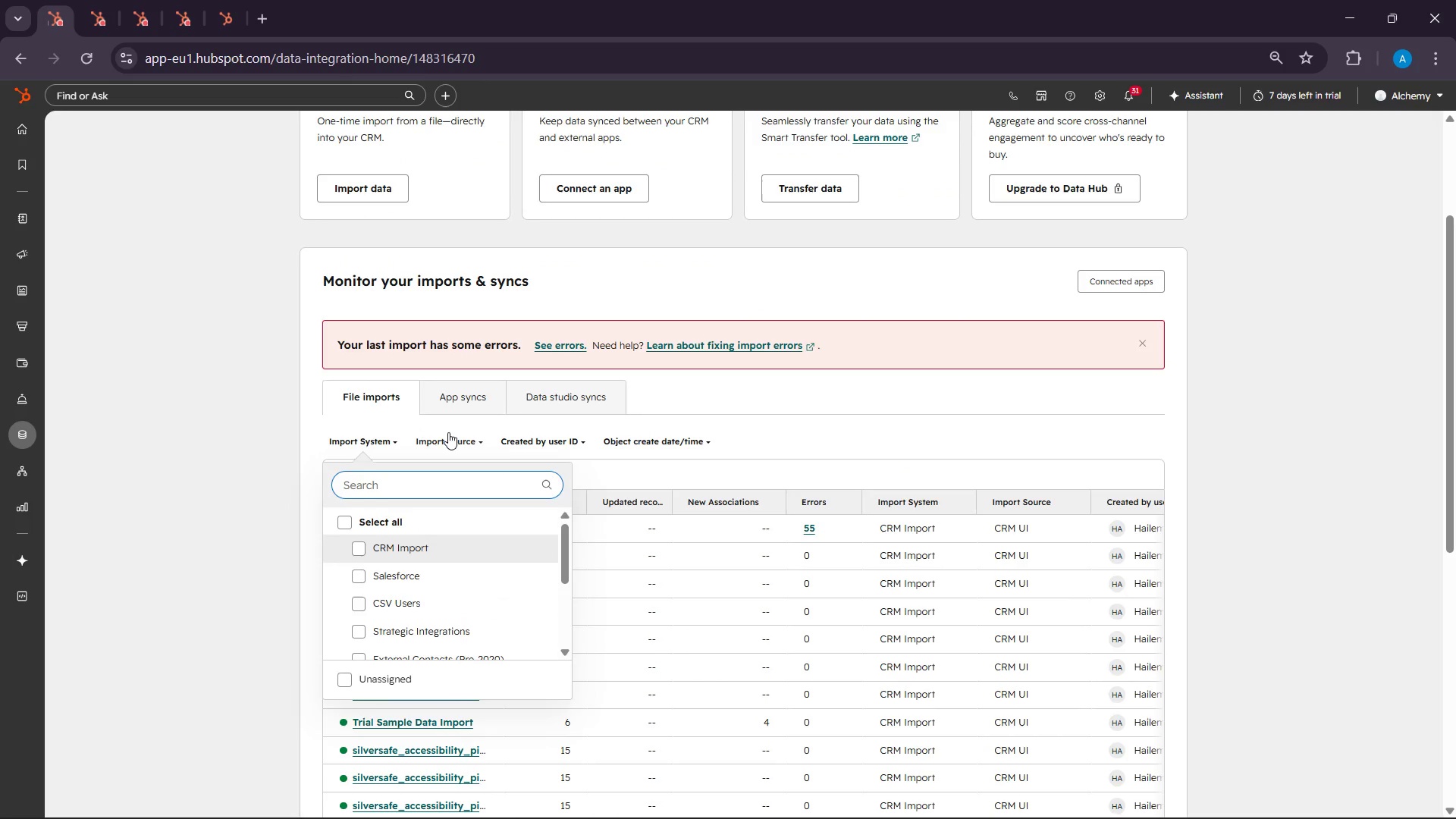 
left_click([449, 432])
 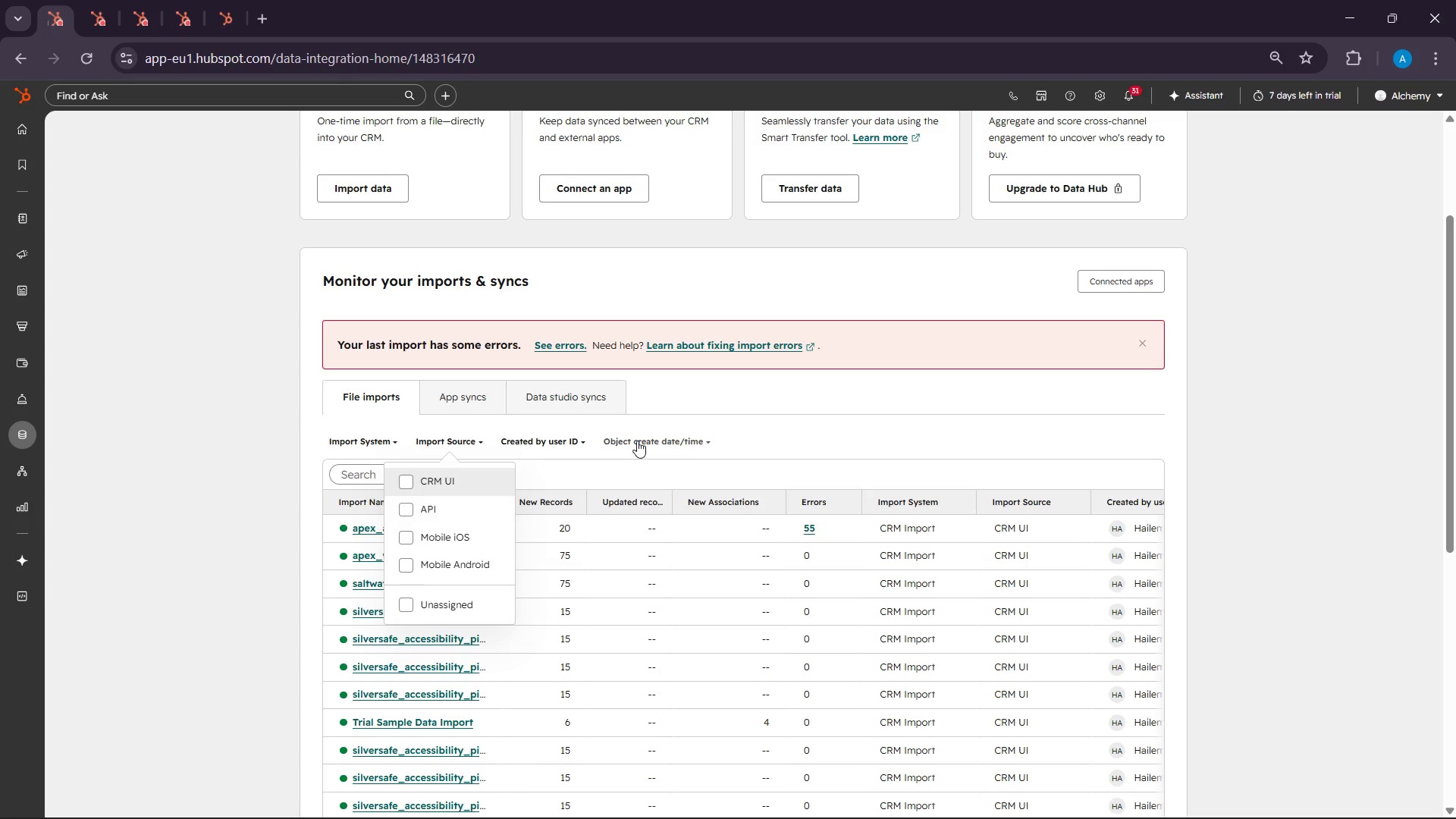 
scroll: coordinate [443, 309], scroll_direction: up, amount: 4.0
 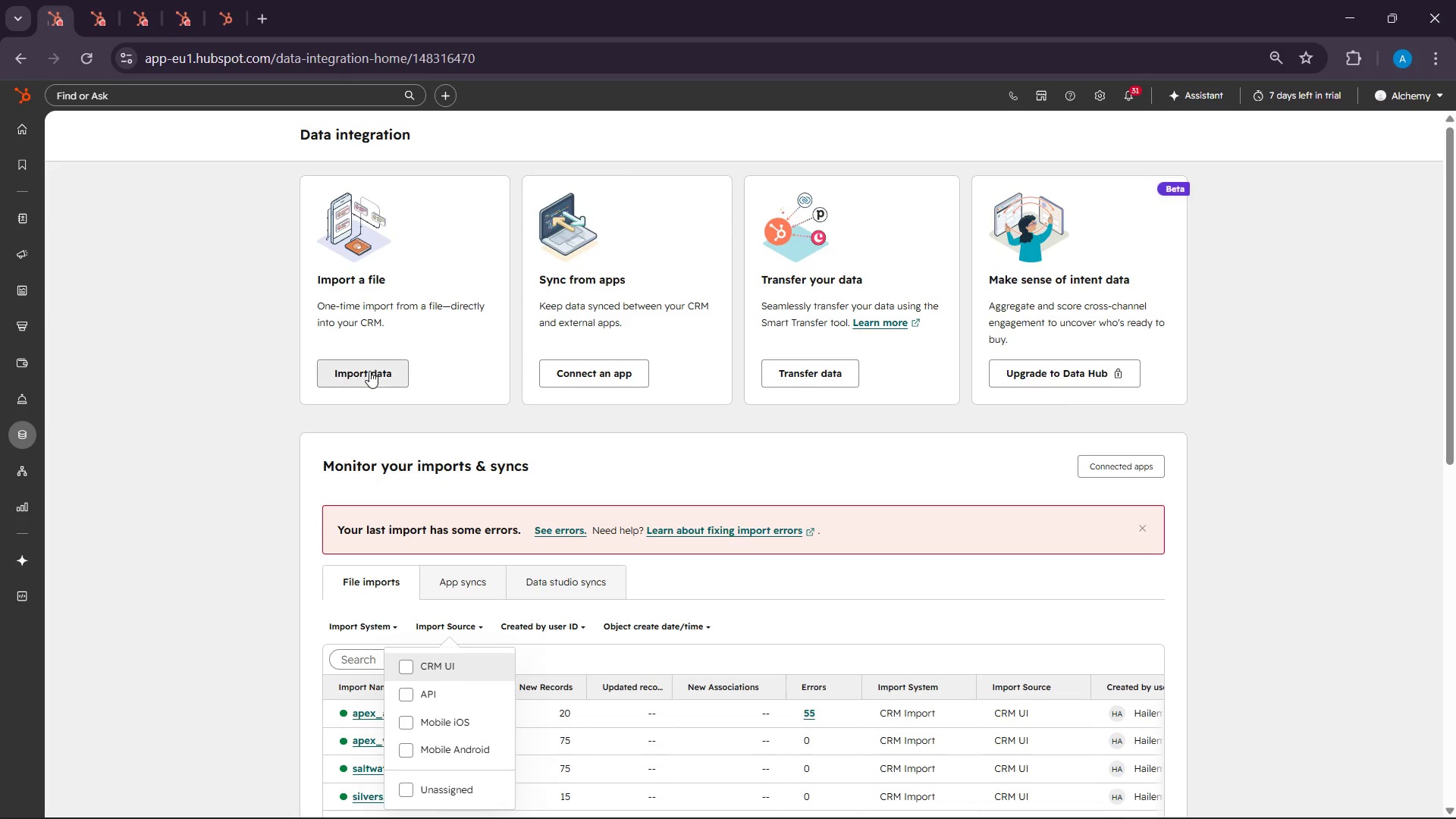 
left_click([369, 371])
 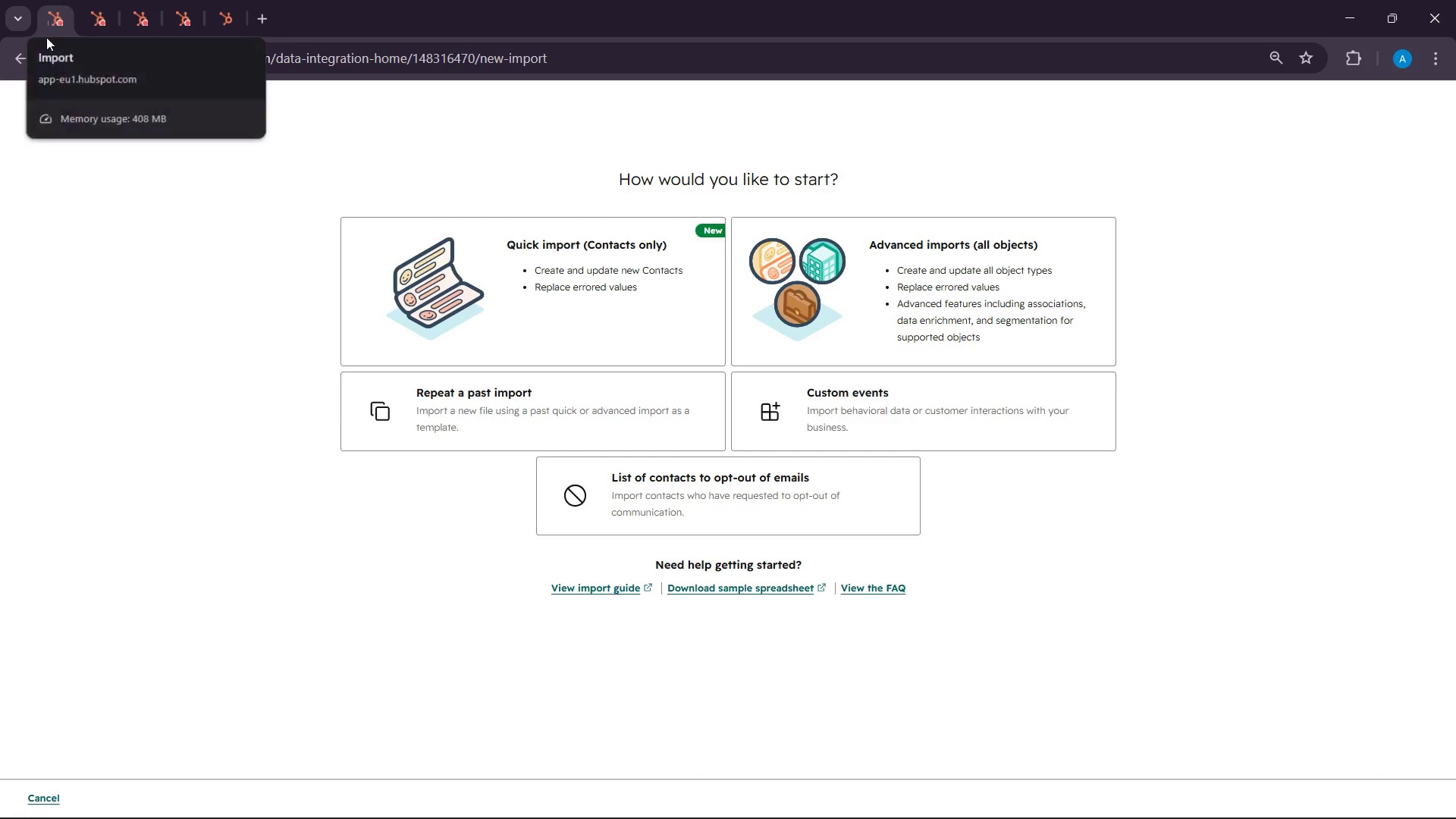 
left_click([30, 47])
 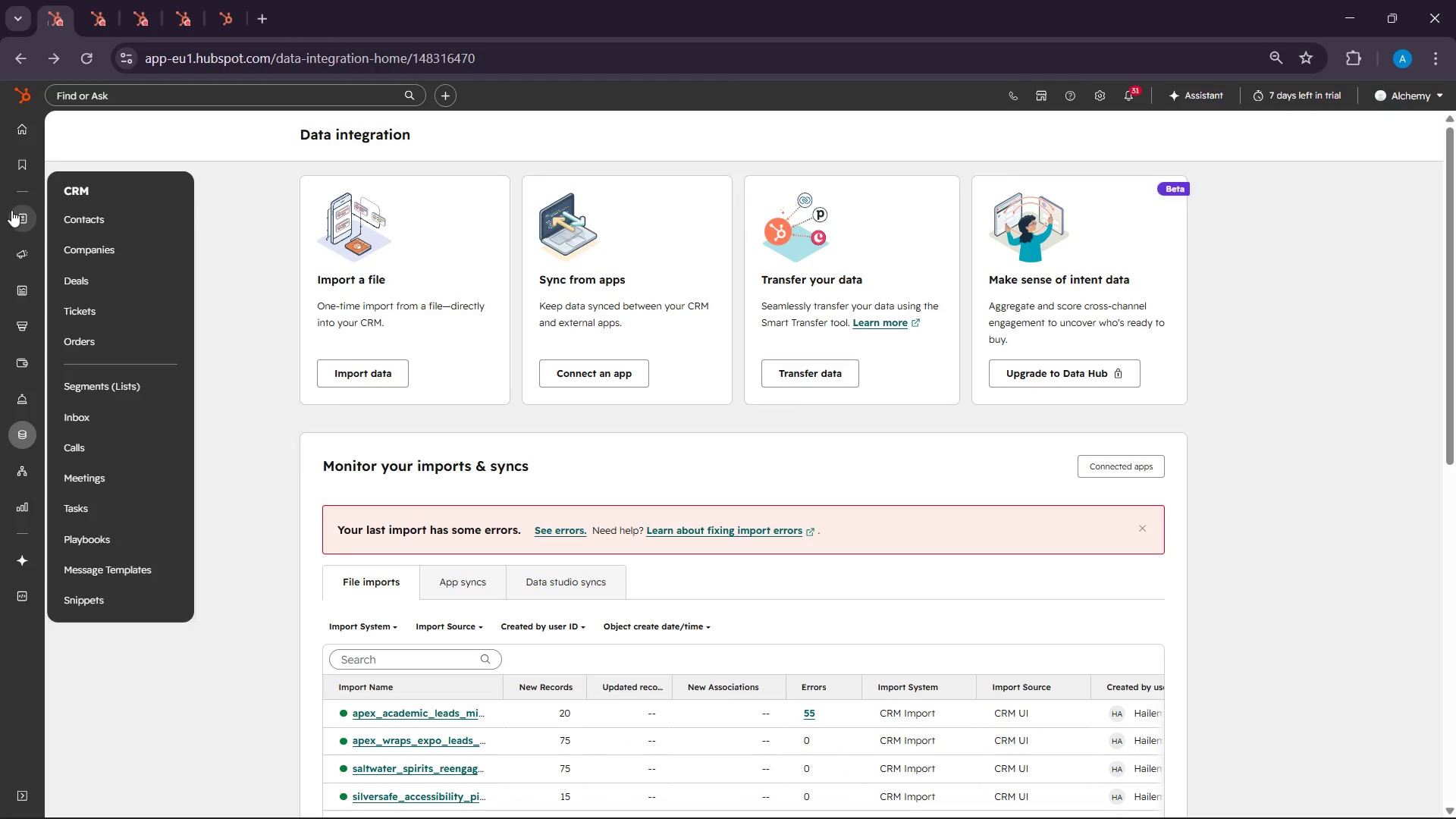 
wait(6.09)
 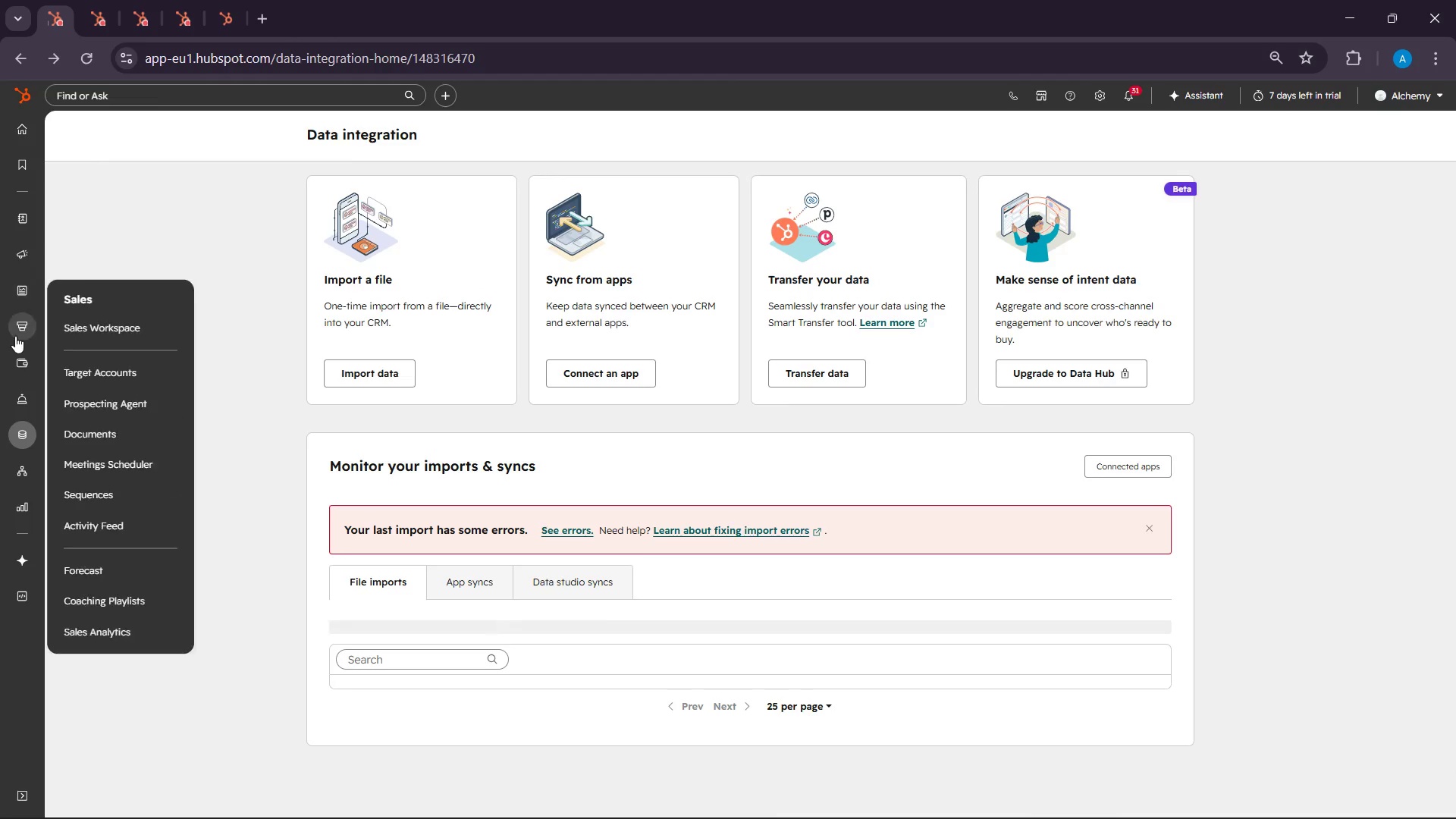 
left_click([11, 210])
 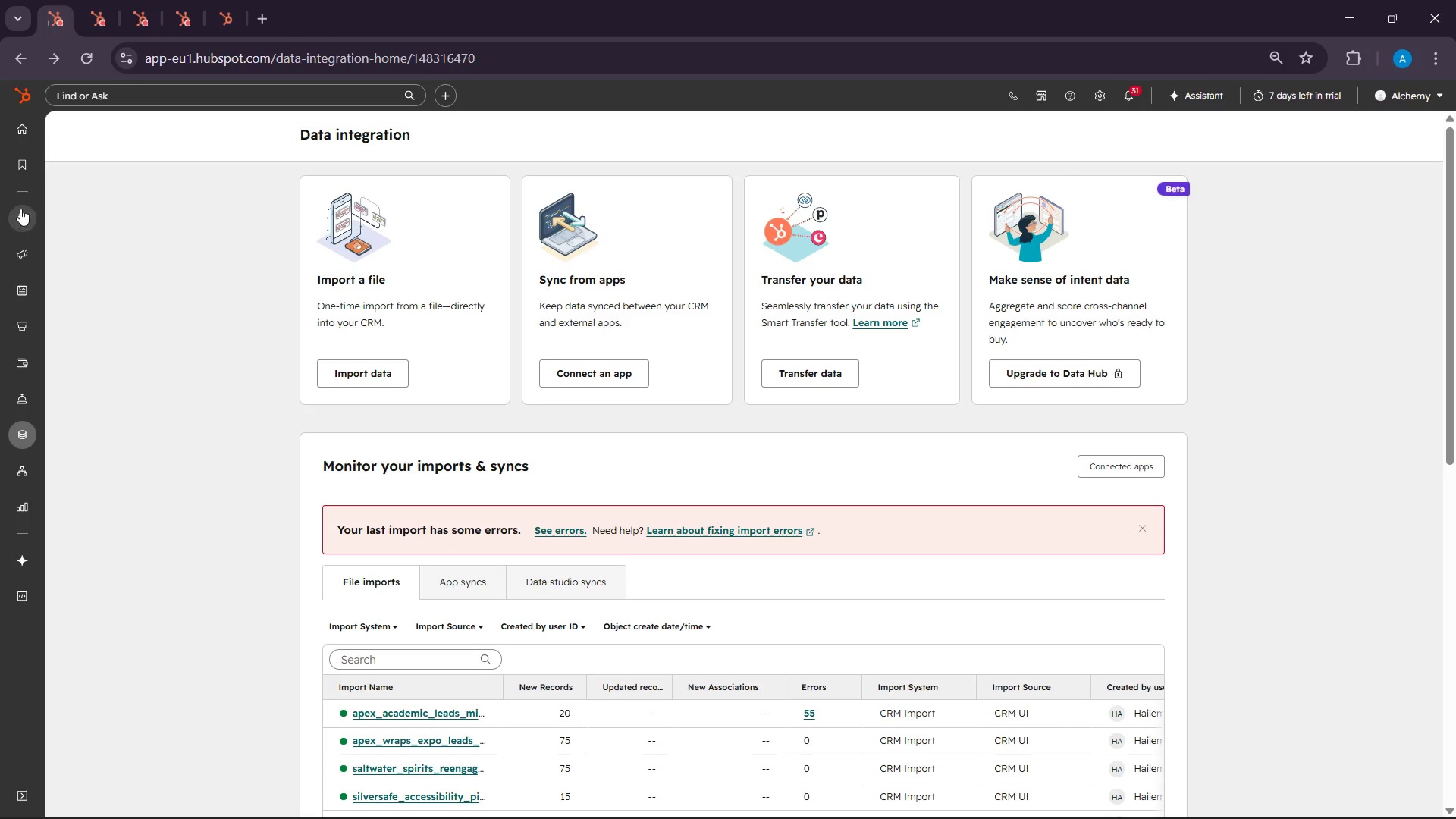 
left_click([20, 104])
 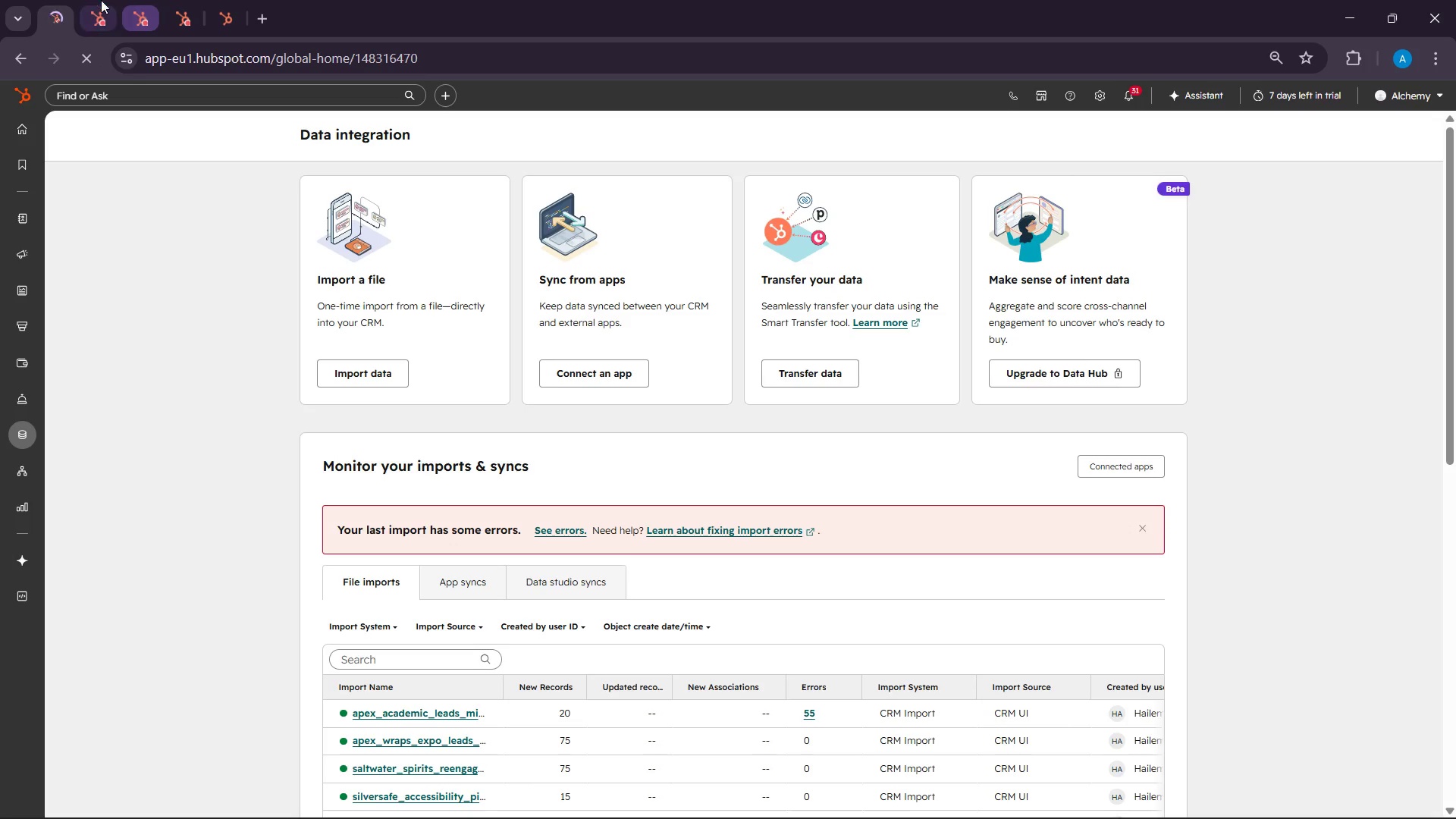 
left_click([101, 0])
 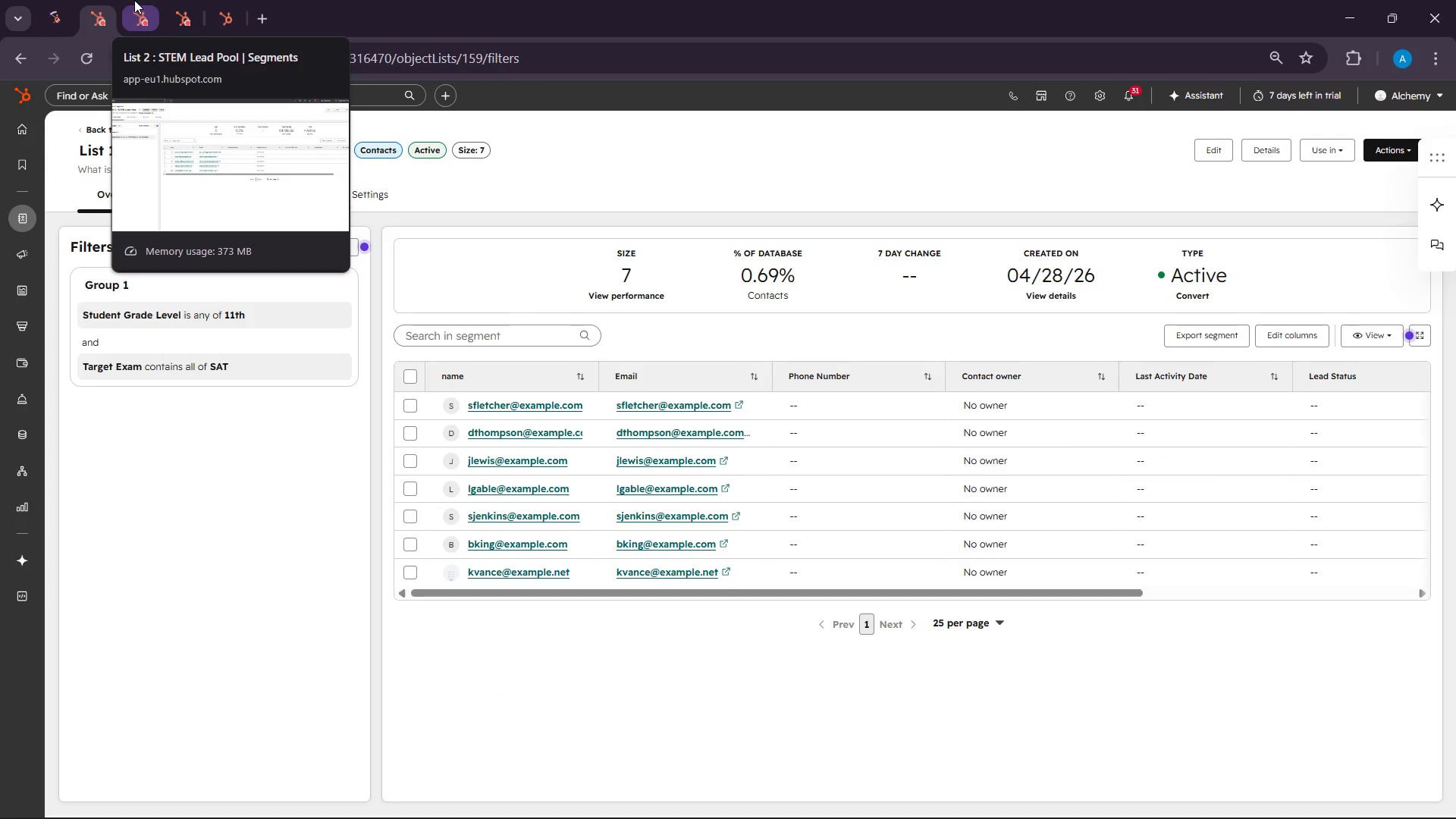 
left_click([134, 0])
 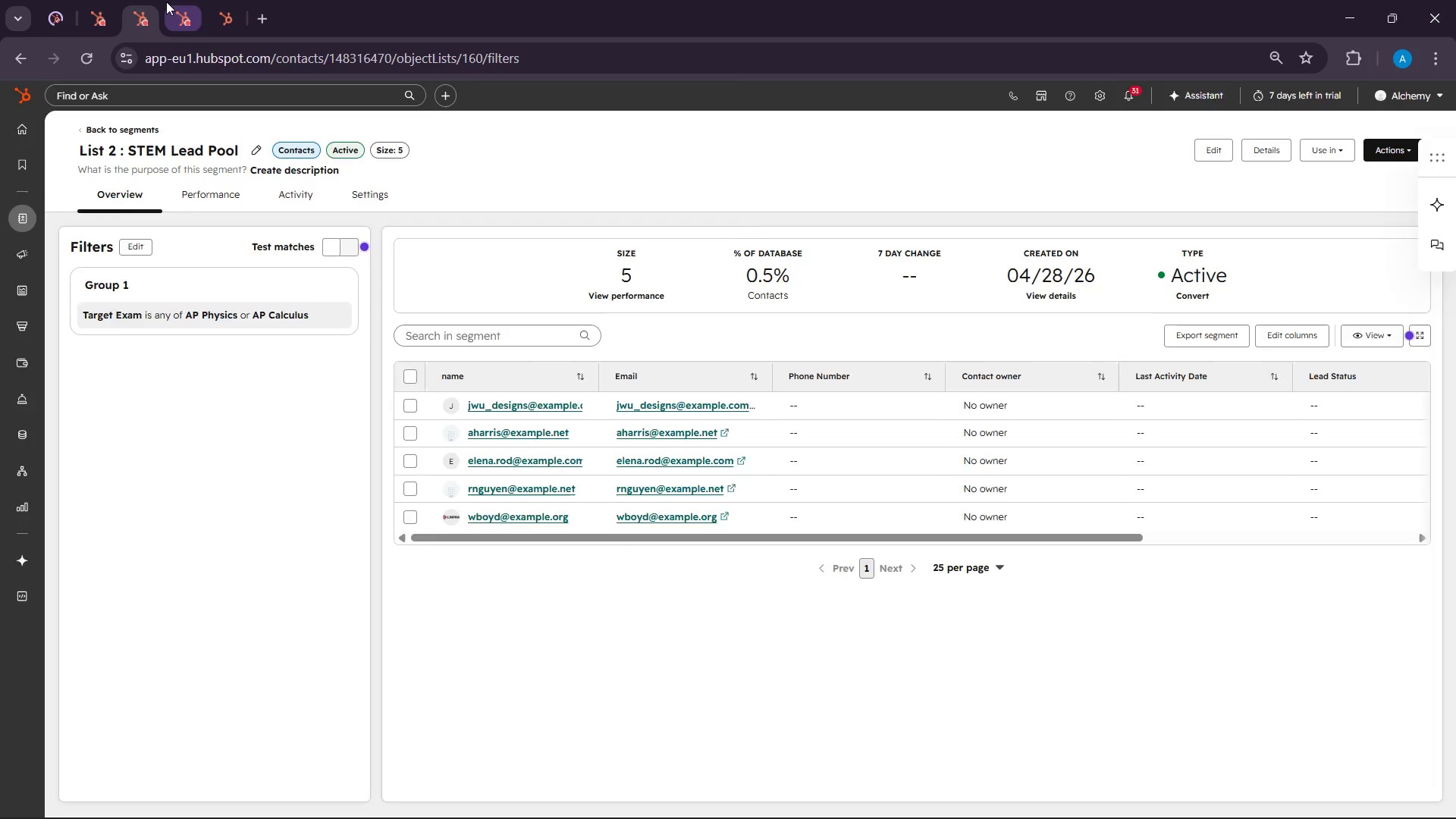 
left_click([166, 2])
 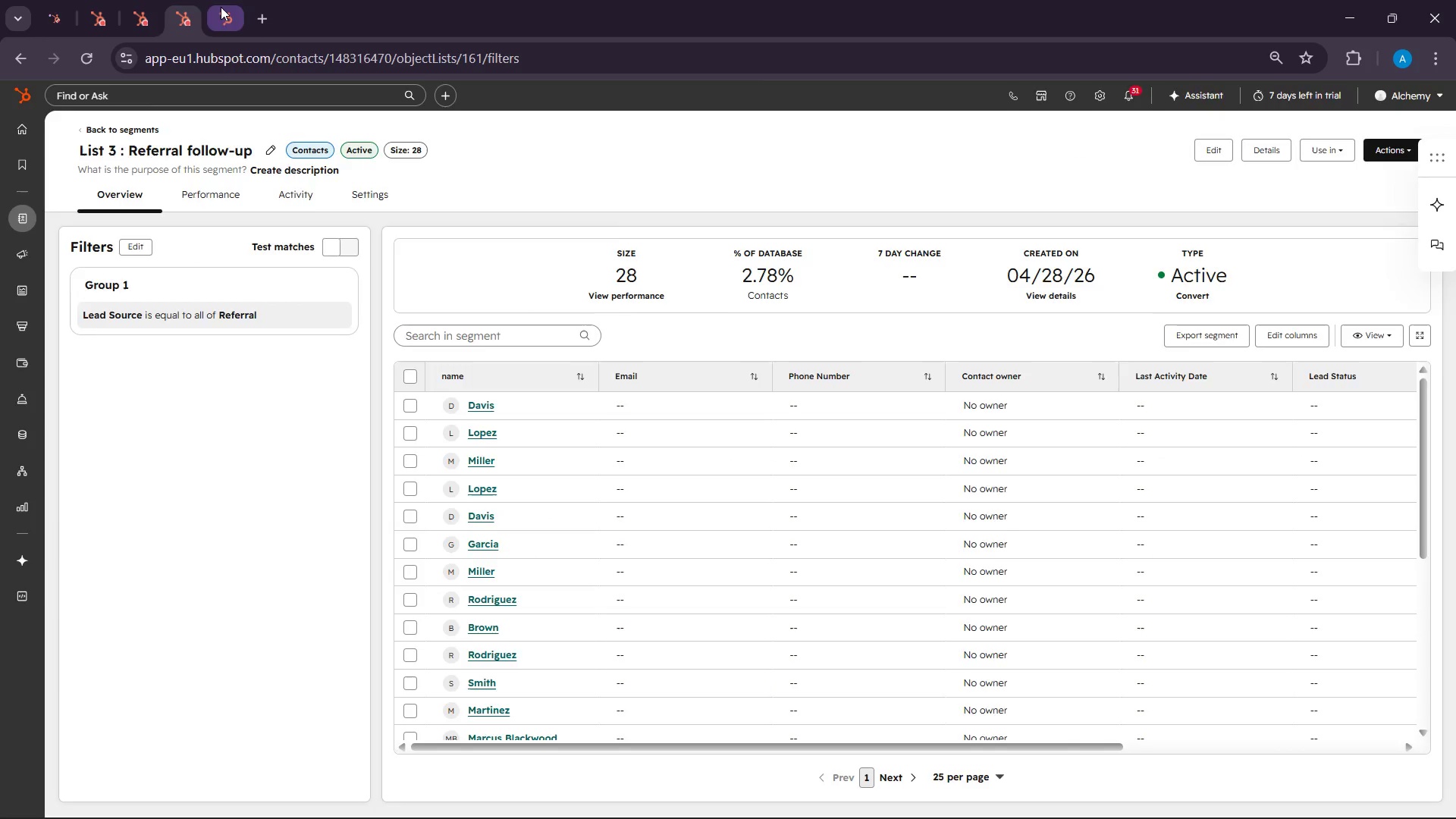 
left_click([221, 7])
 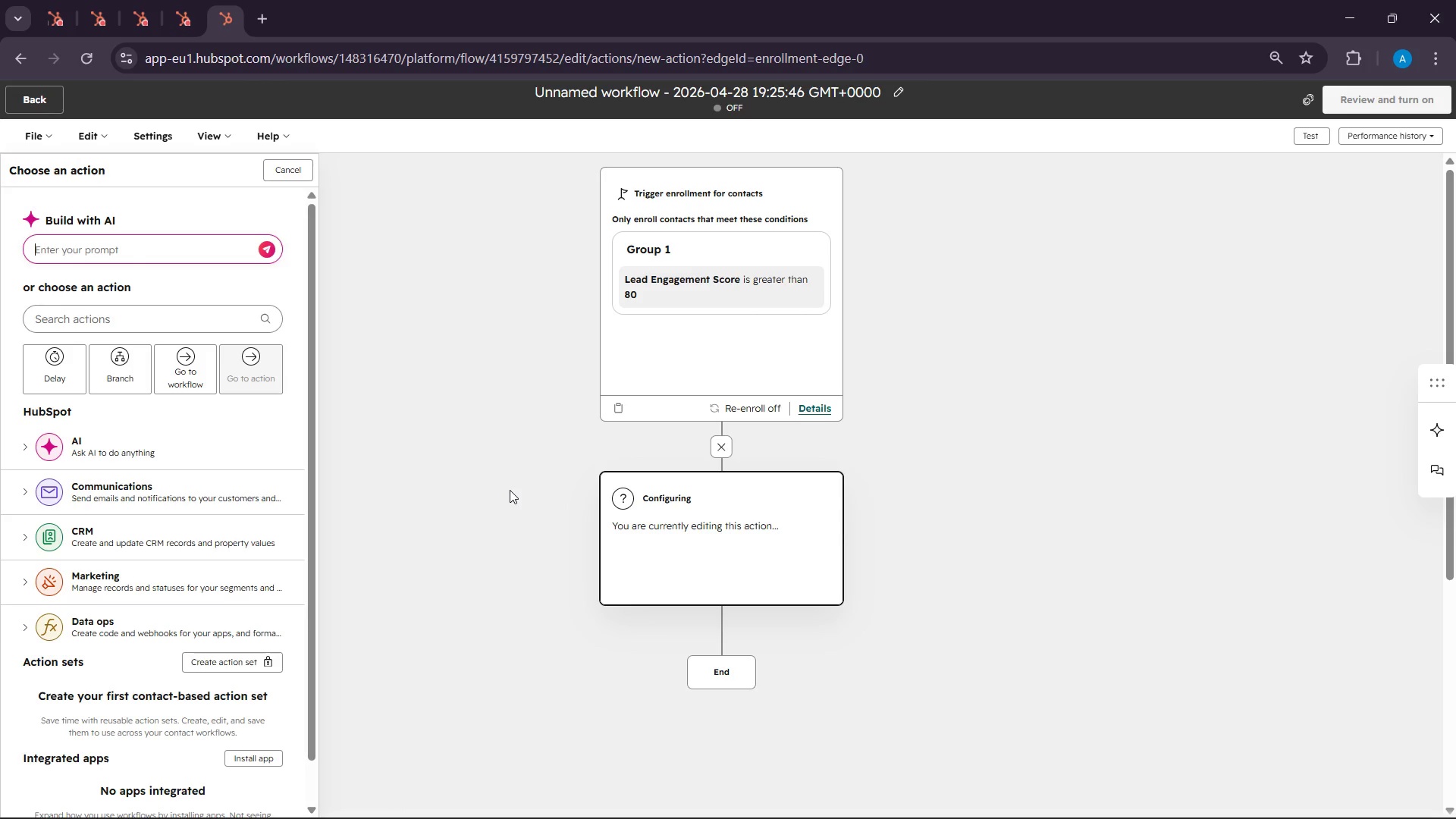 
wait(88.64)
 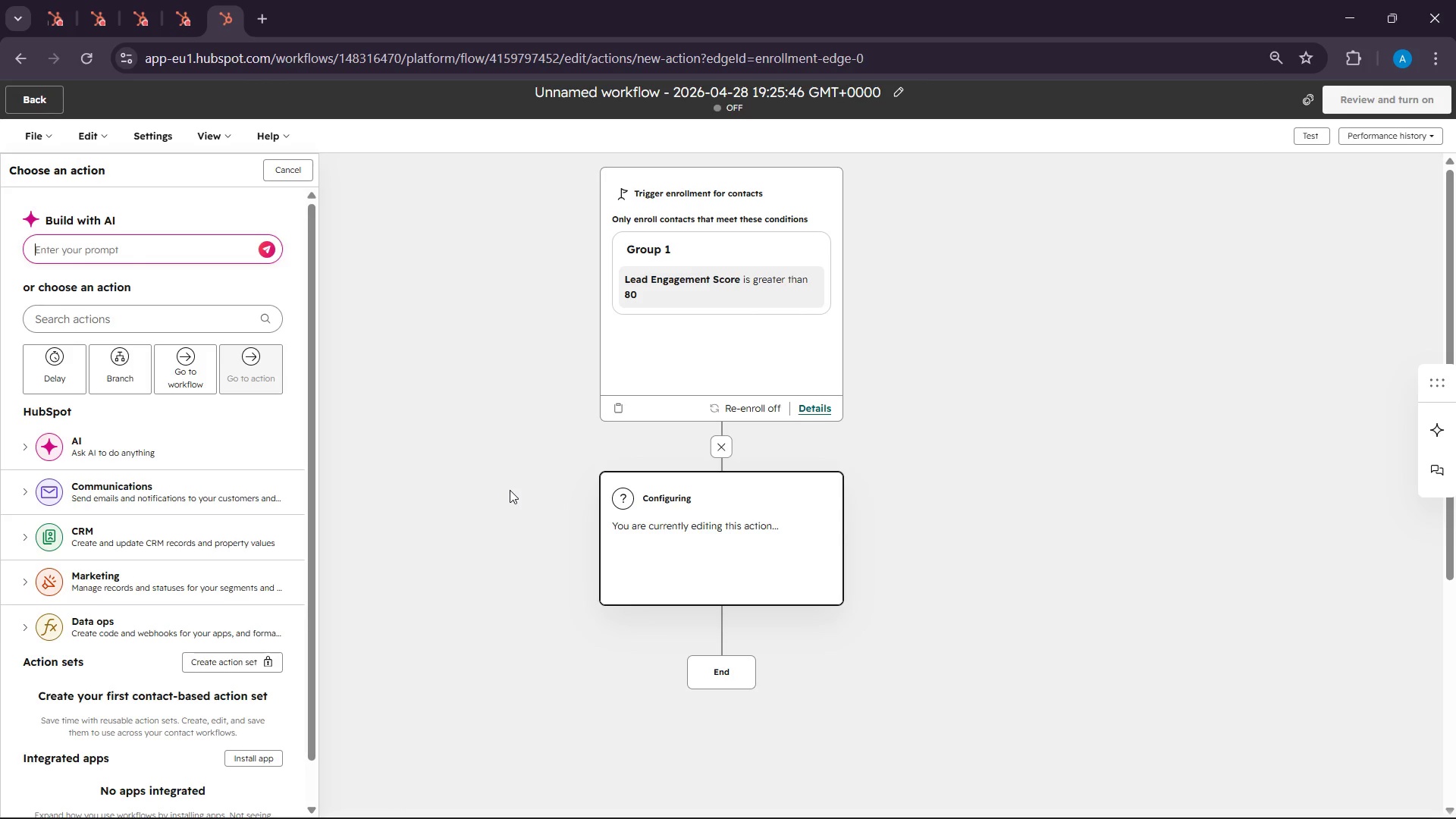 
left_click([767, 520])
 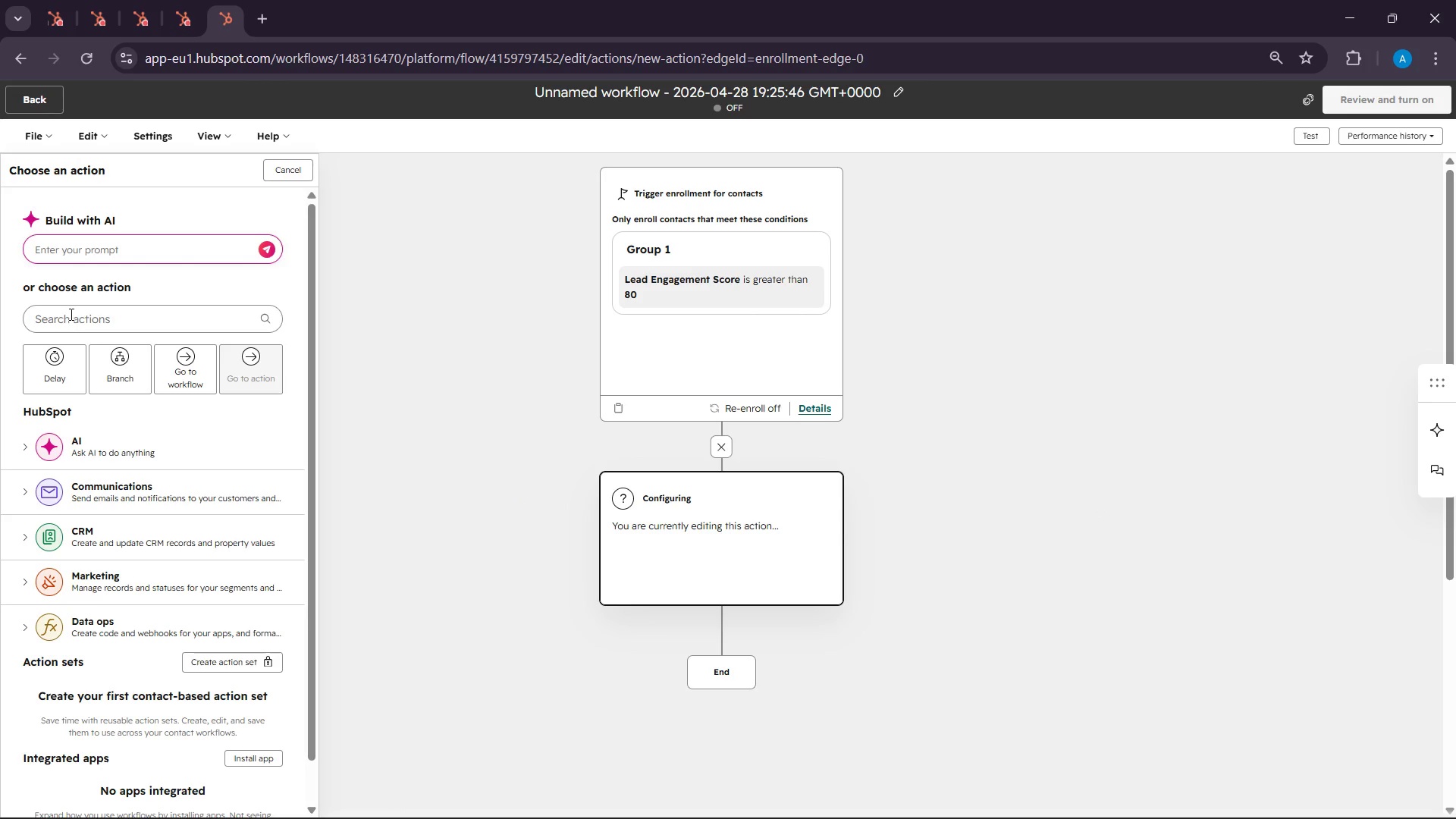 
left_click([70, 314])
 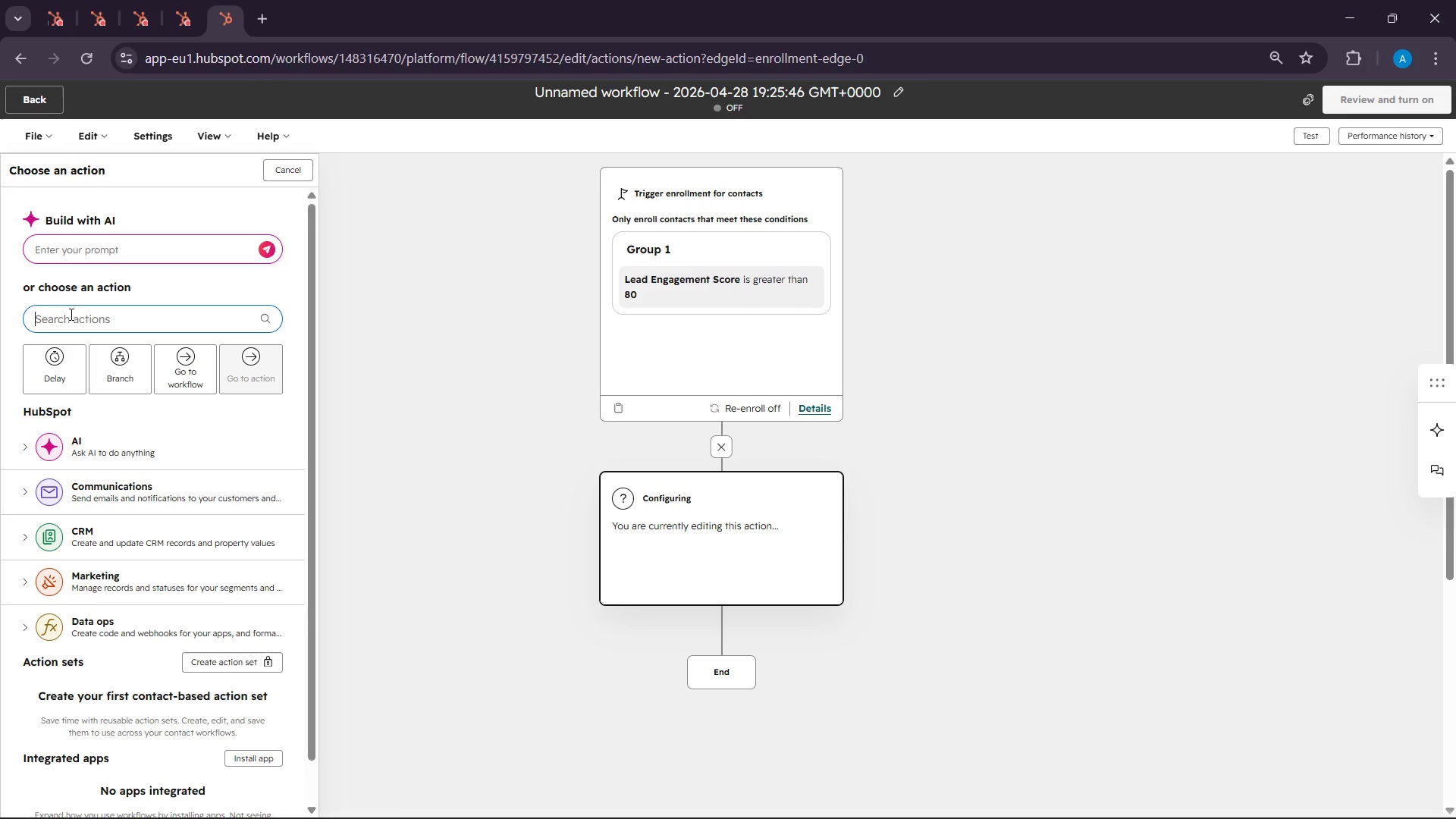 
wait(14.3)
 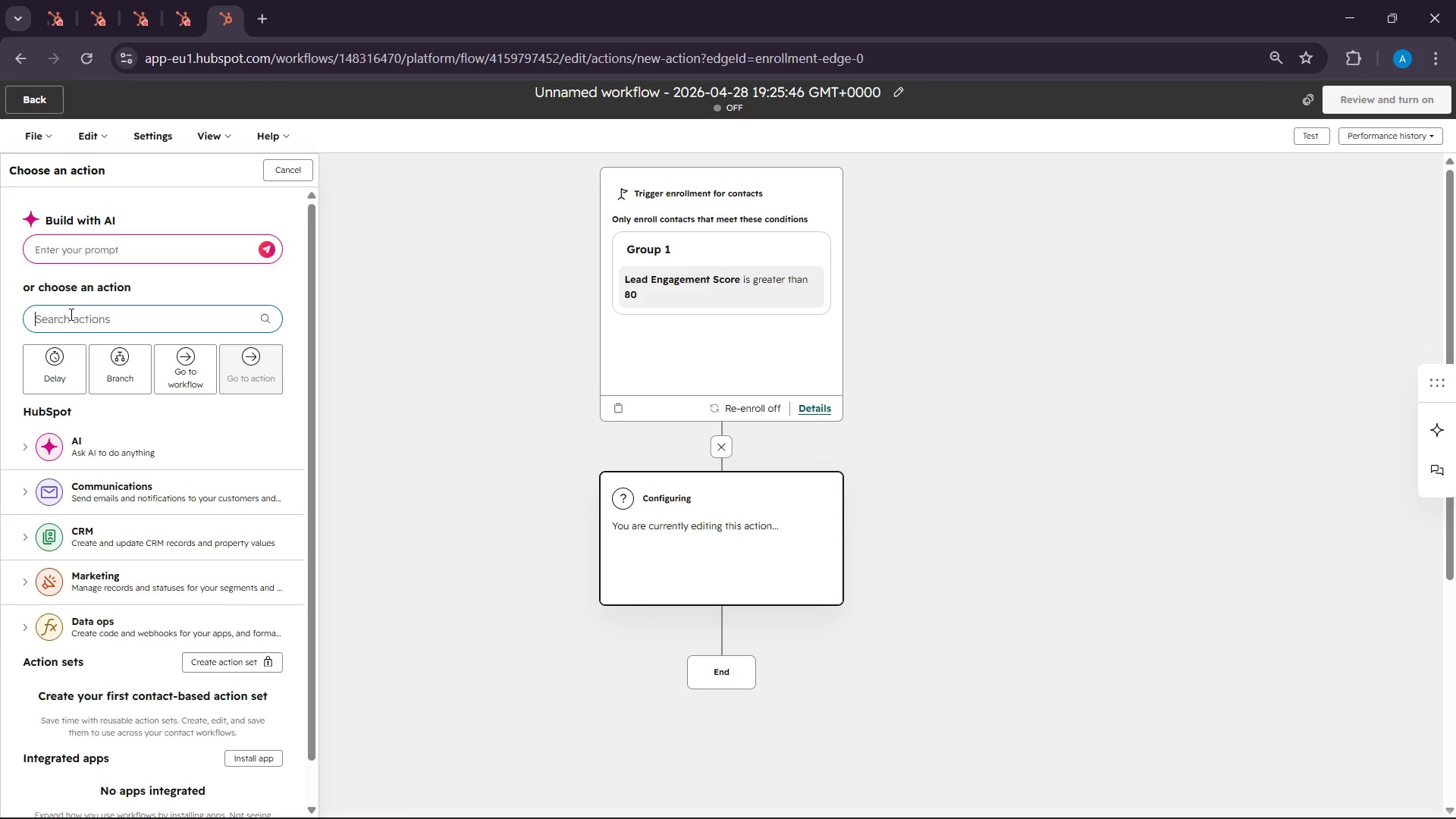 
left_click([70, 314])
 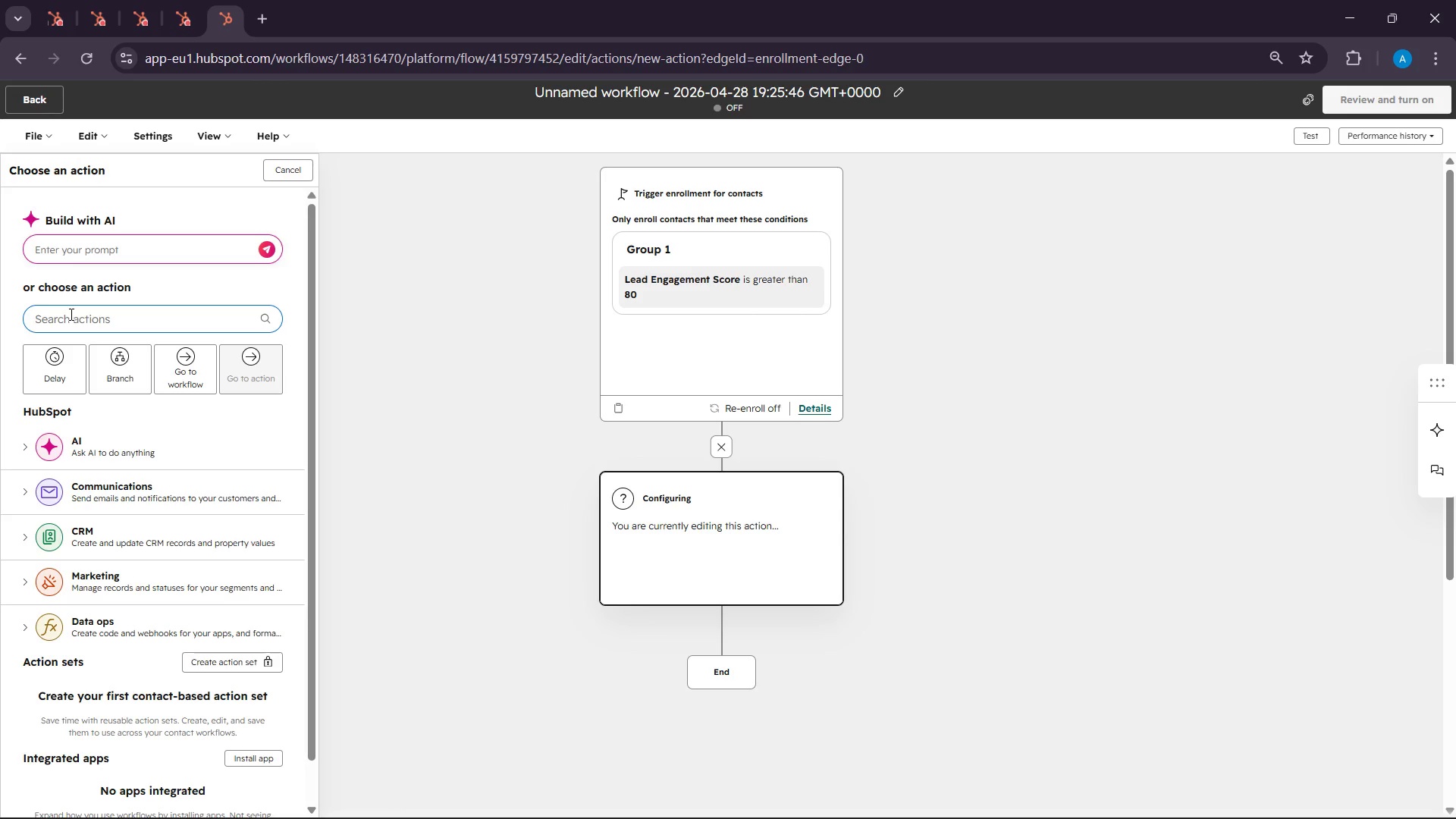 
type(edit)
 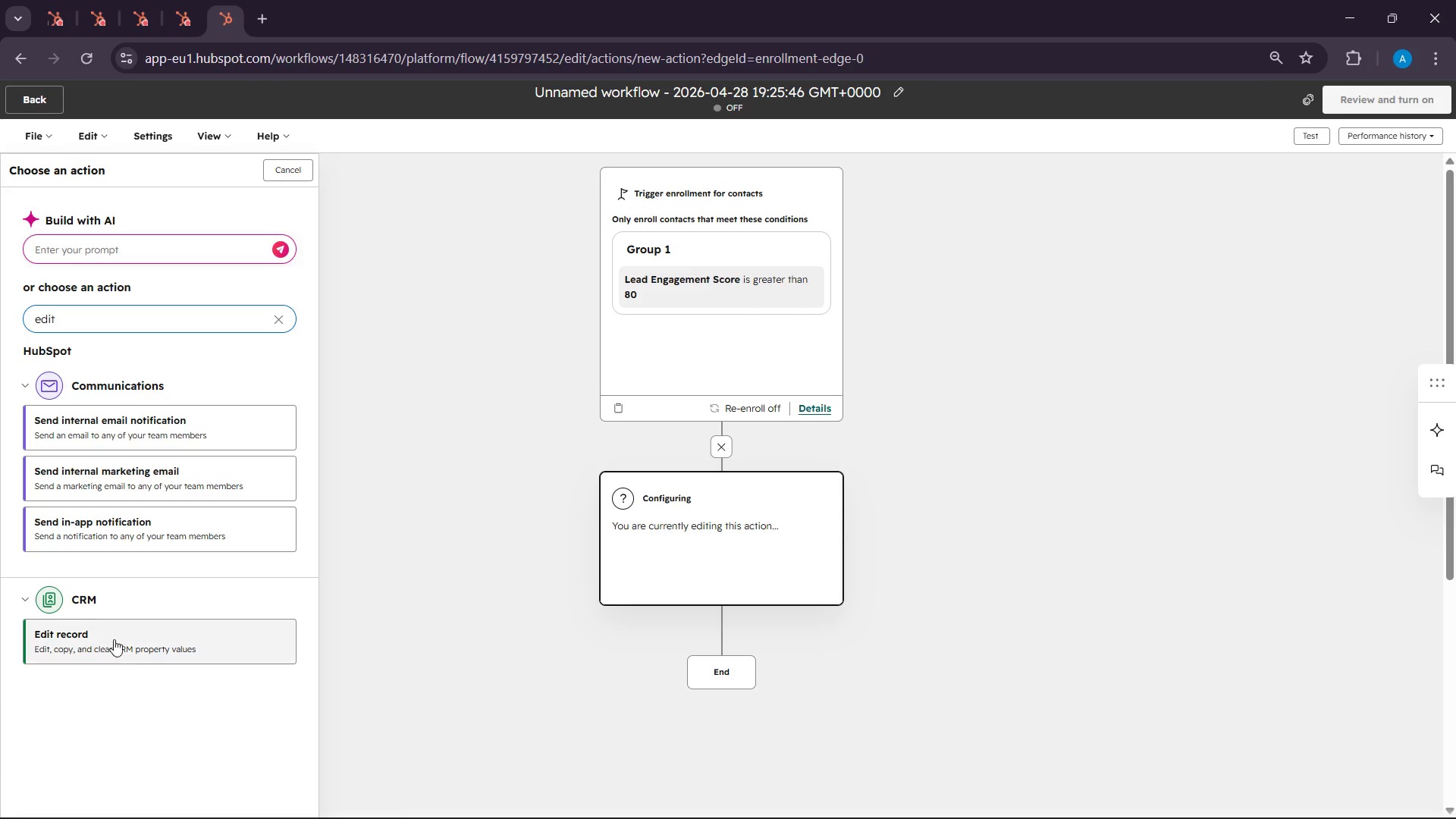 
left_click([115, 641])
 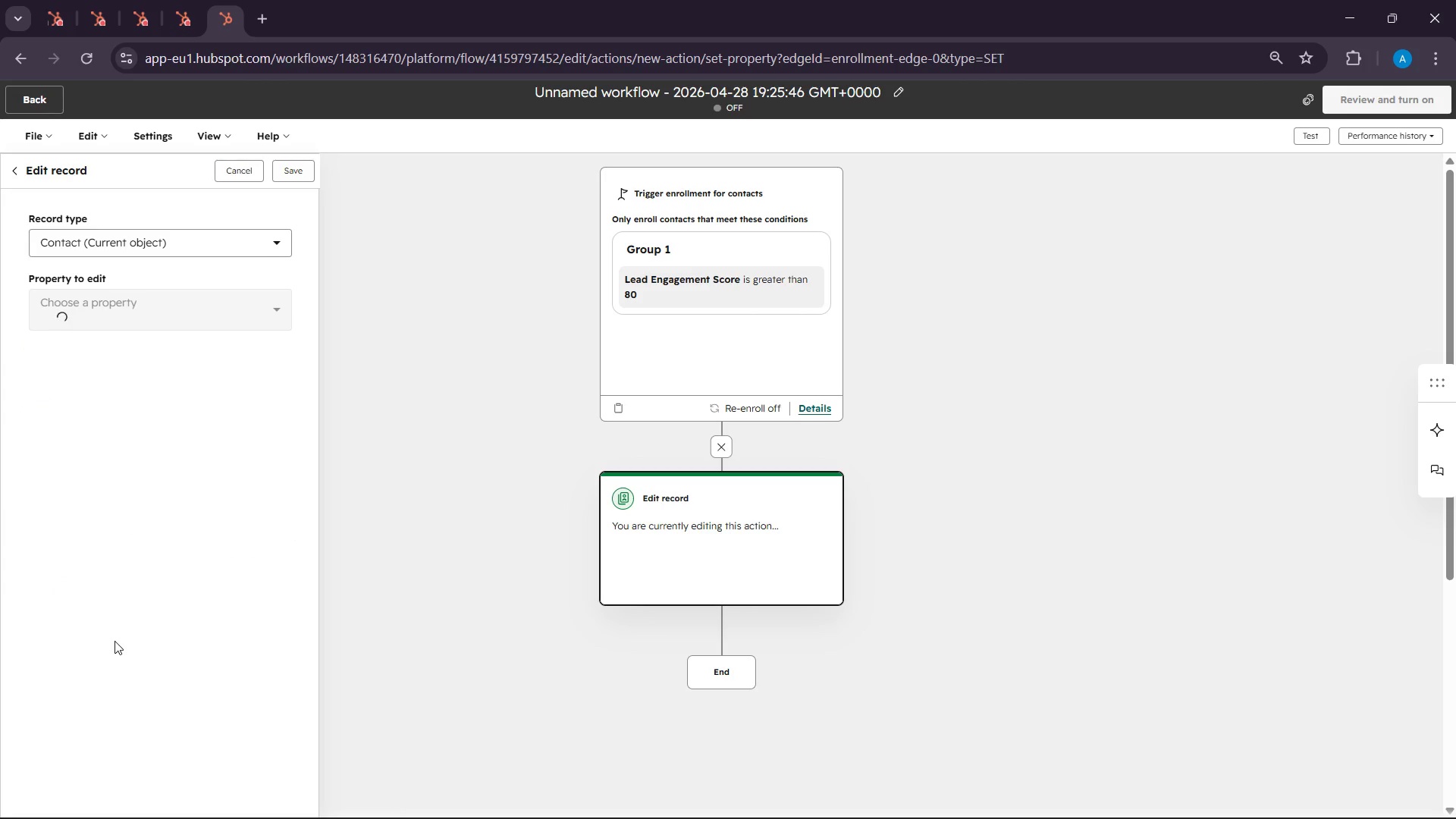 
wait(10.45)
 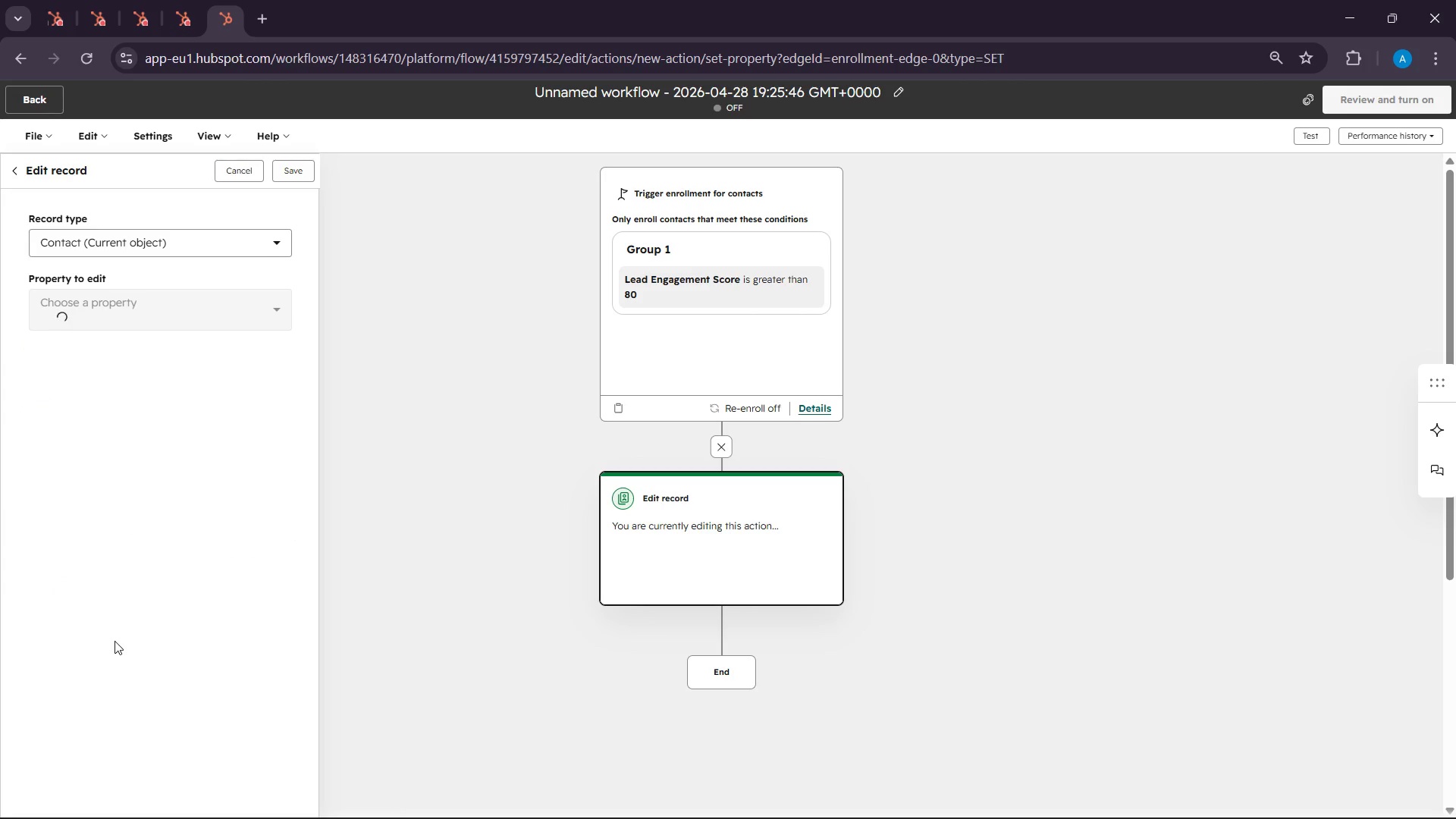 
left_click([185, 244])
 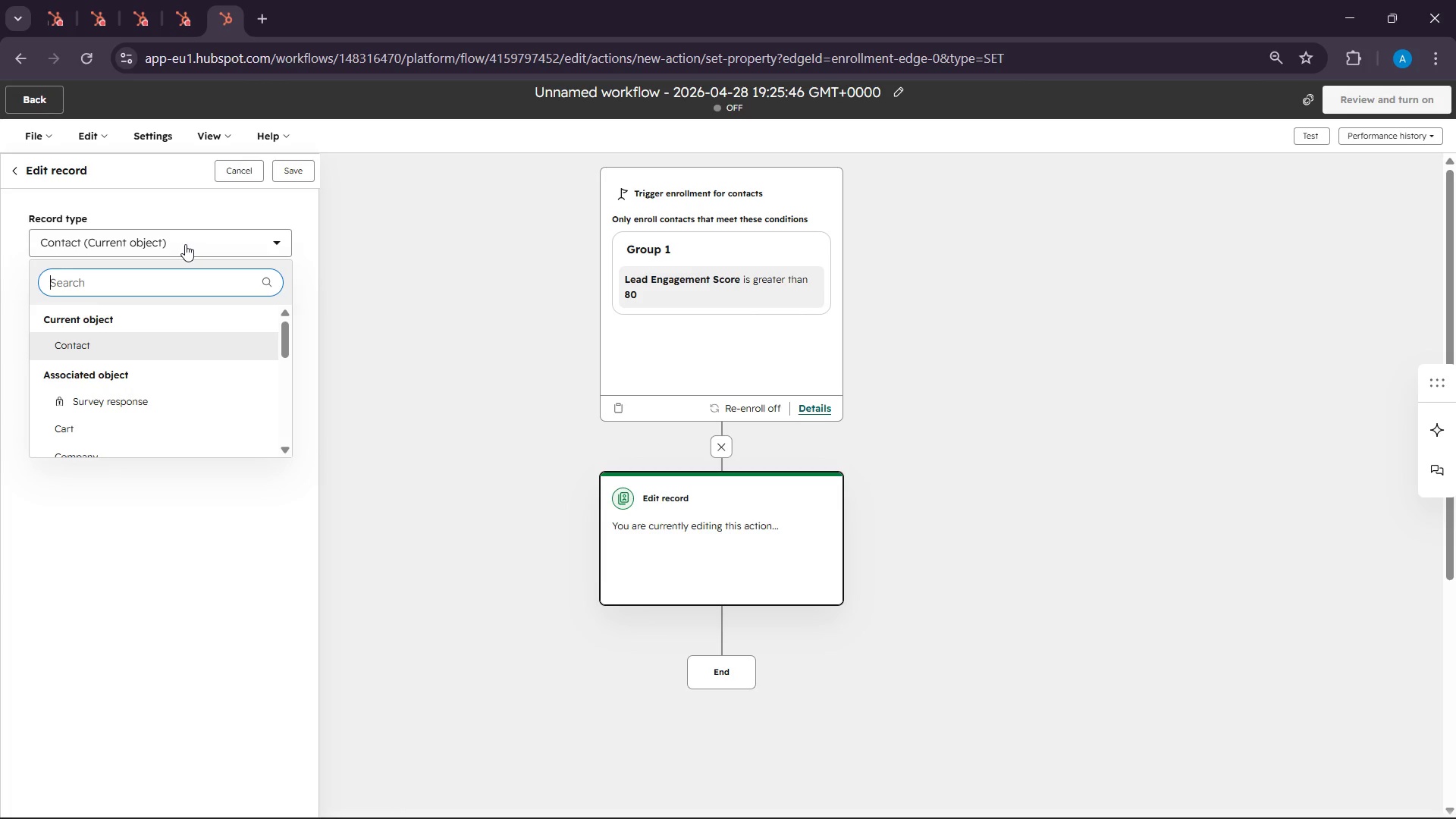 
left_click([185, 244])
 